 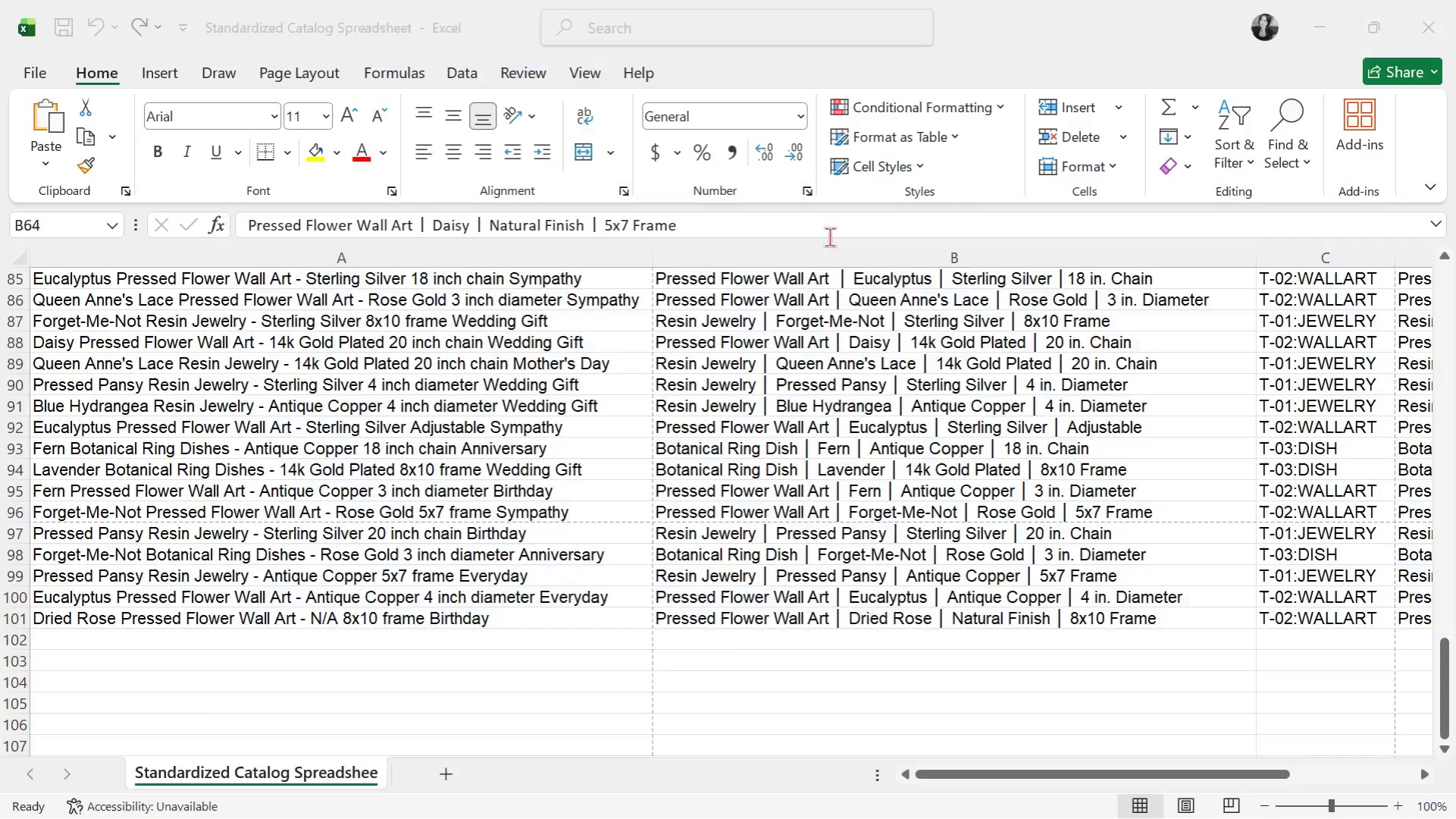 
key(Alt+Tab)
 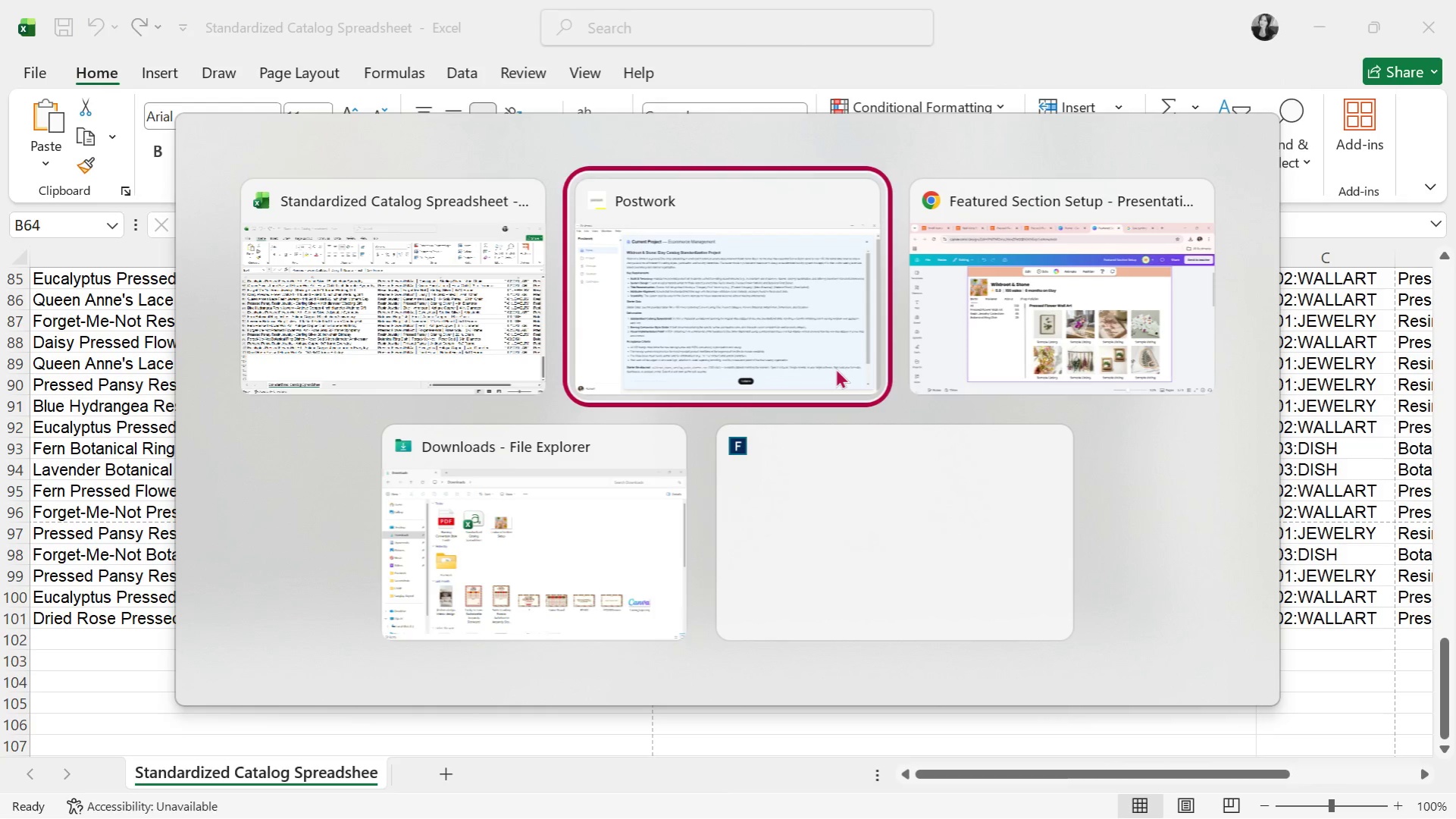 
key(Alt+Tab)
 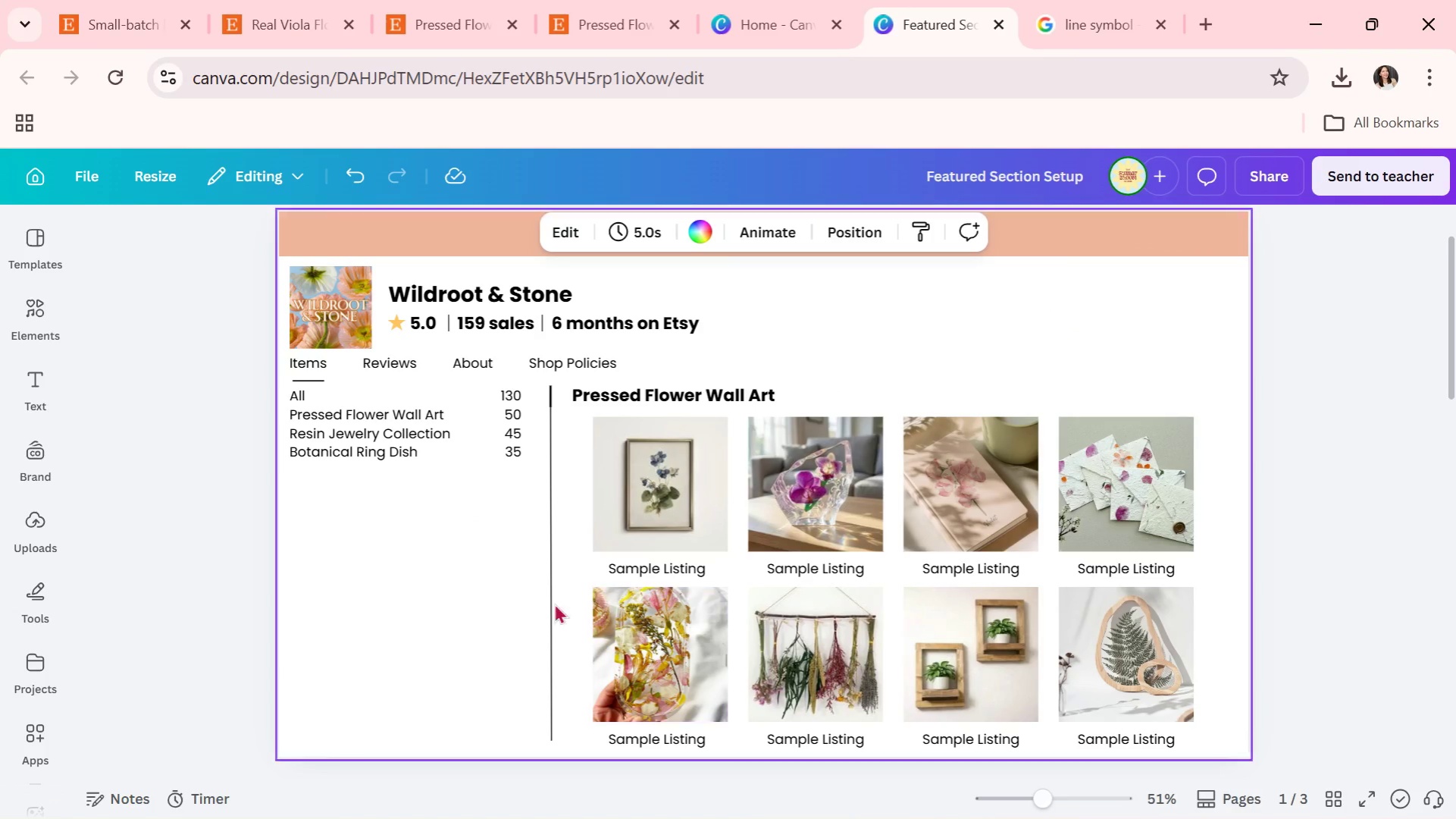 
left_click([430, 604])
 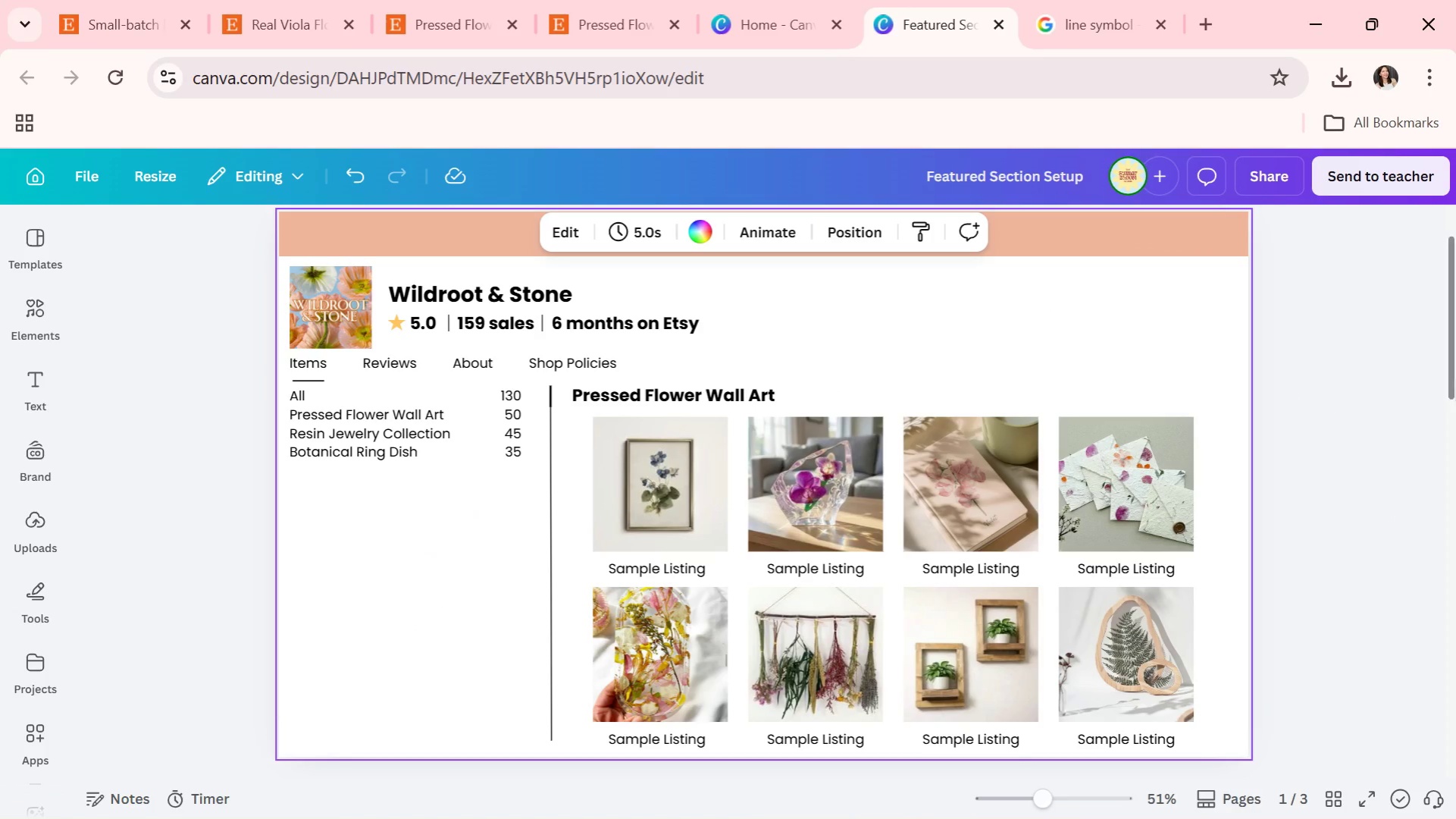 
left_click_drag(start_coordinate=[1454, 341], to_coordinate=[1454, 331])
 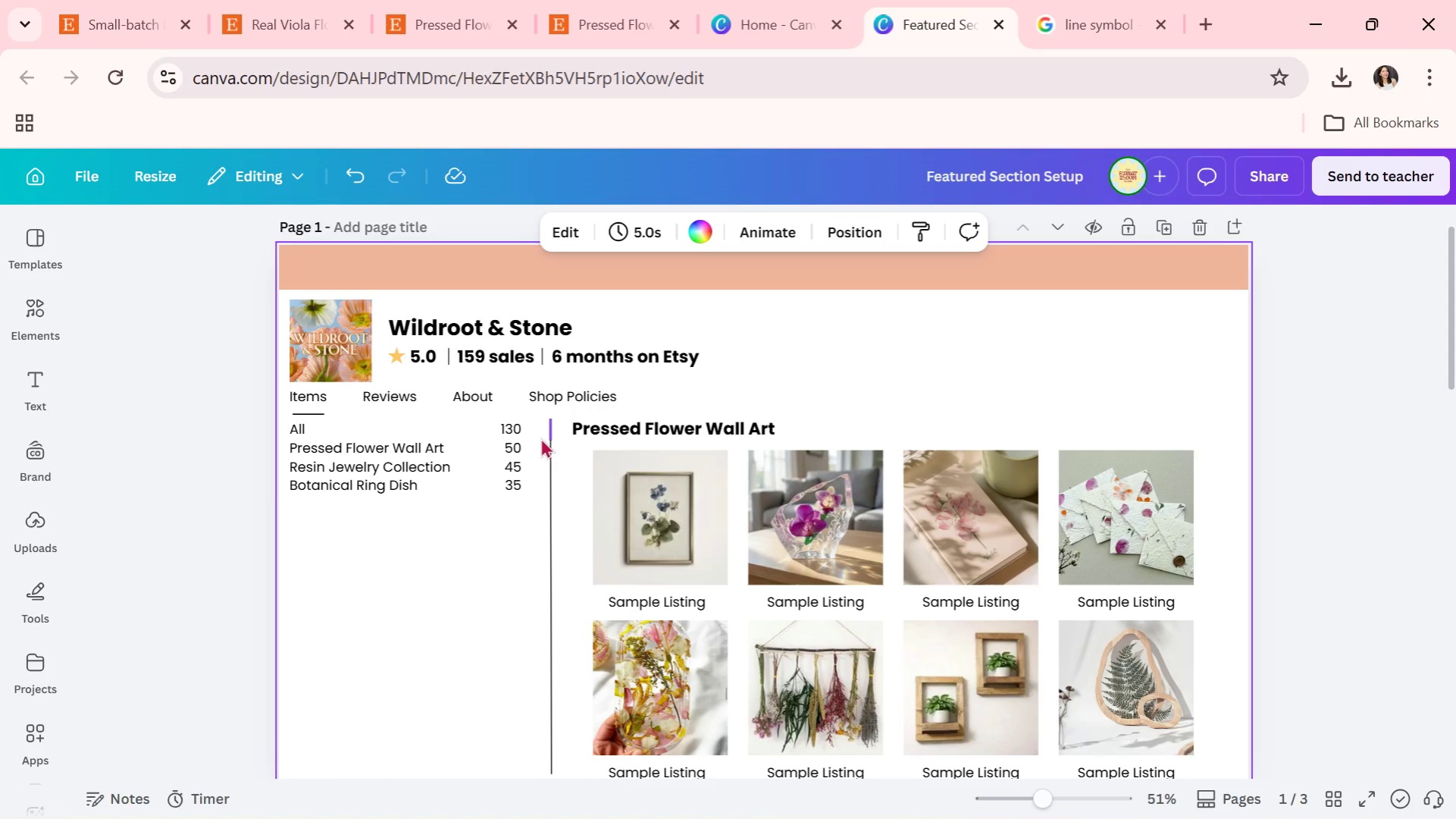 
left_click([548, 433])
 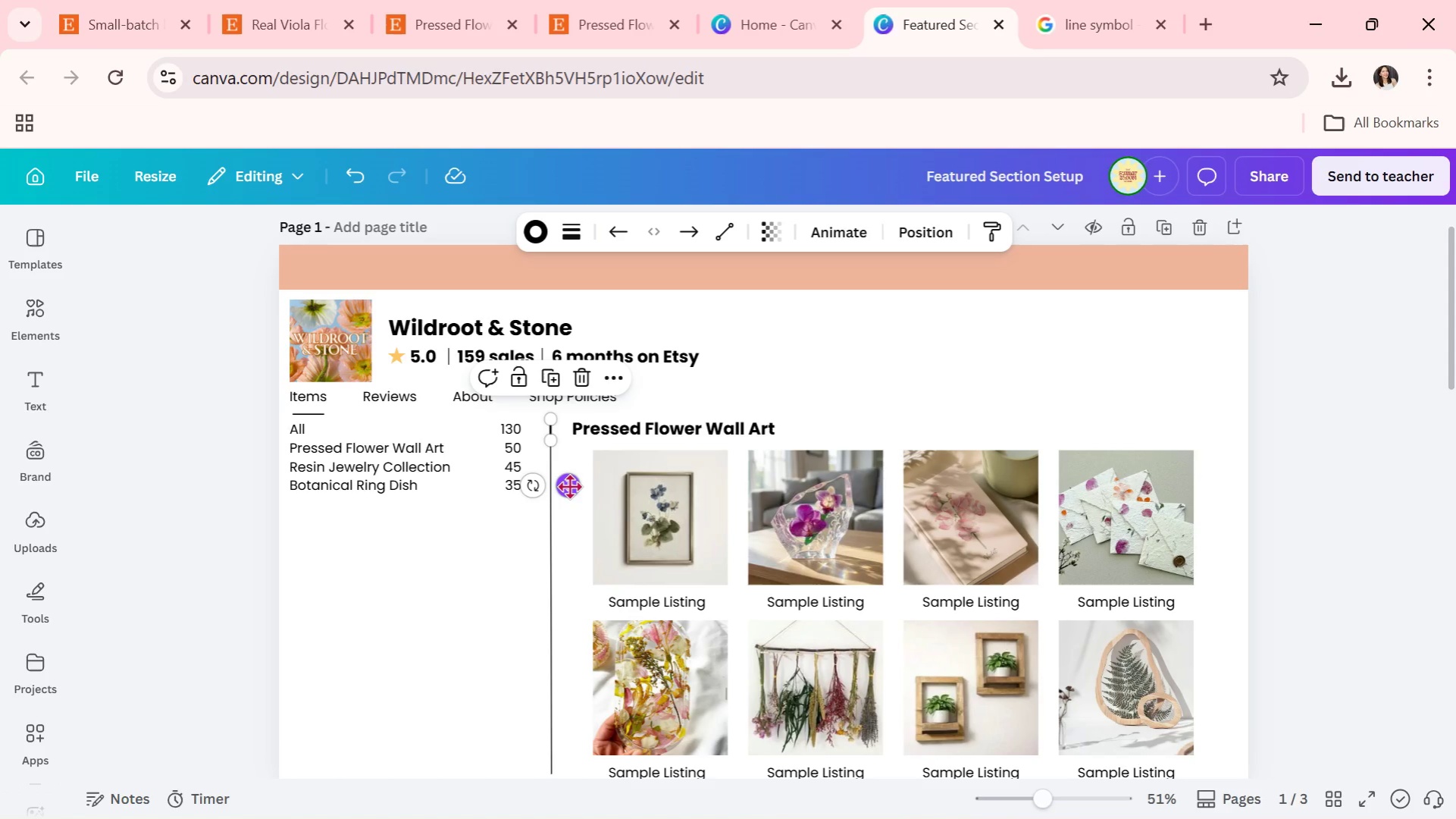 
left_click_drag(start_coordinate=[569, 486], to_coordinate=[569, 504])
 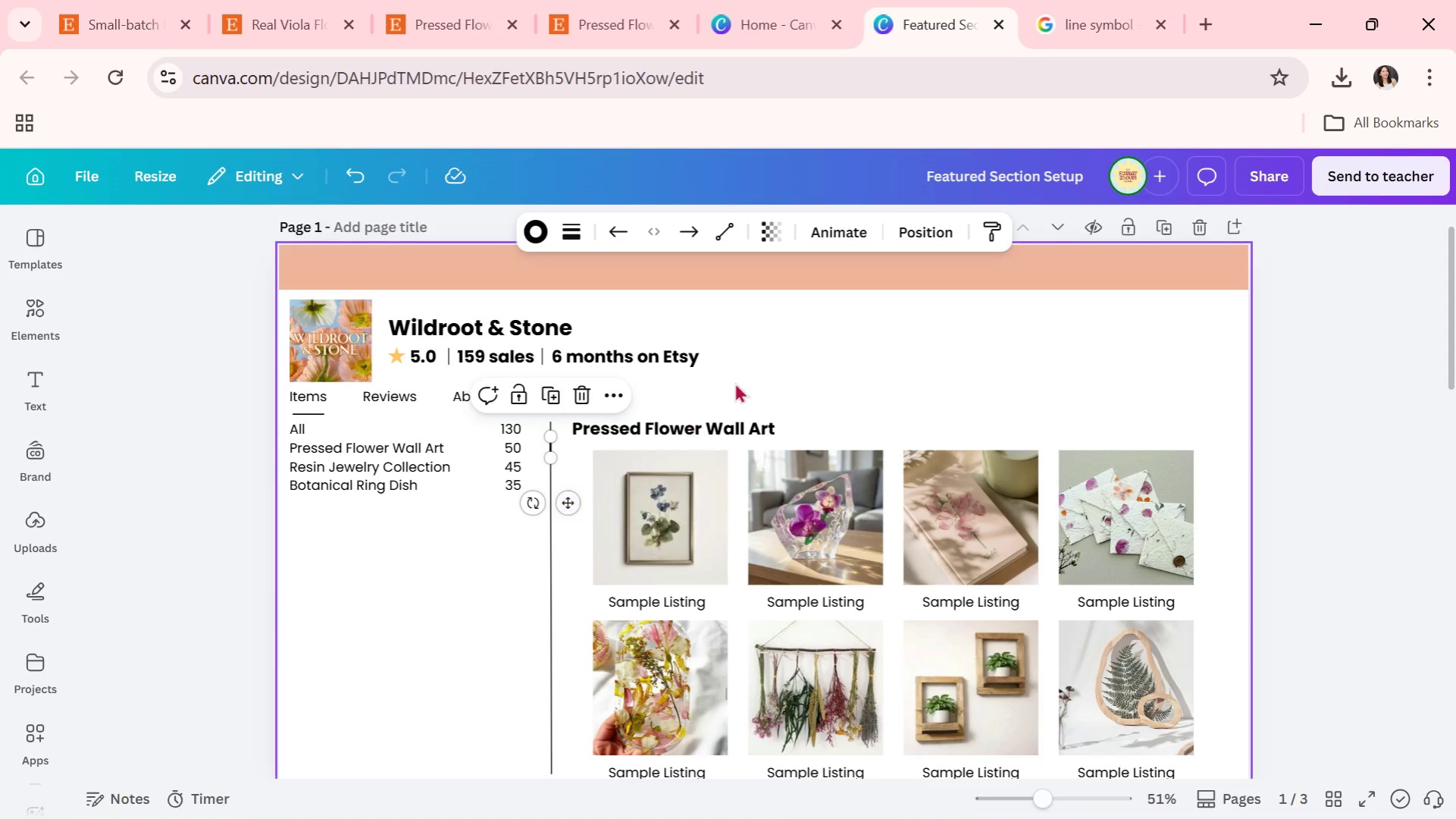 
left_click([772, 349])
 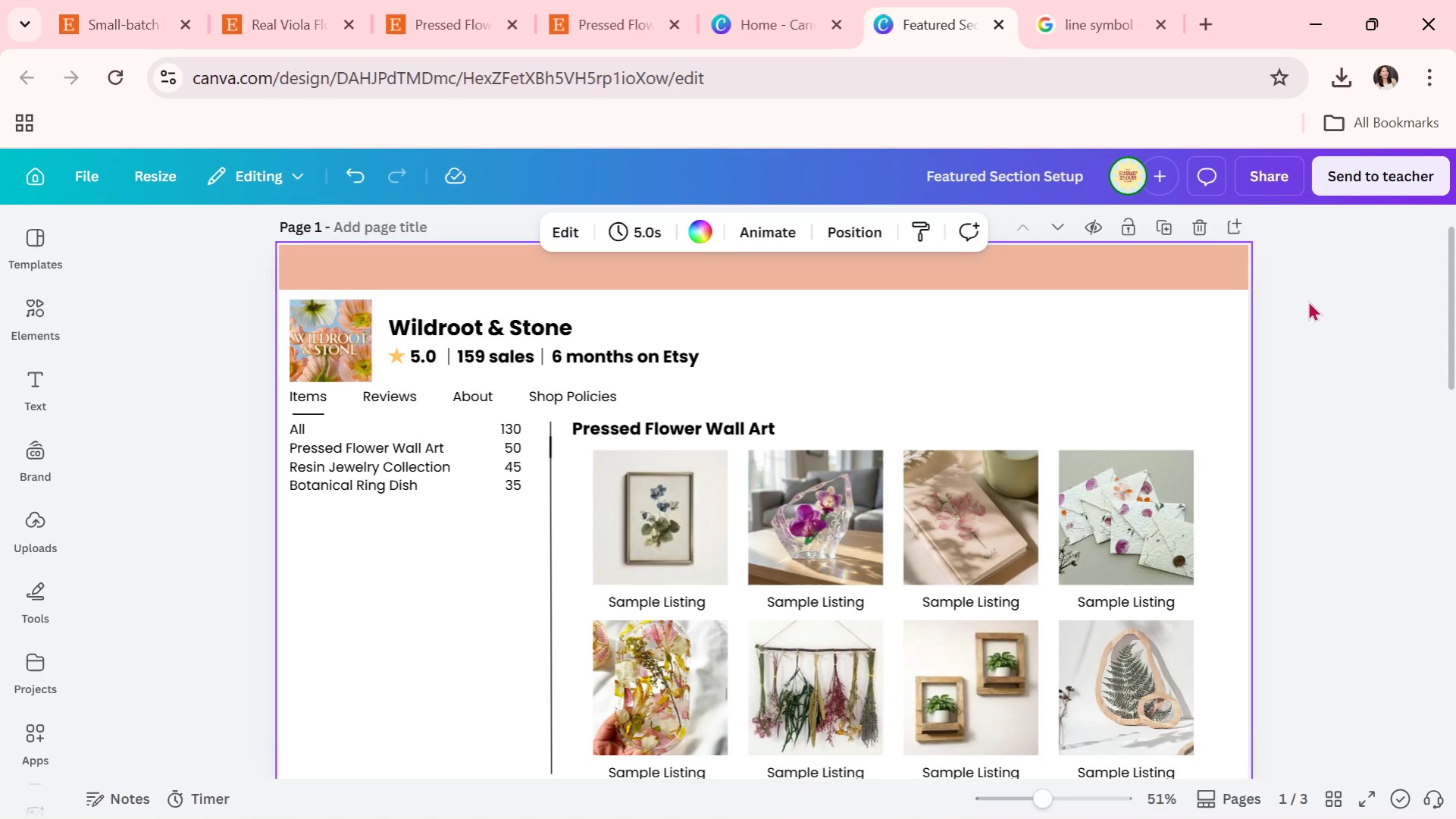 
left_click([1310, 300])
 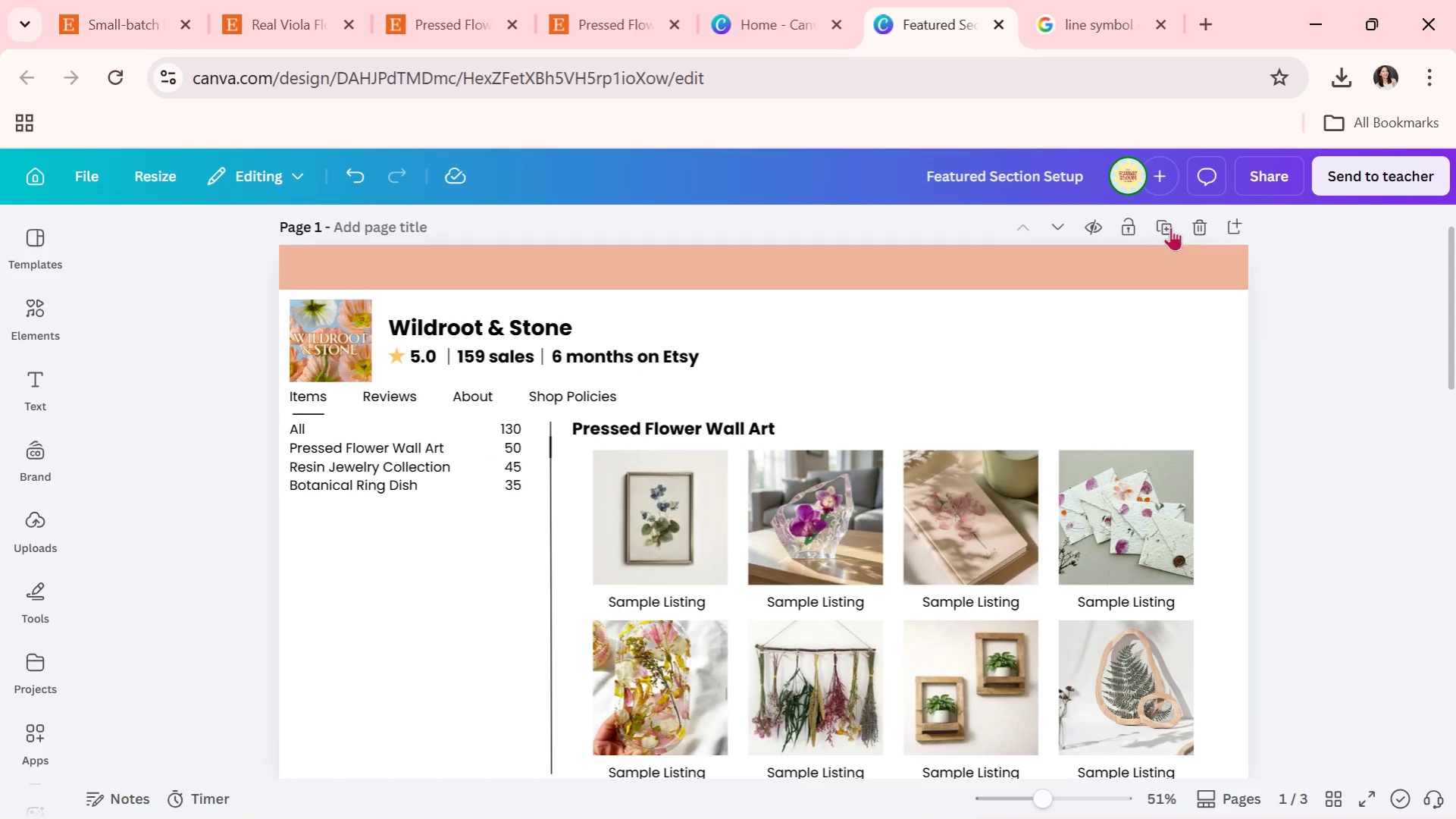 
left_click([1170, 224])
 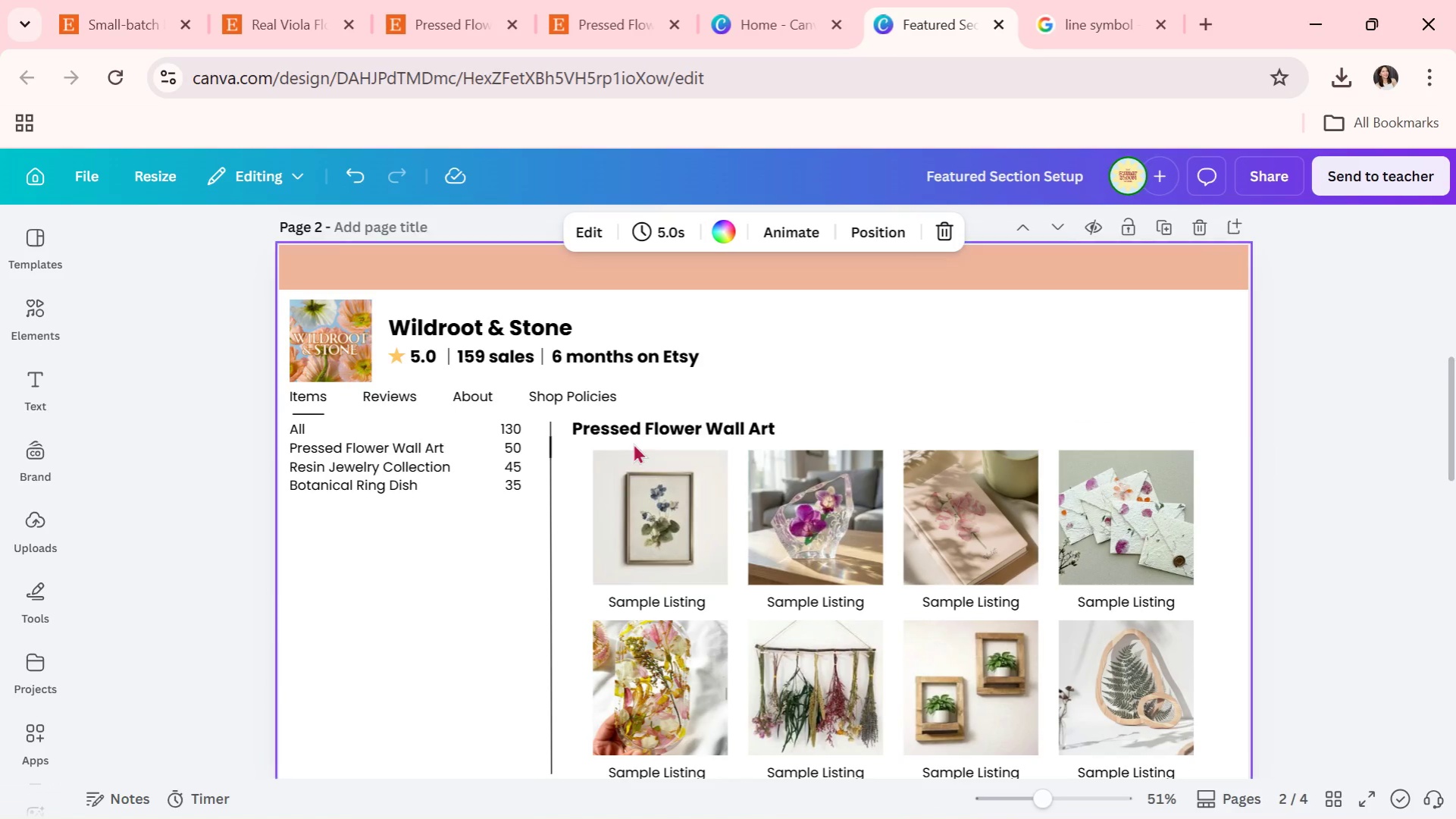 
double_click([642, 430])
 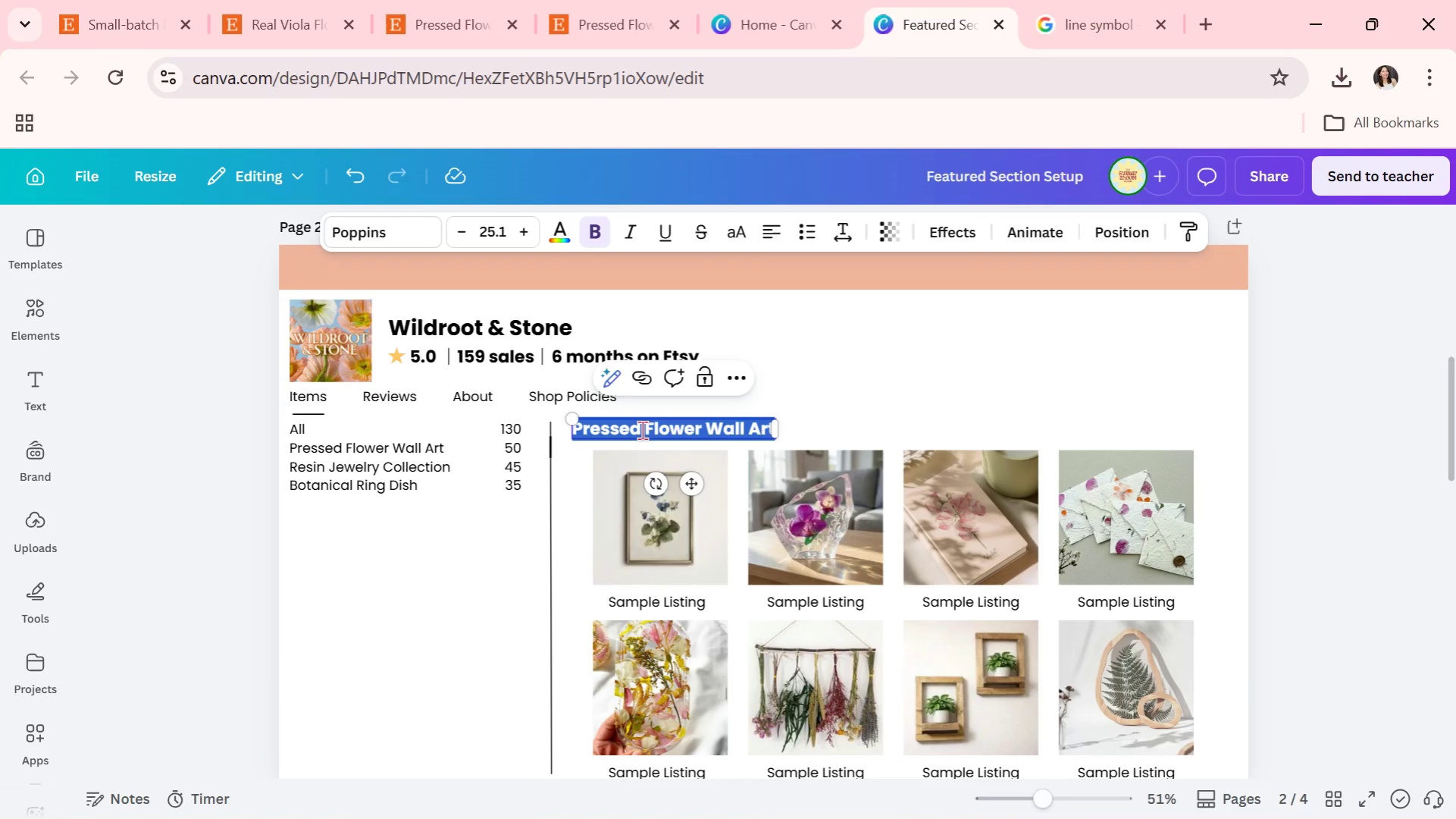 
type(Resin Jewelry Collection)
 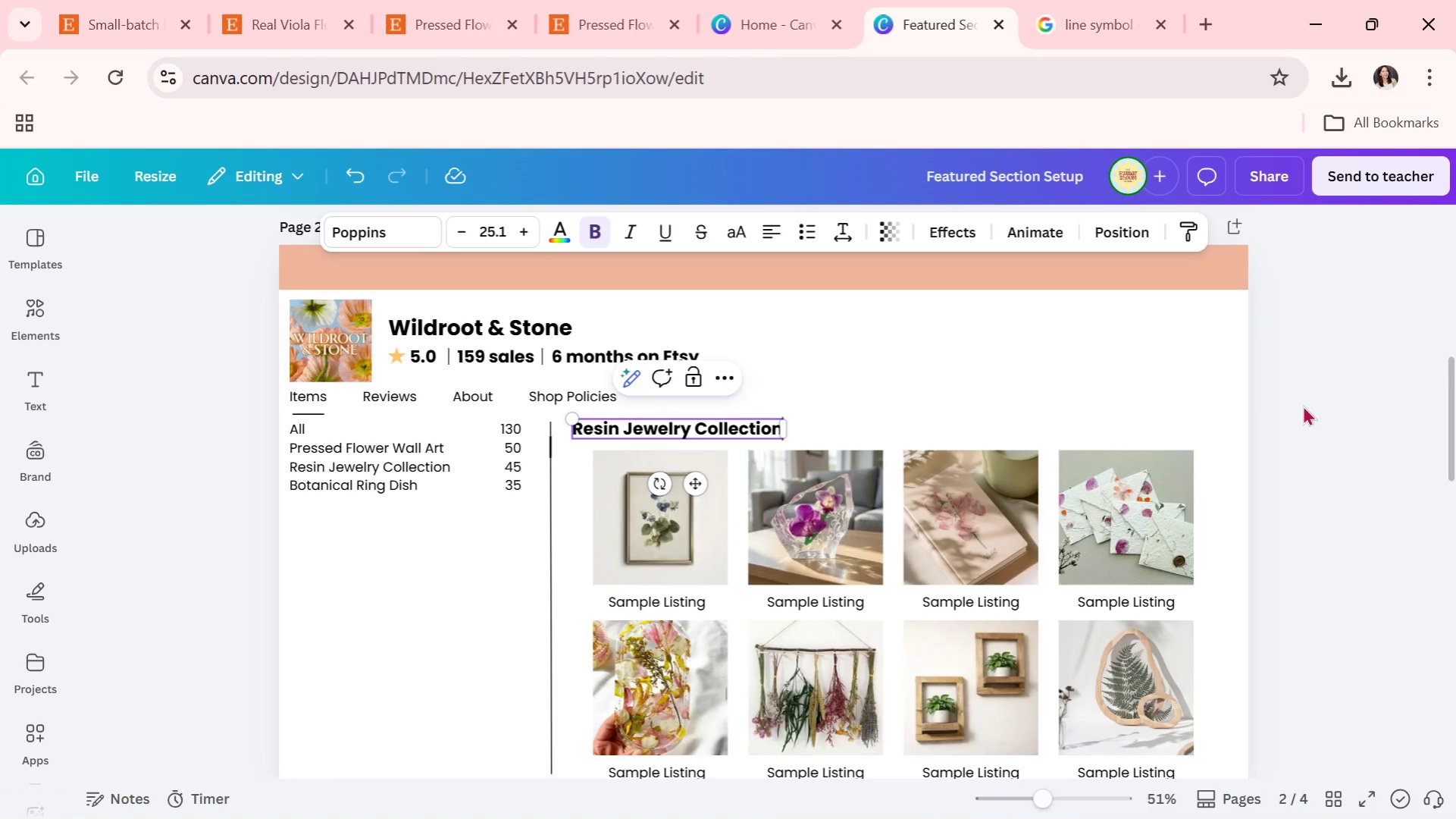 
double_click([1310, 400])
 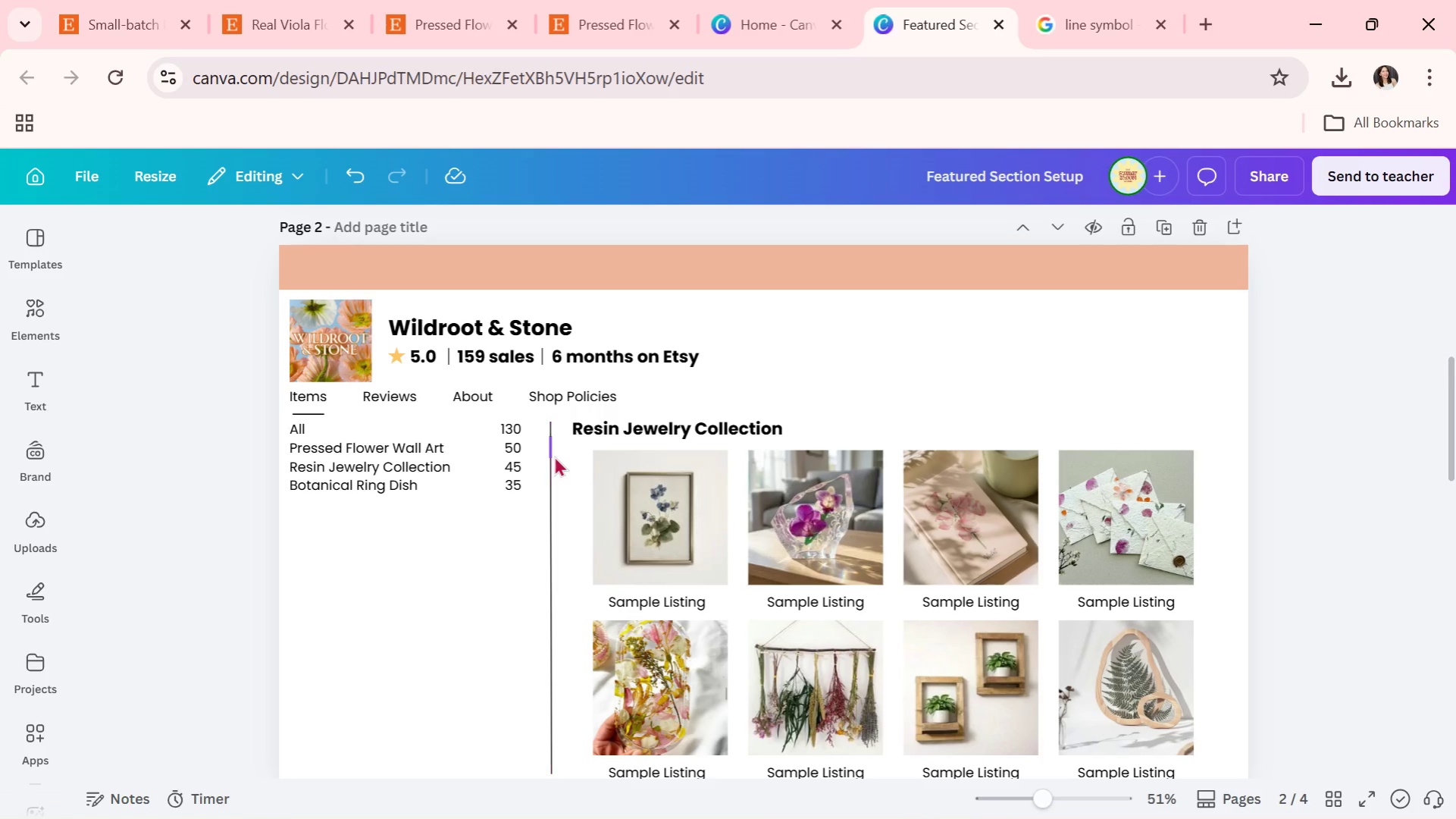 
left_click([549, 452])
 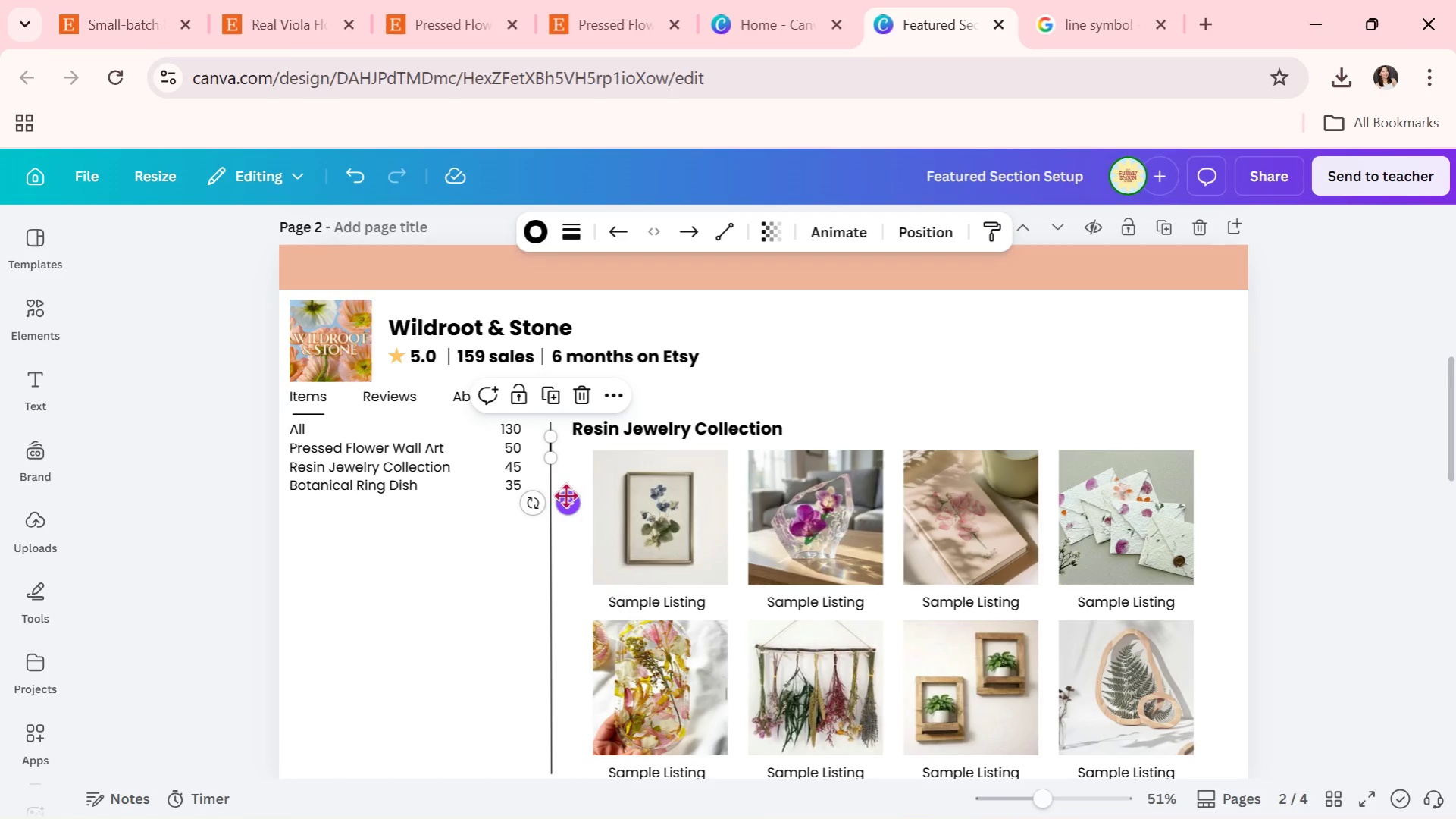 
left_click_drag(start_coordinate=[565, 495], to_coordinate=[565, 513])
 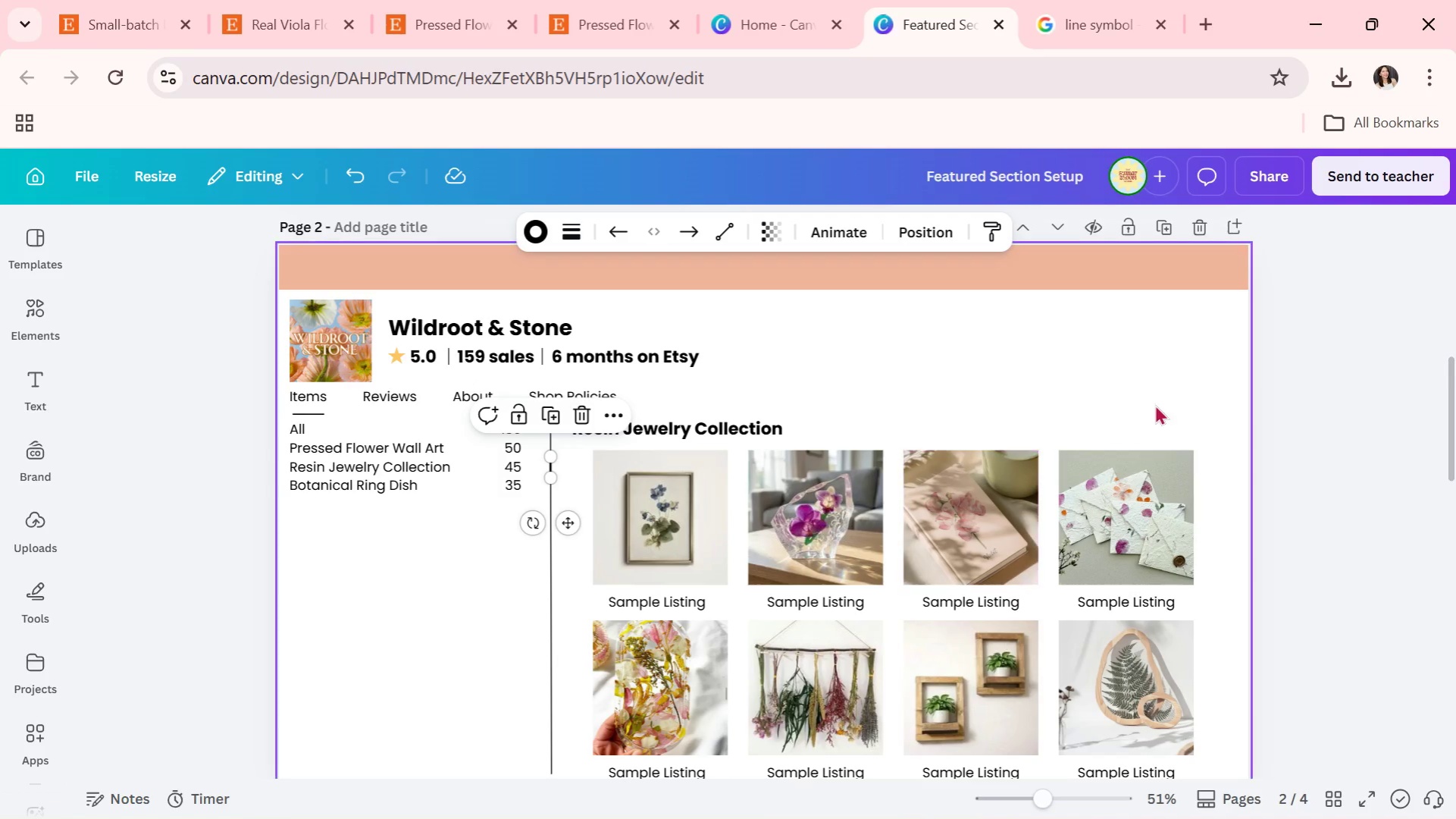 
left_click([1160, 403])
 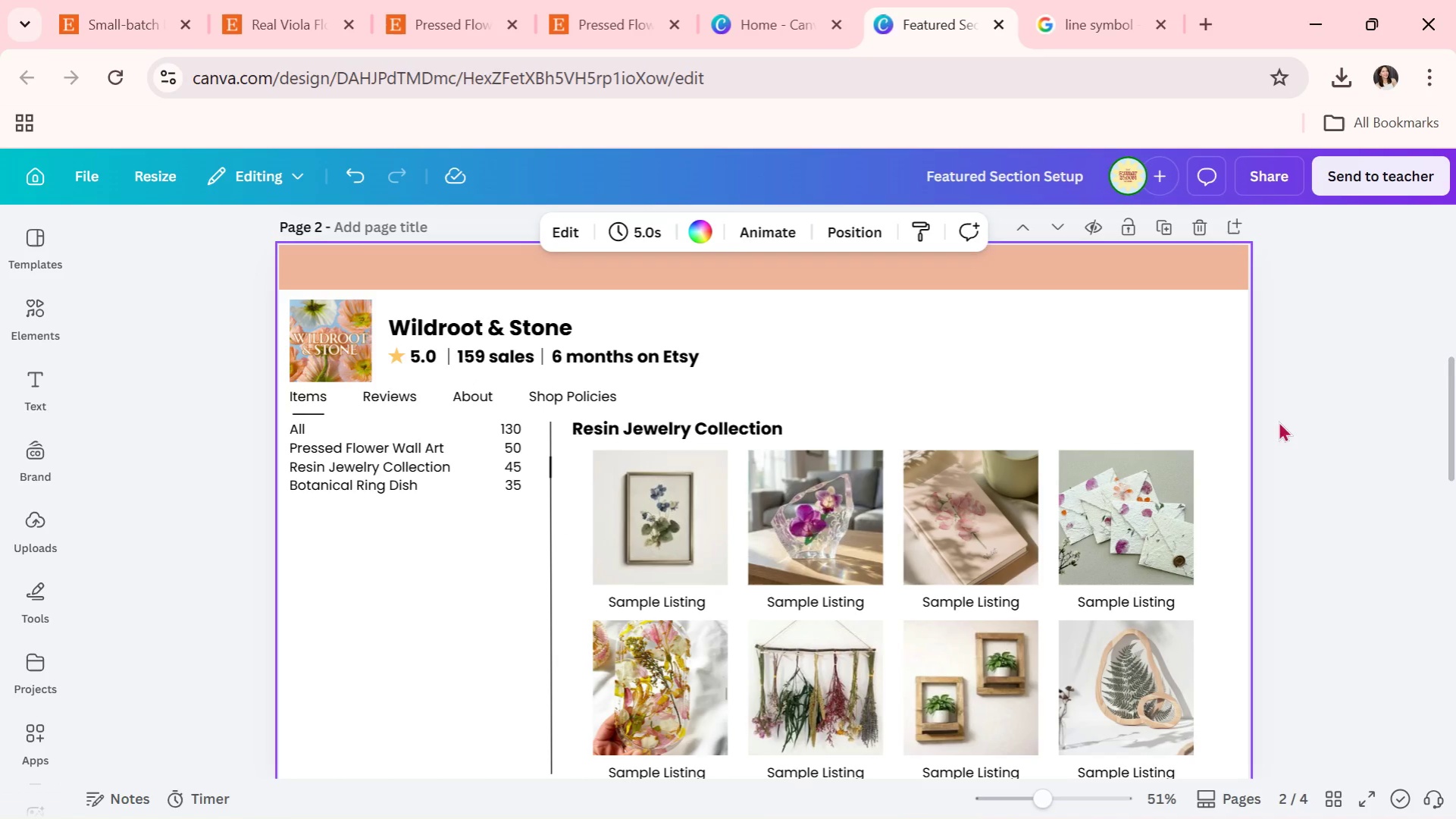 
left_click([1361, 404])
 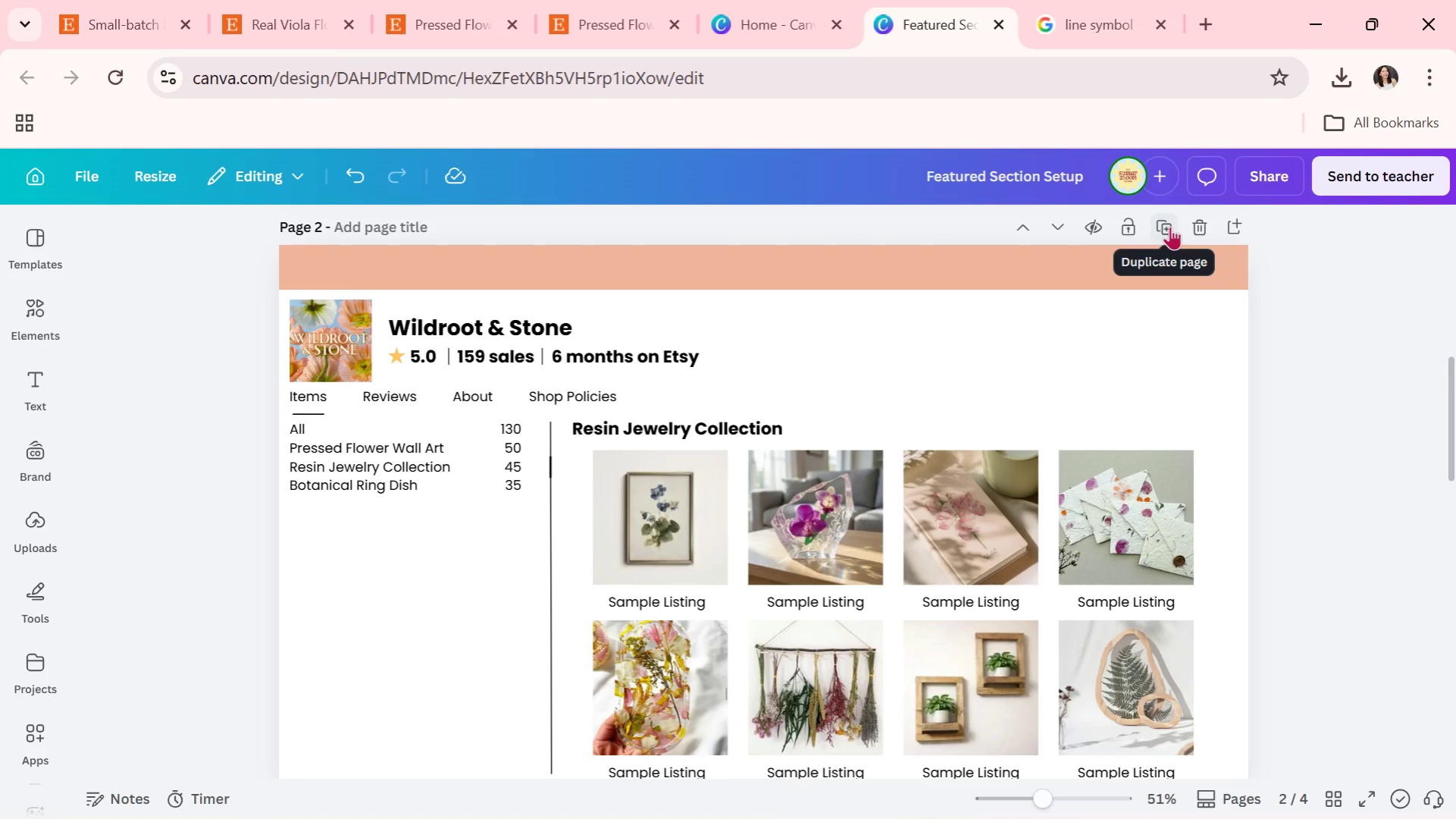 
left_click([1169, 226])
 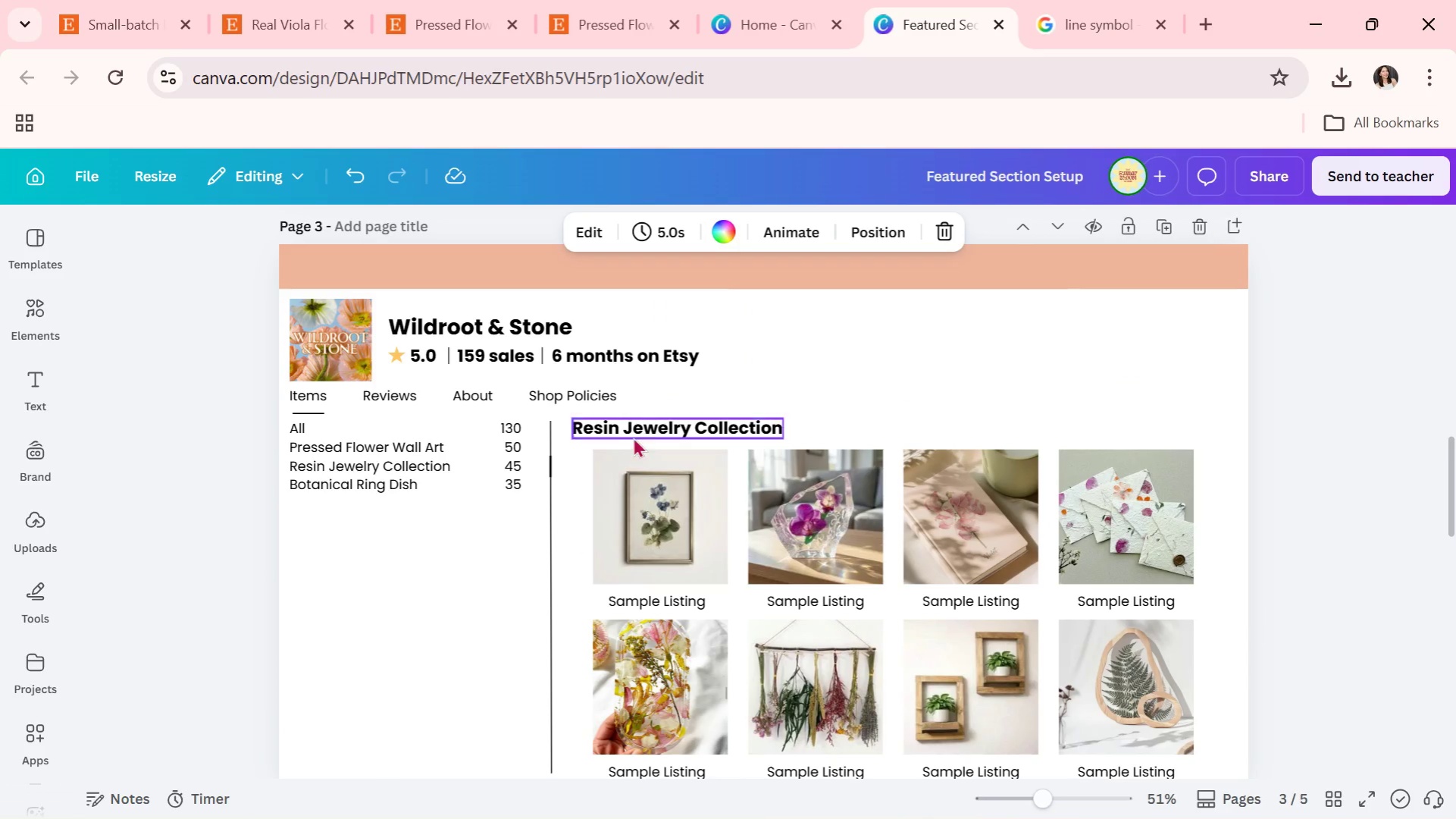 
double_click([639, 425])
 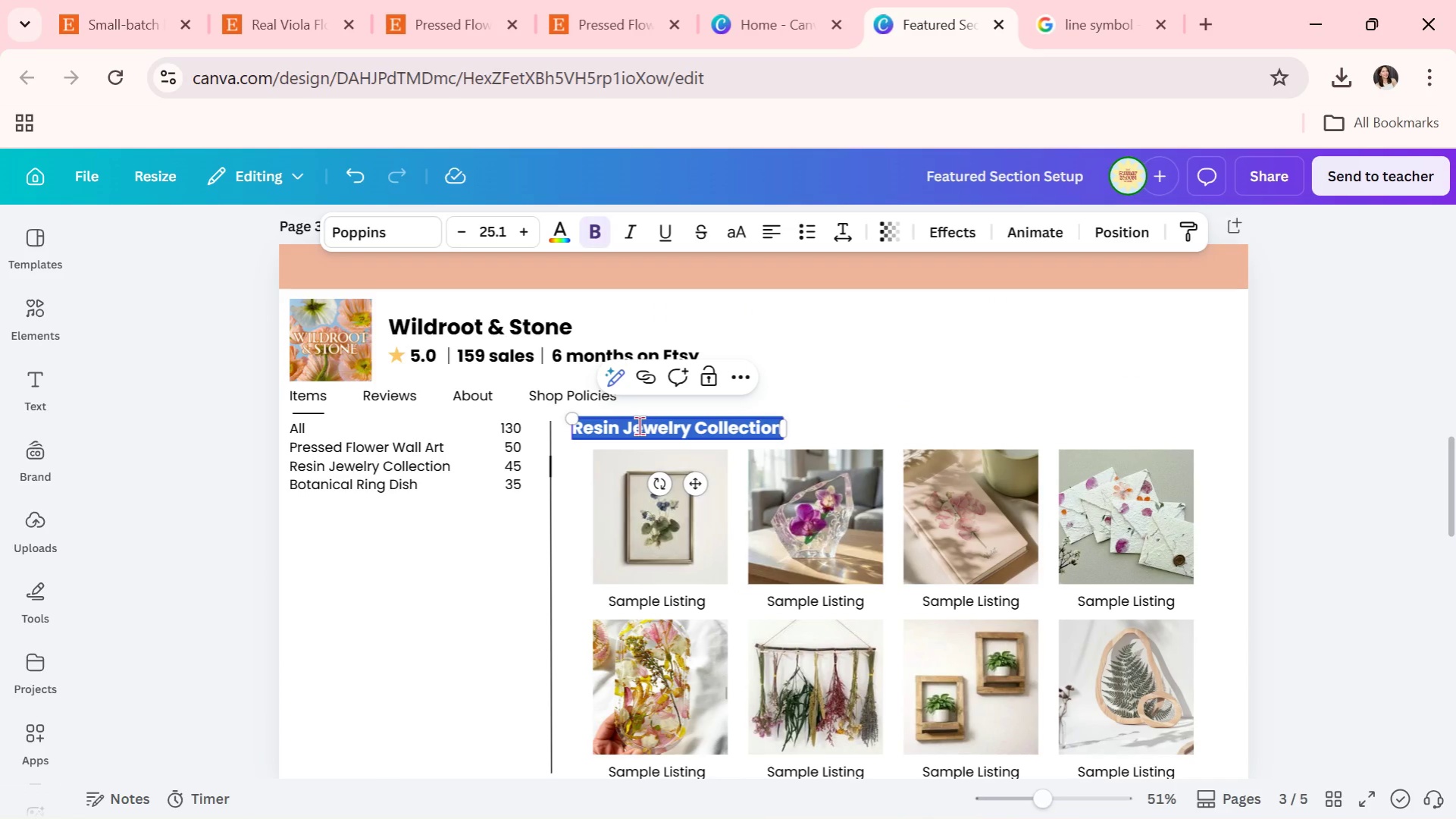 
type(Botanical Ring S)
key(Backspace)
type(Dsih)
 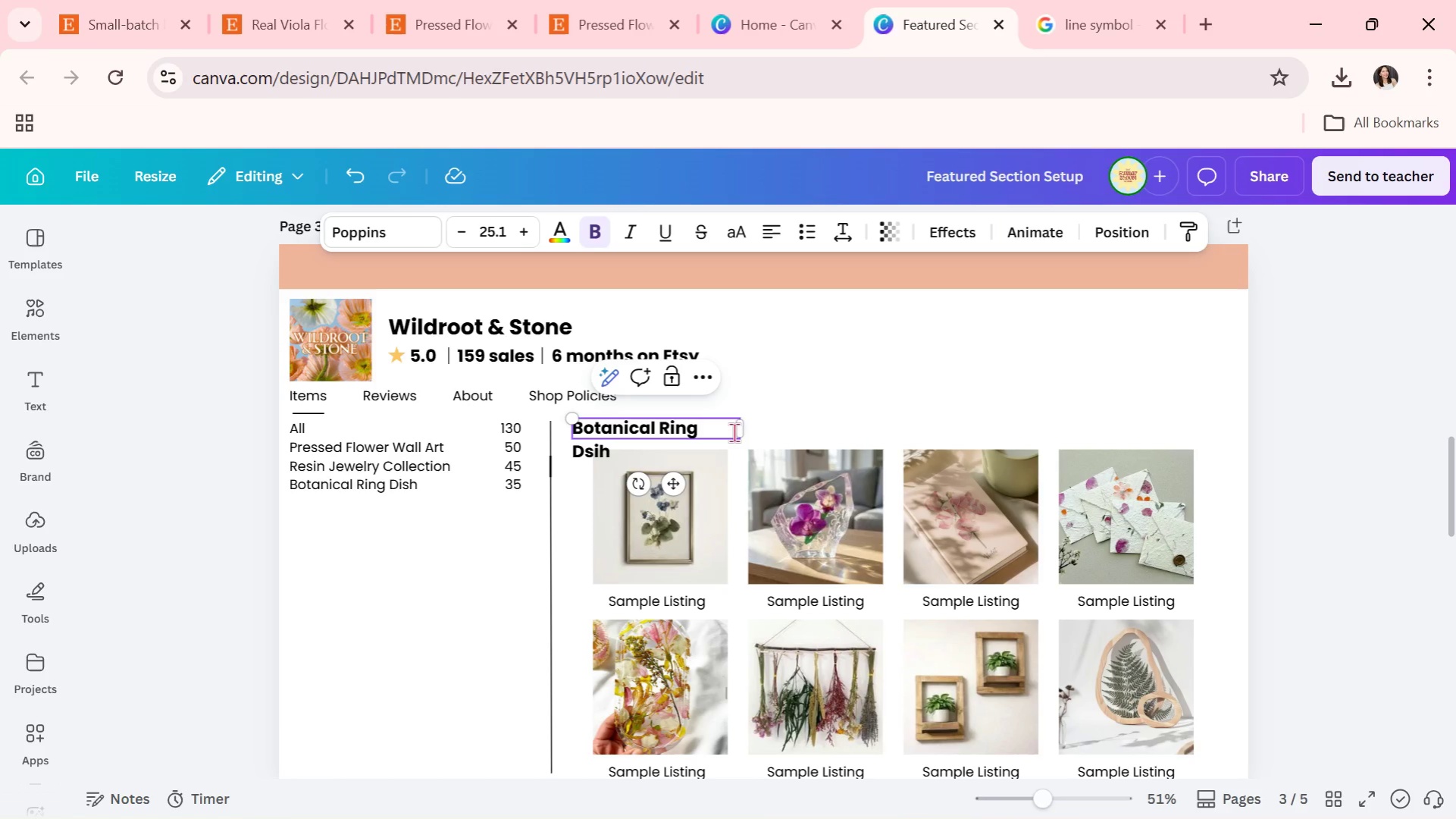 
left_click_drag(start_coordinate=[742, 426], to_coordinate=[766, 425])
 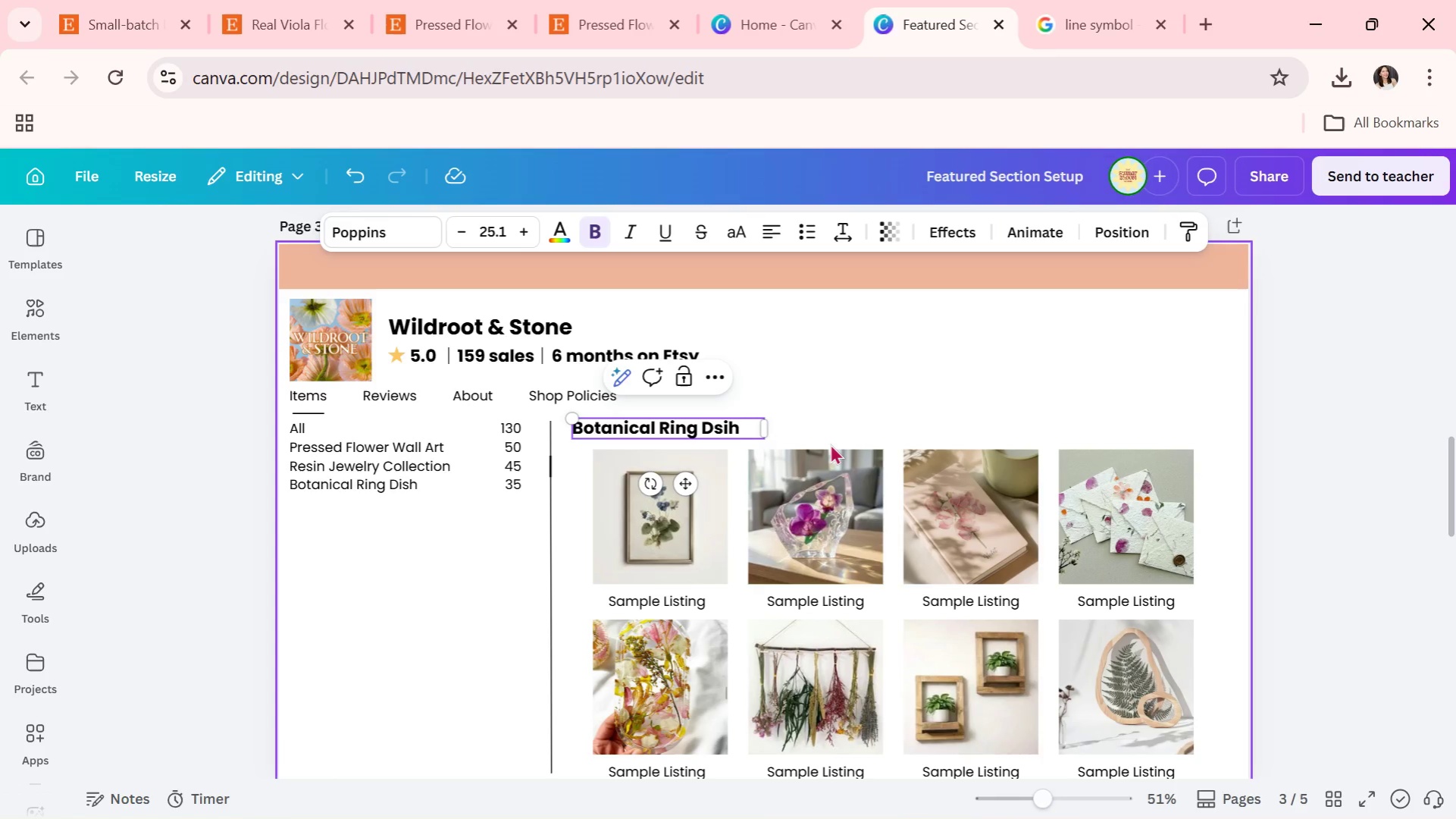 
key(Backspace)
key(Backspace)
key(Backspace)
type(ish)
 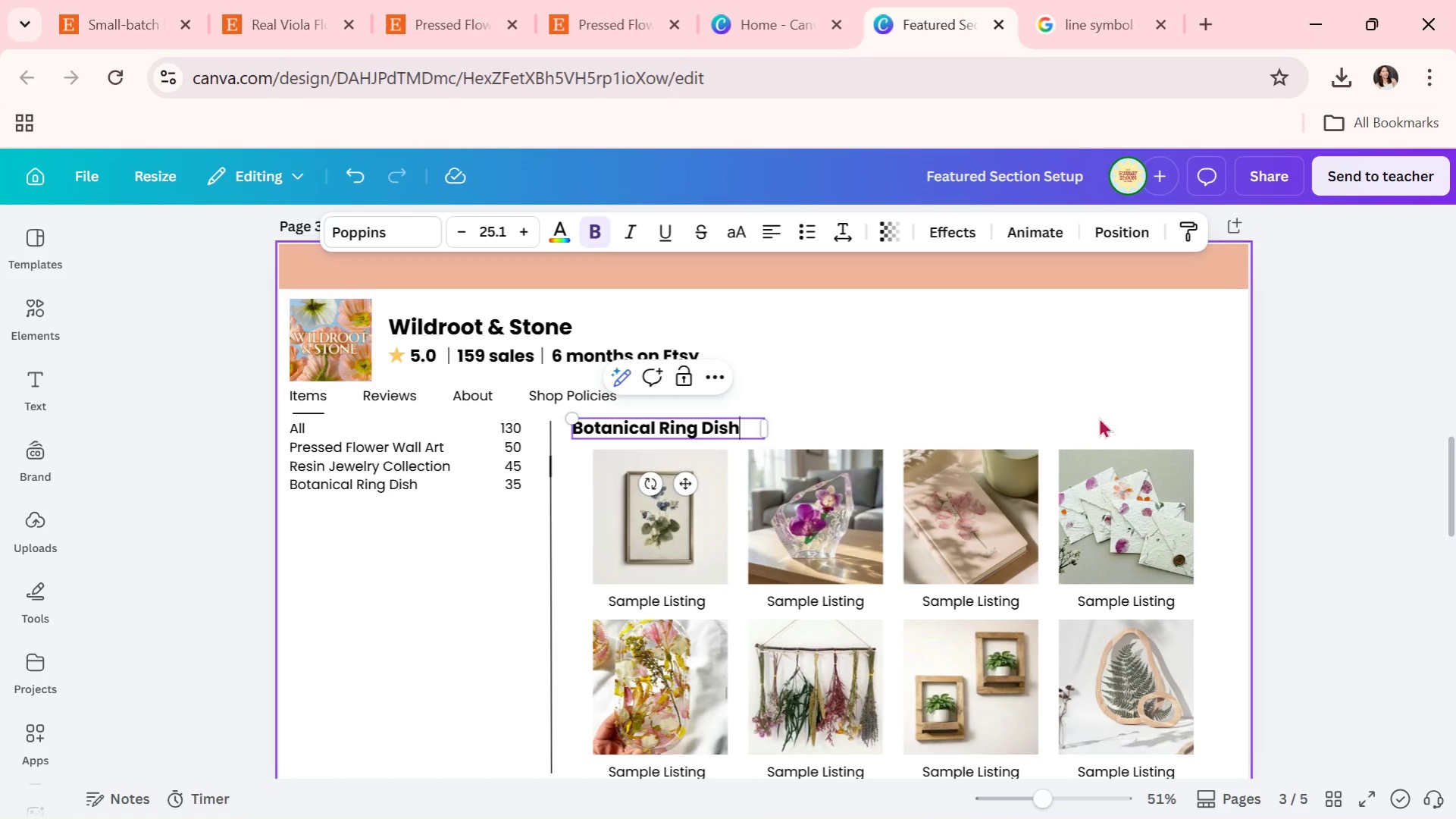 
double_click([1275, 439])
 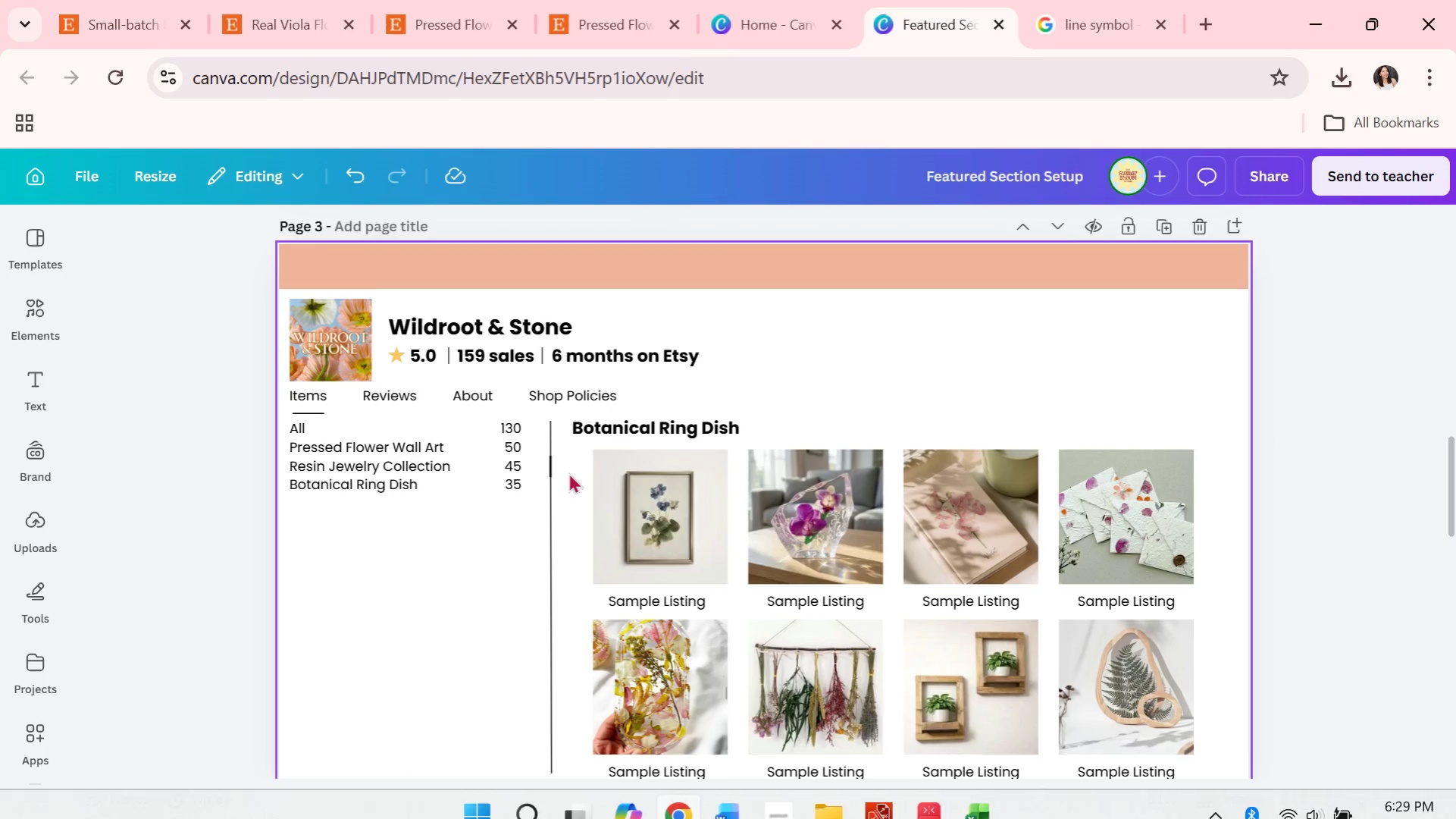 
left_click([553, 466])
 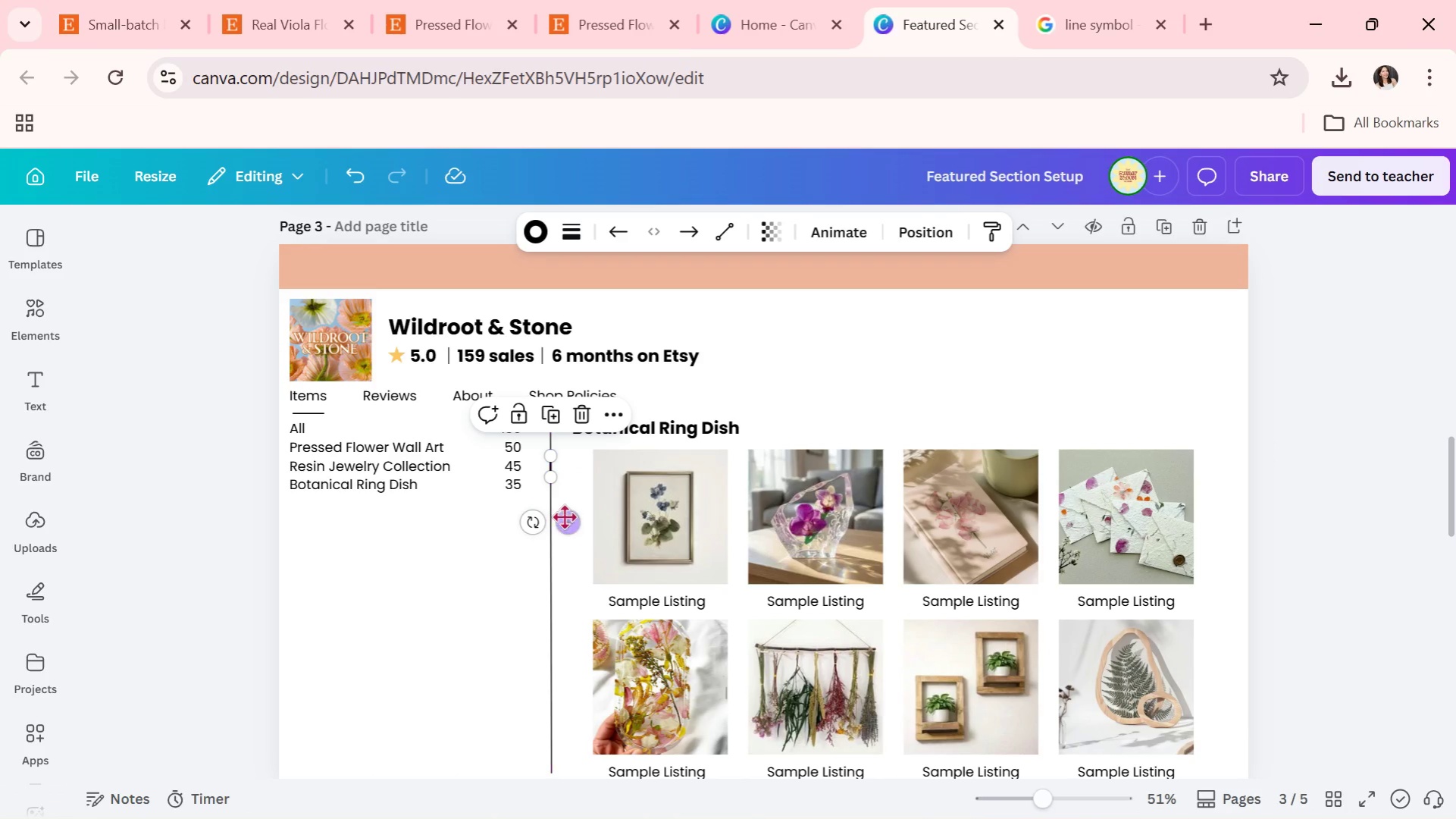 
left_click_drag(start_coordinate=[564, 517], to_coordinate=[564, 530])
 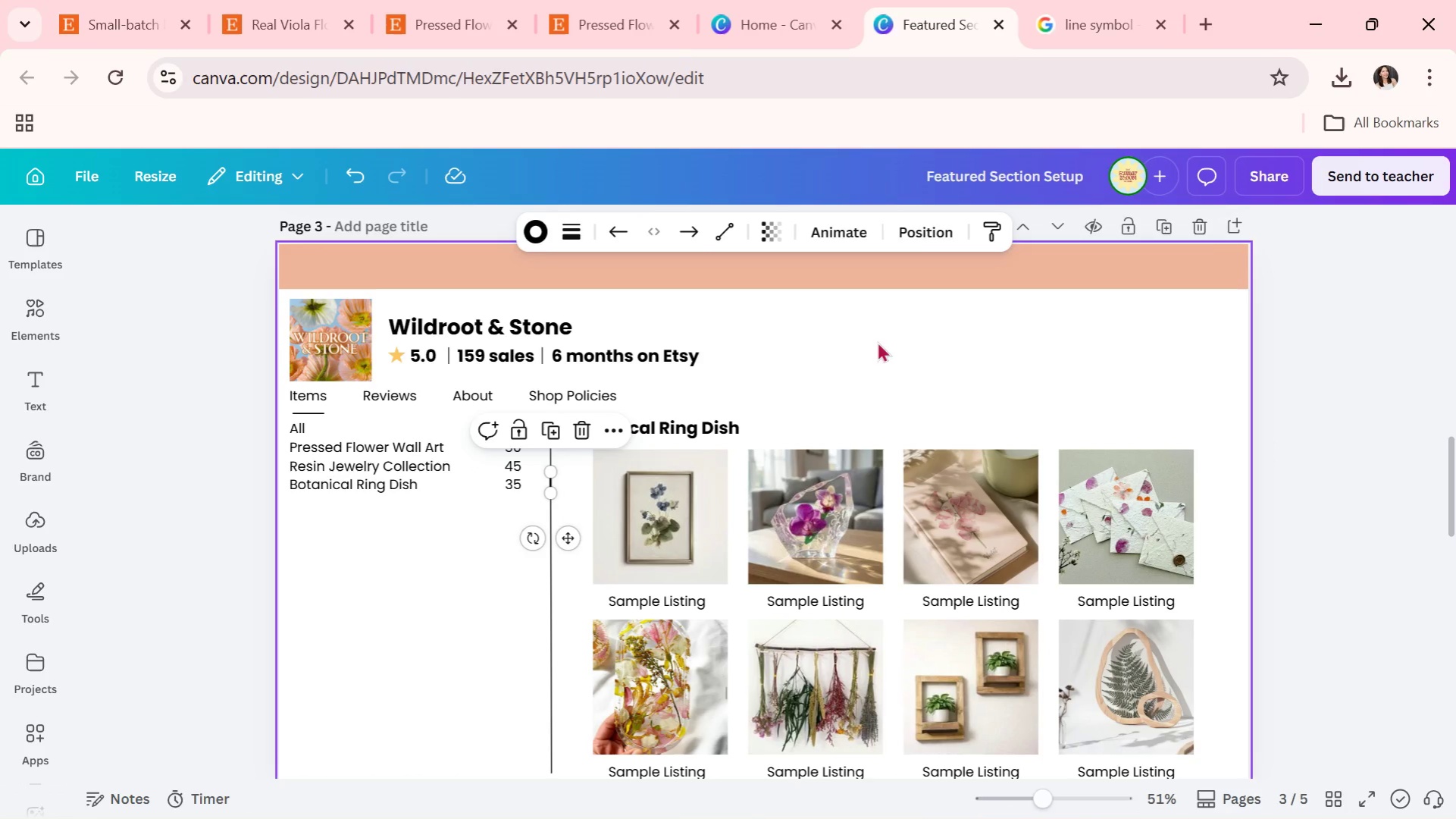 
left_click([939, 309])
 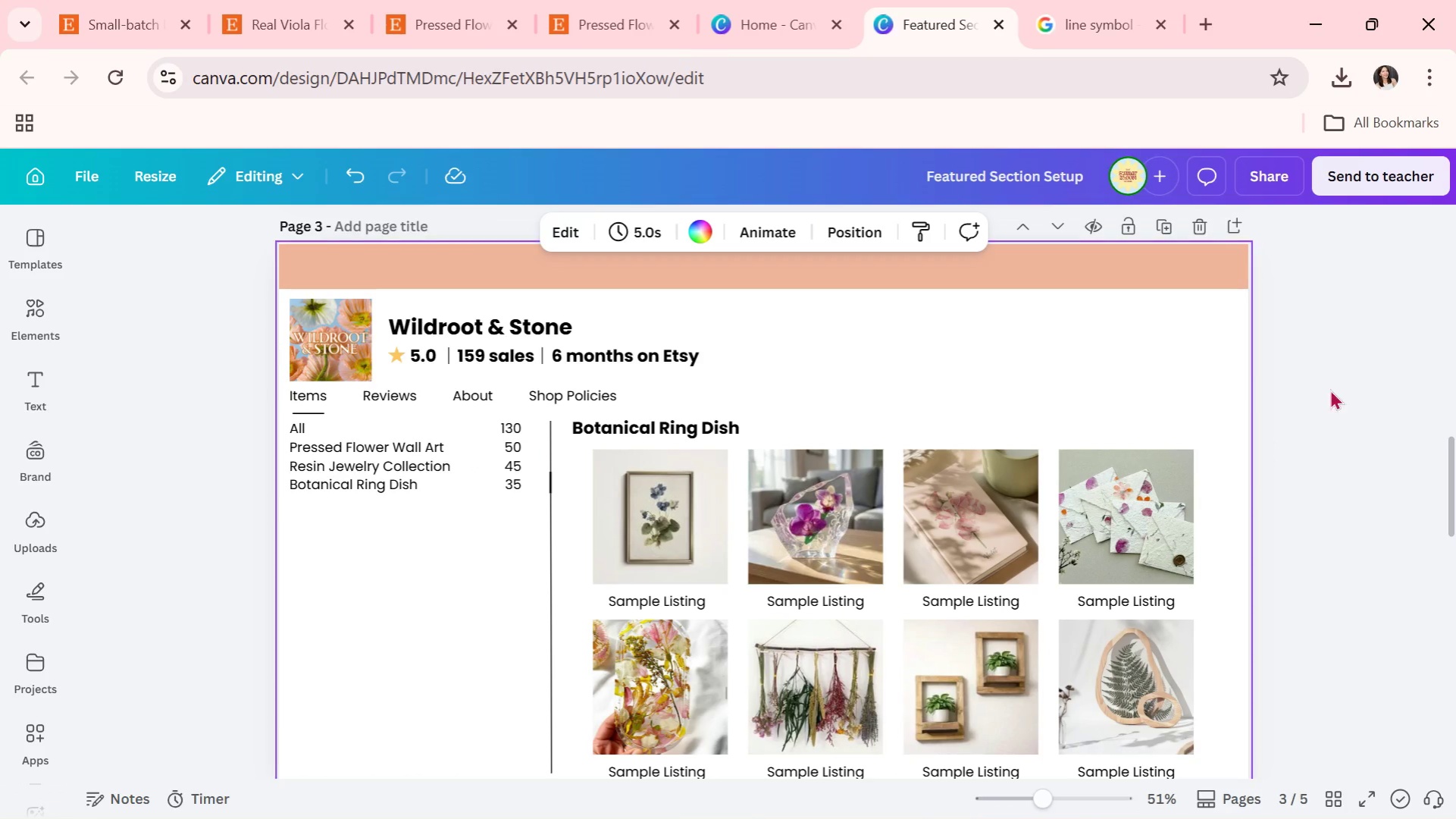 
left_click([1403, 372])
 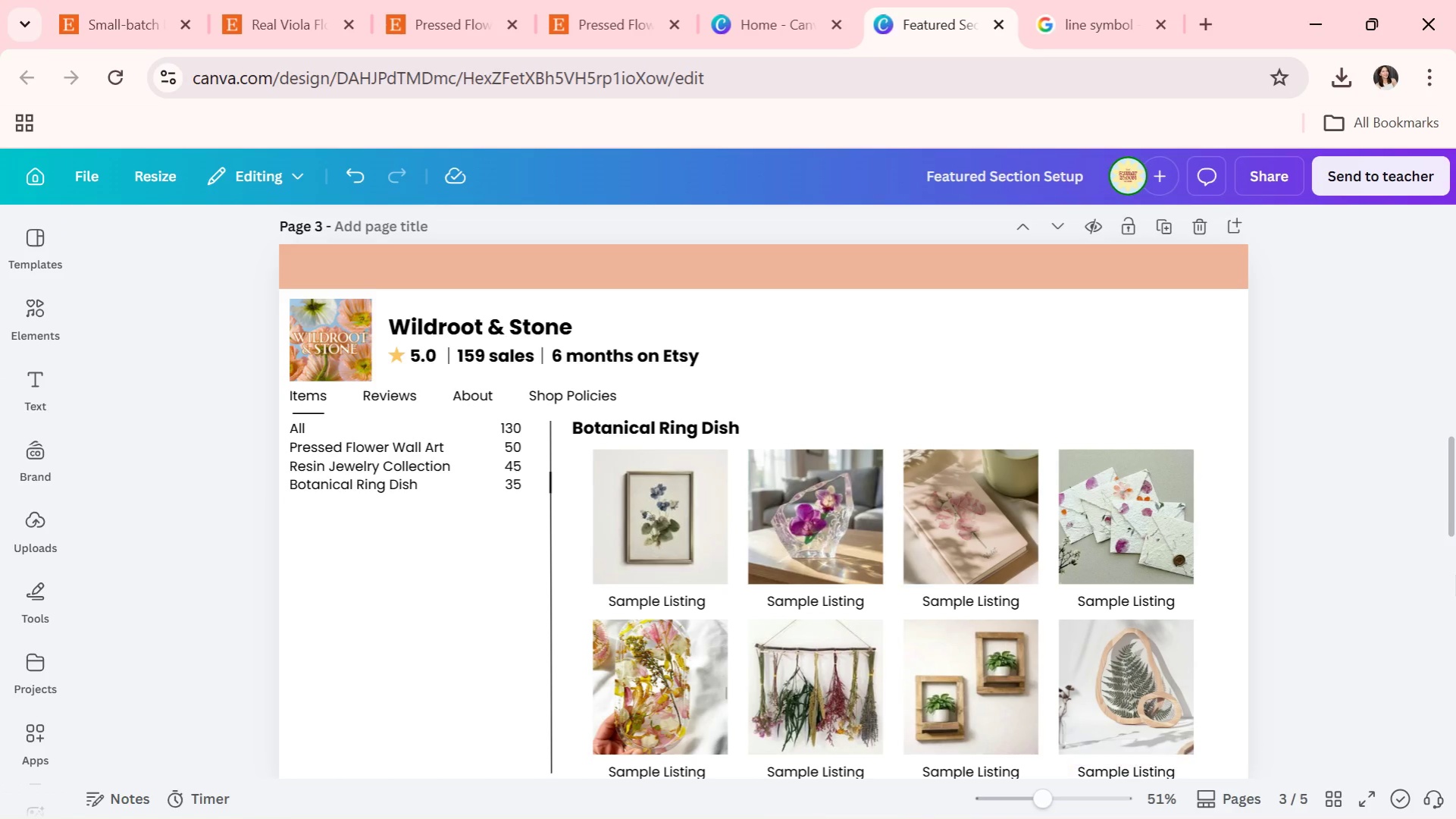 
wait(7.28)
 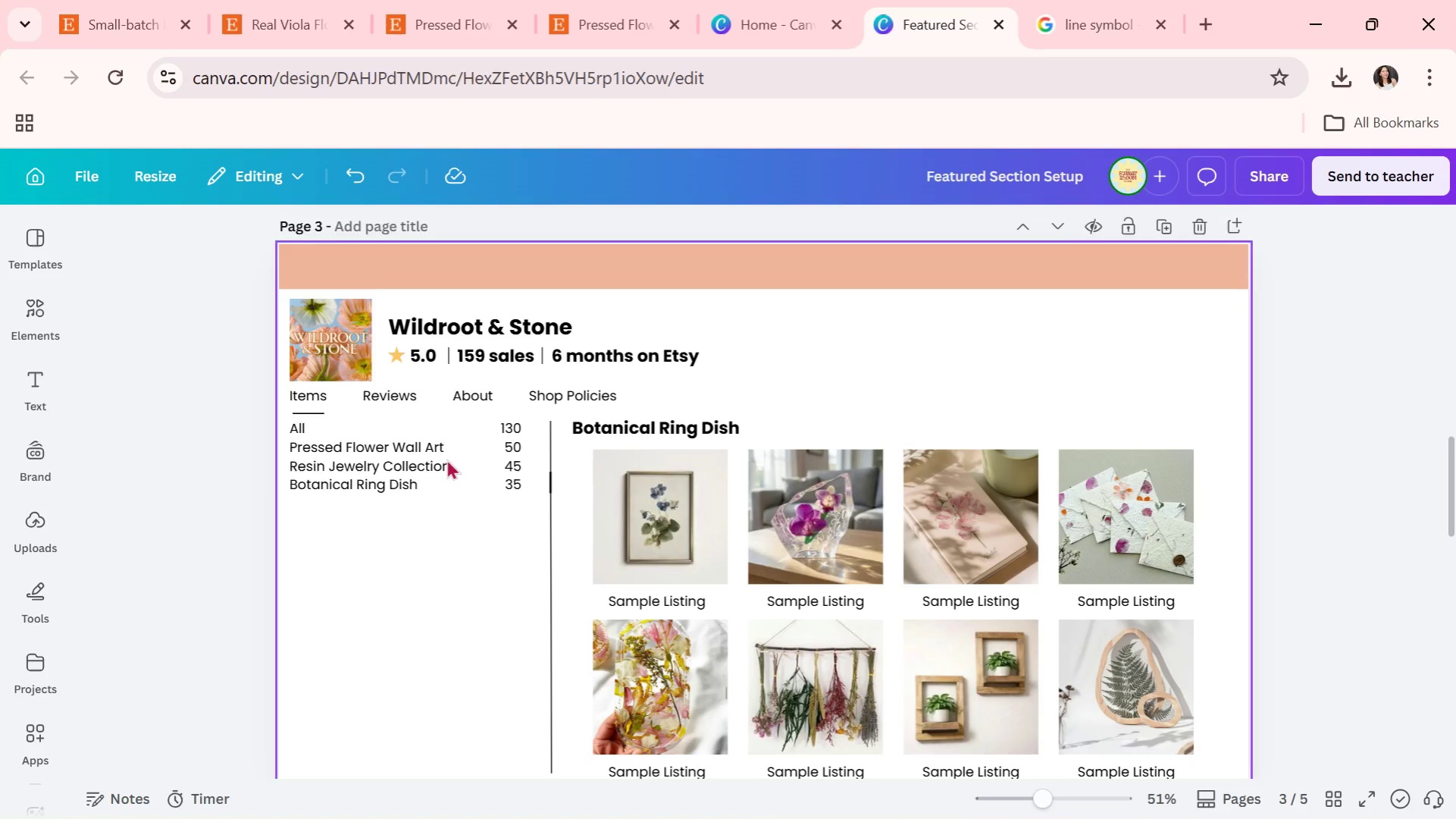 
left_click([1169, 221])
 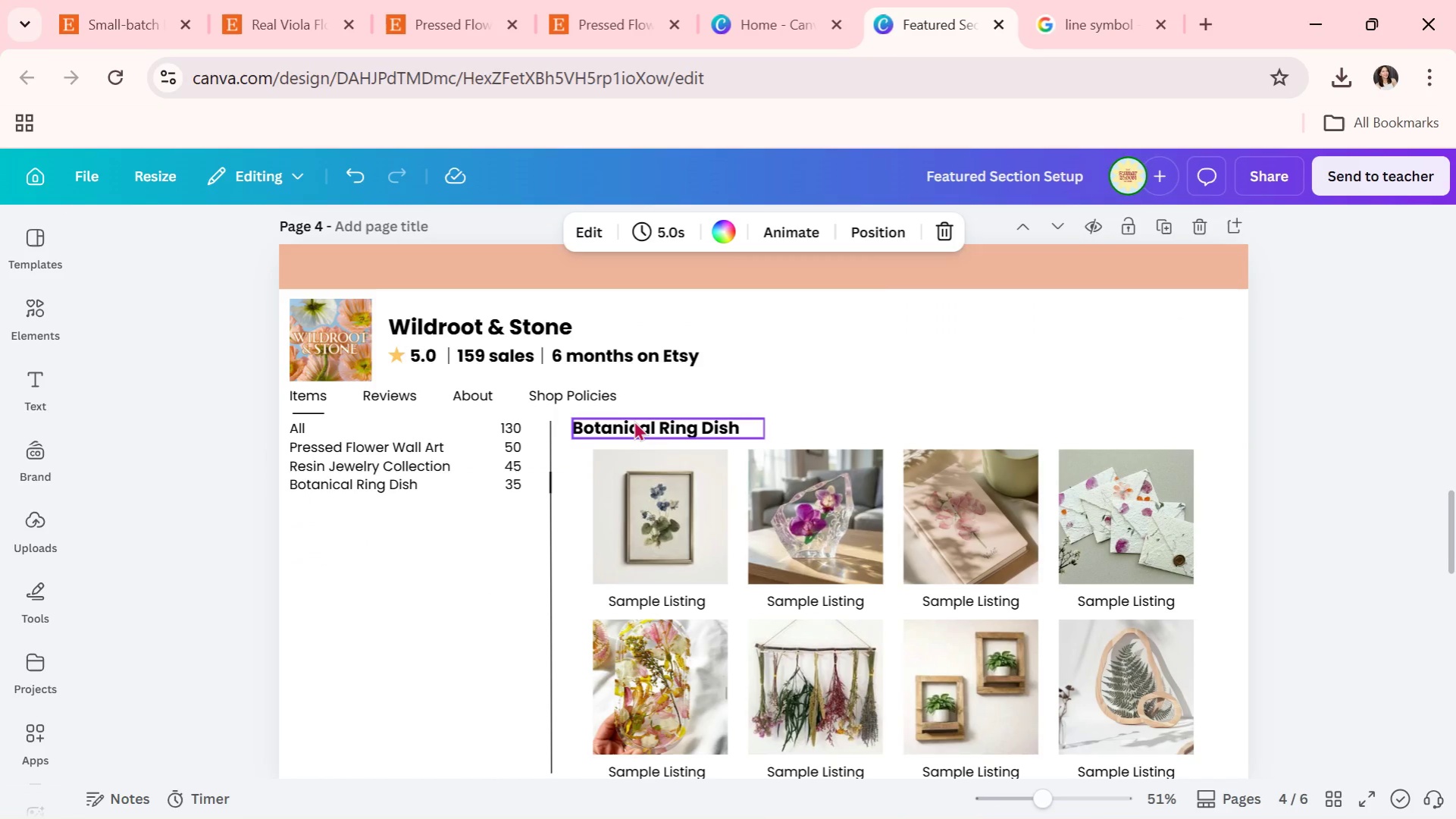 
double_click([634, 420])
 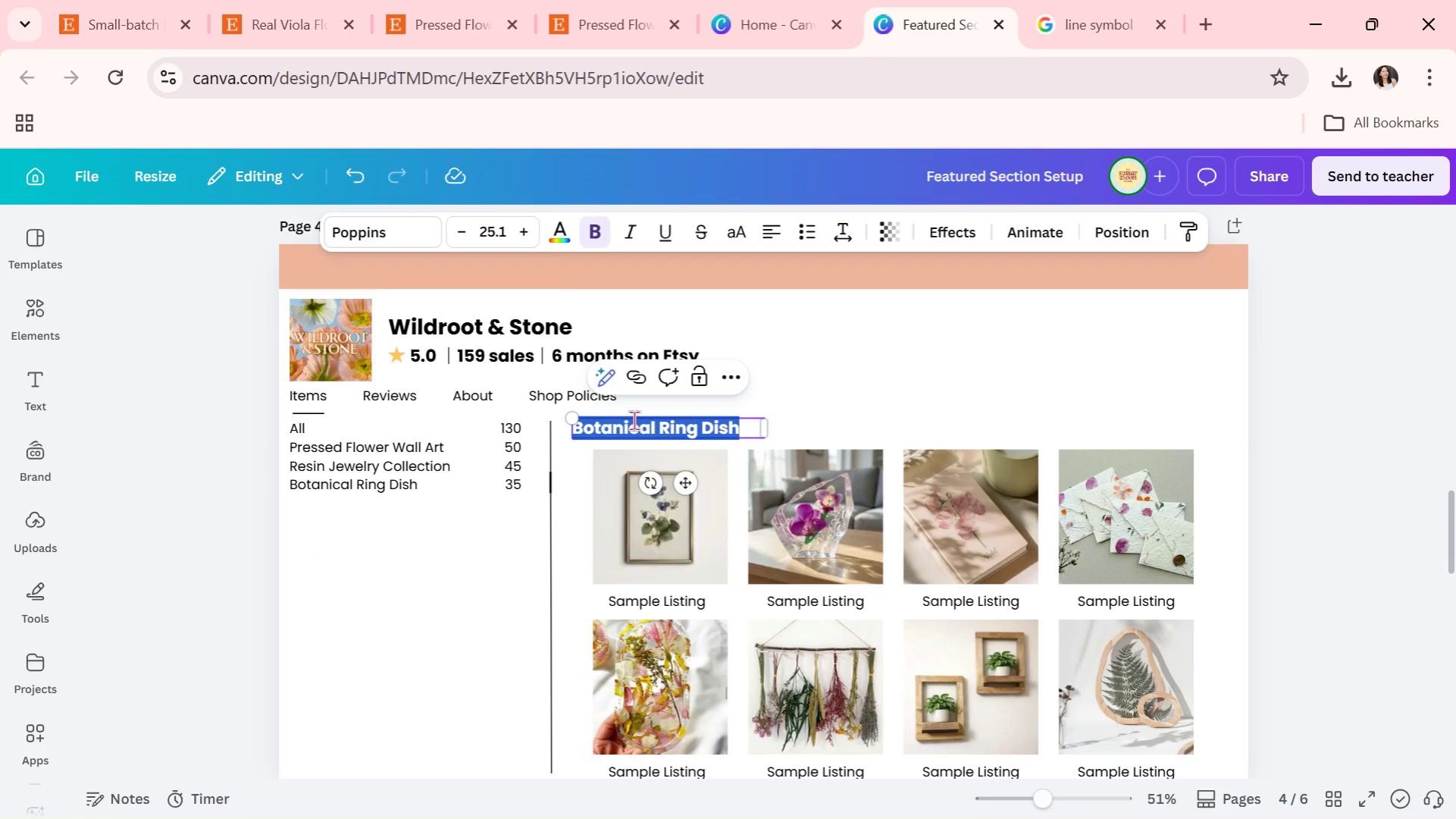 
type(Featured items)
 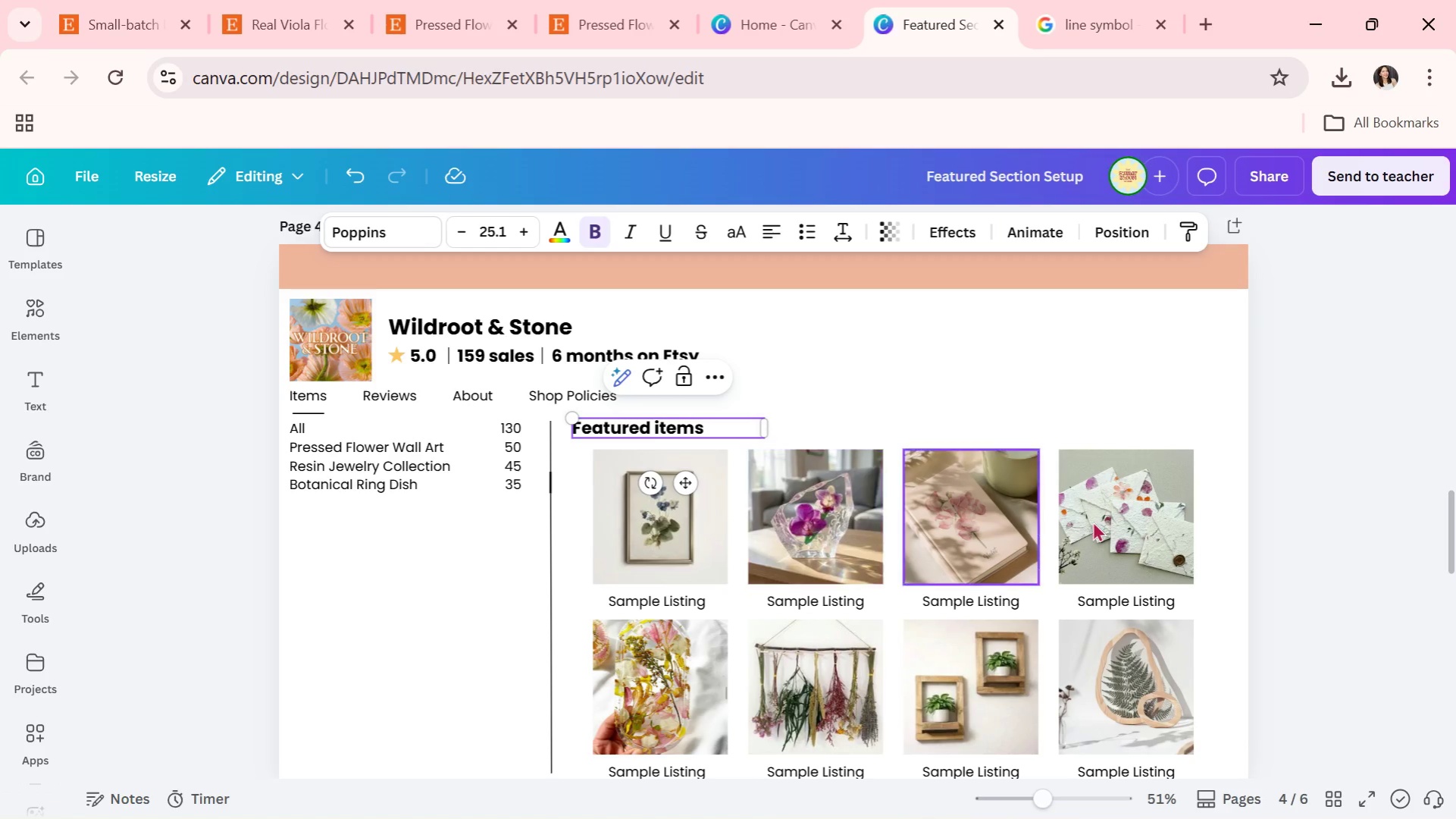 
left_click([1338, 524])
 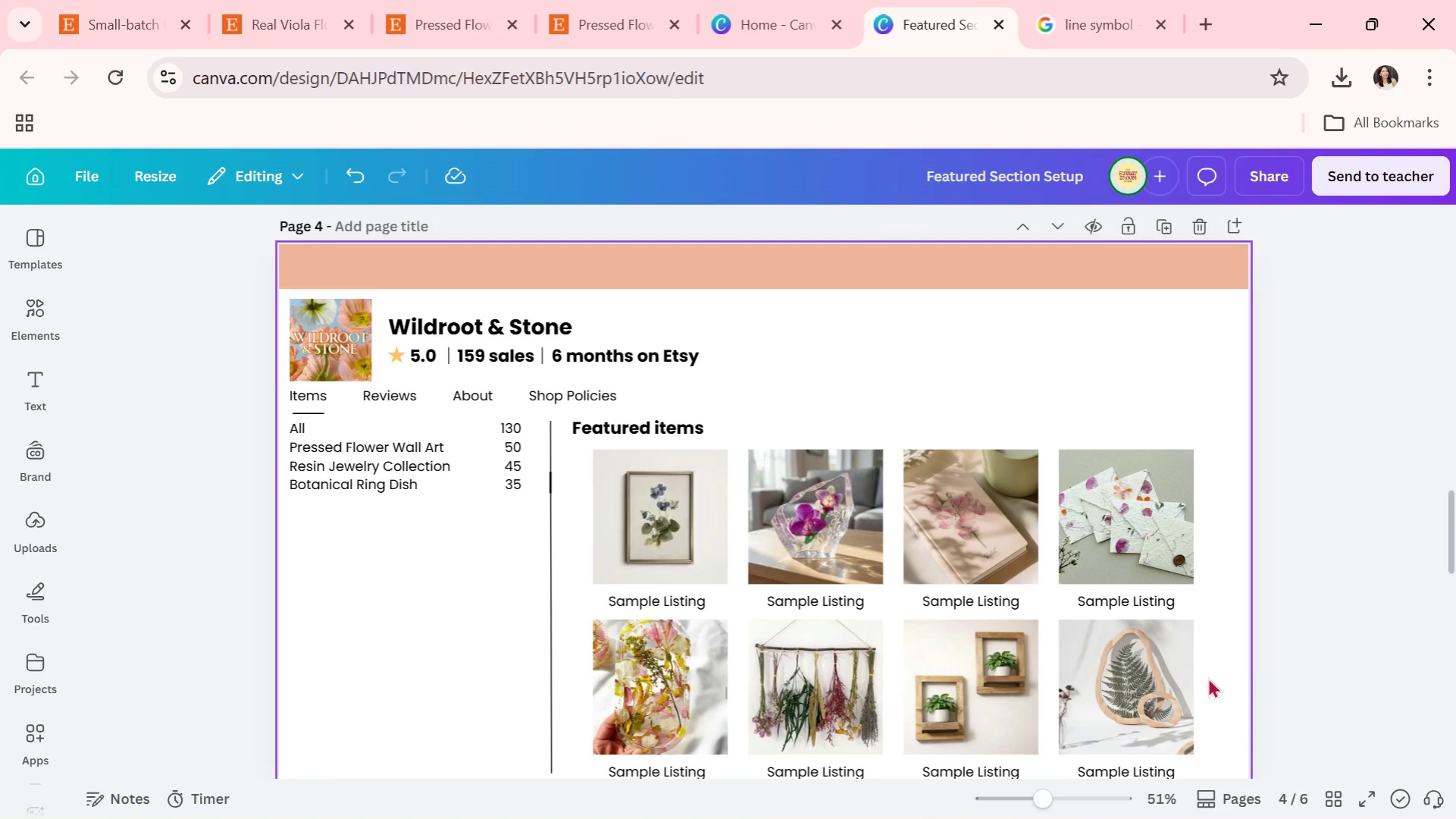 
left_click_drag(start_coordinate=[1232, 679], to_coordinate=[646, 780])
 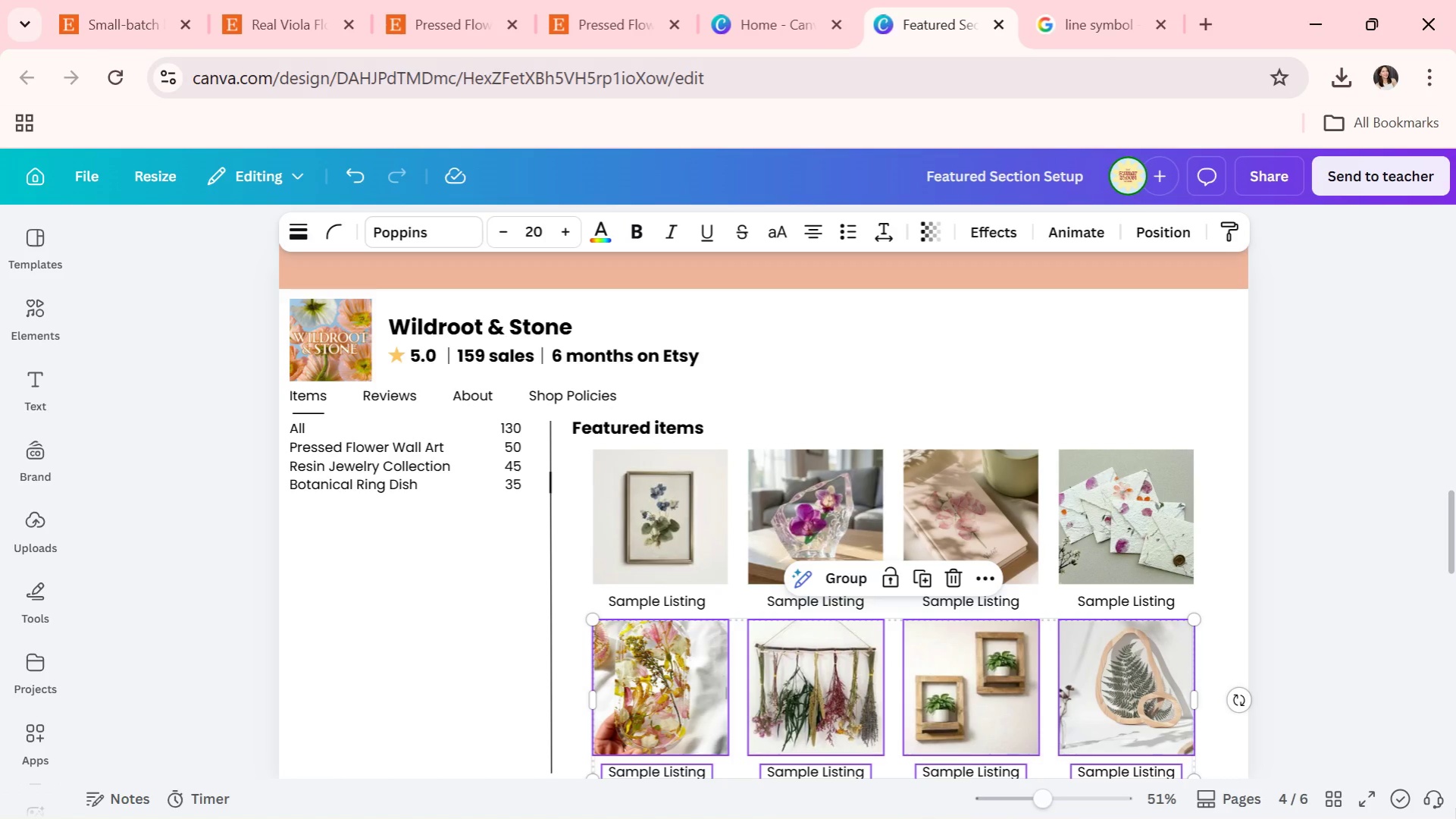 
key(Backspace)
 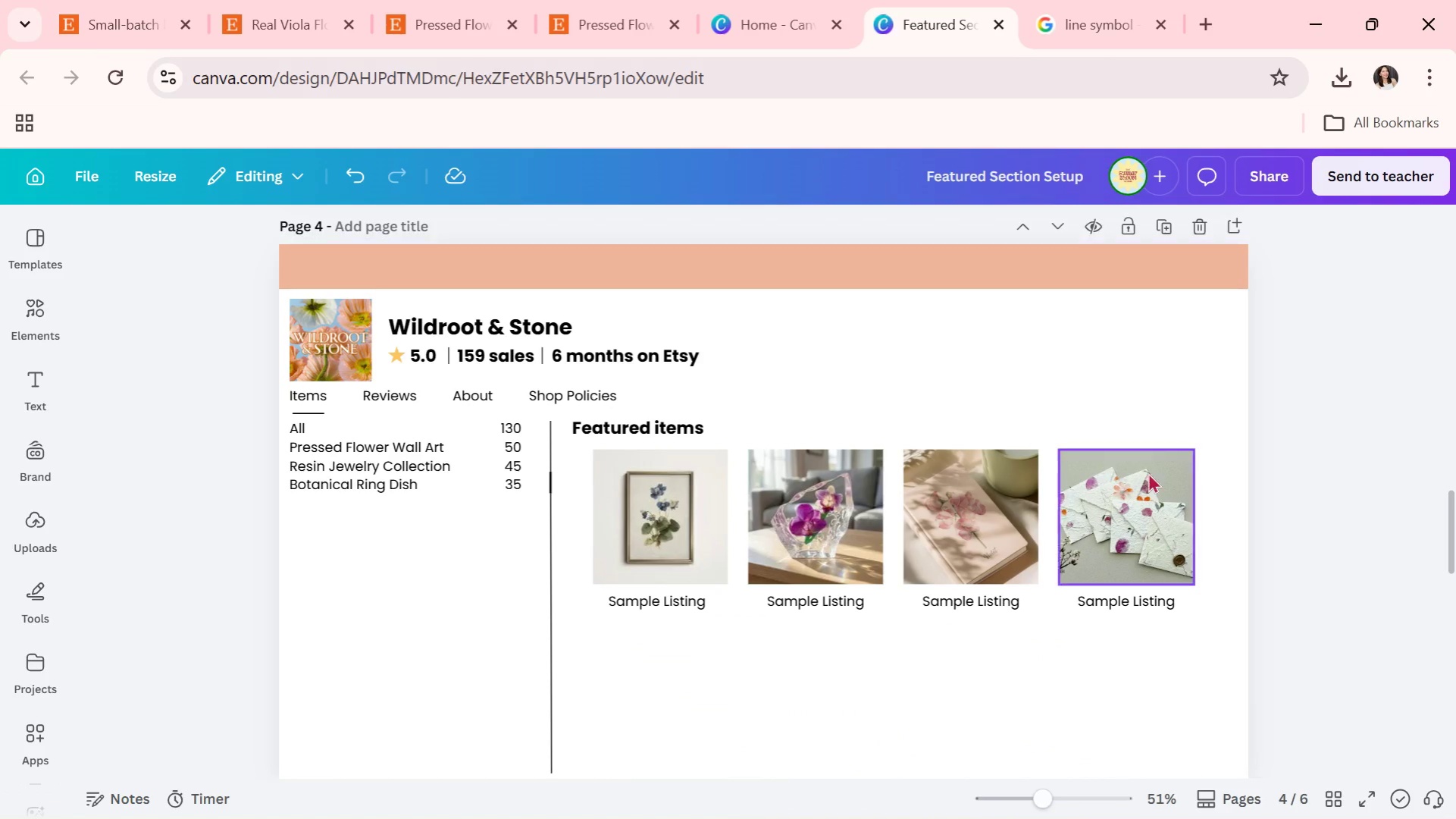 
left_click([1356, 439])
 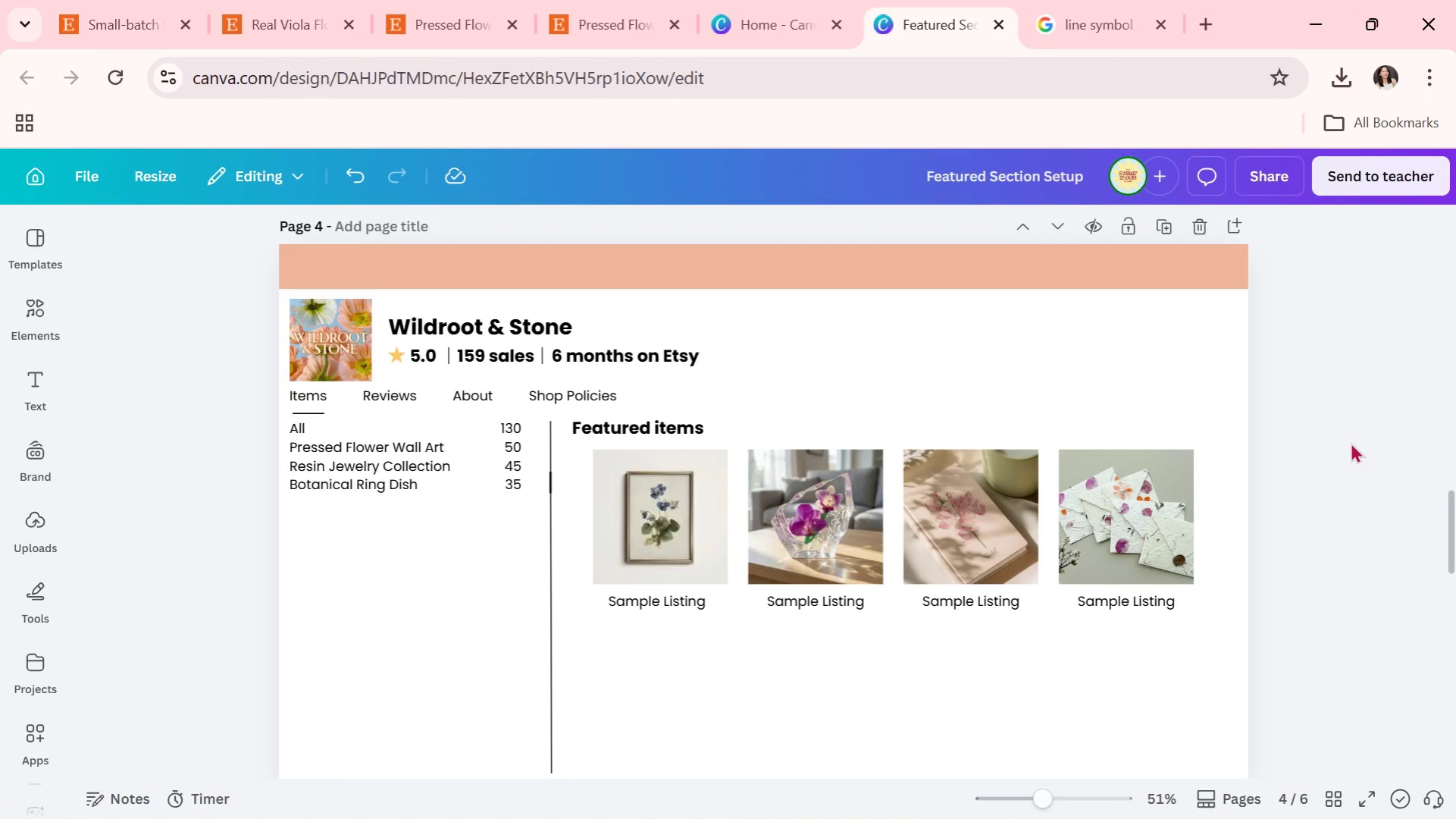 
scroll: coordinate [1334, 469], scroll_direction: up, amount: 21.0
 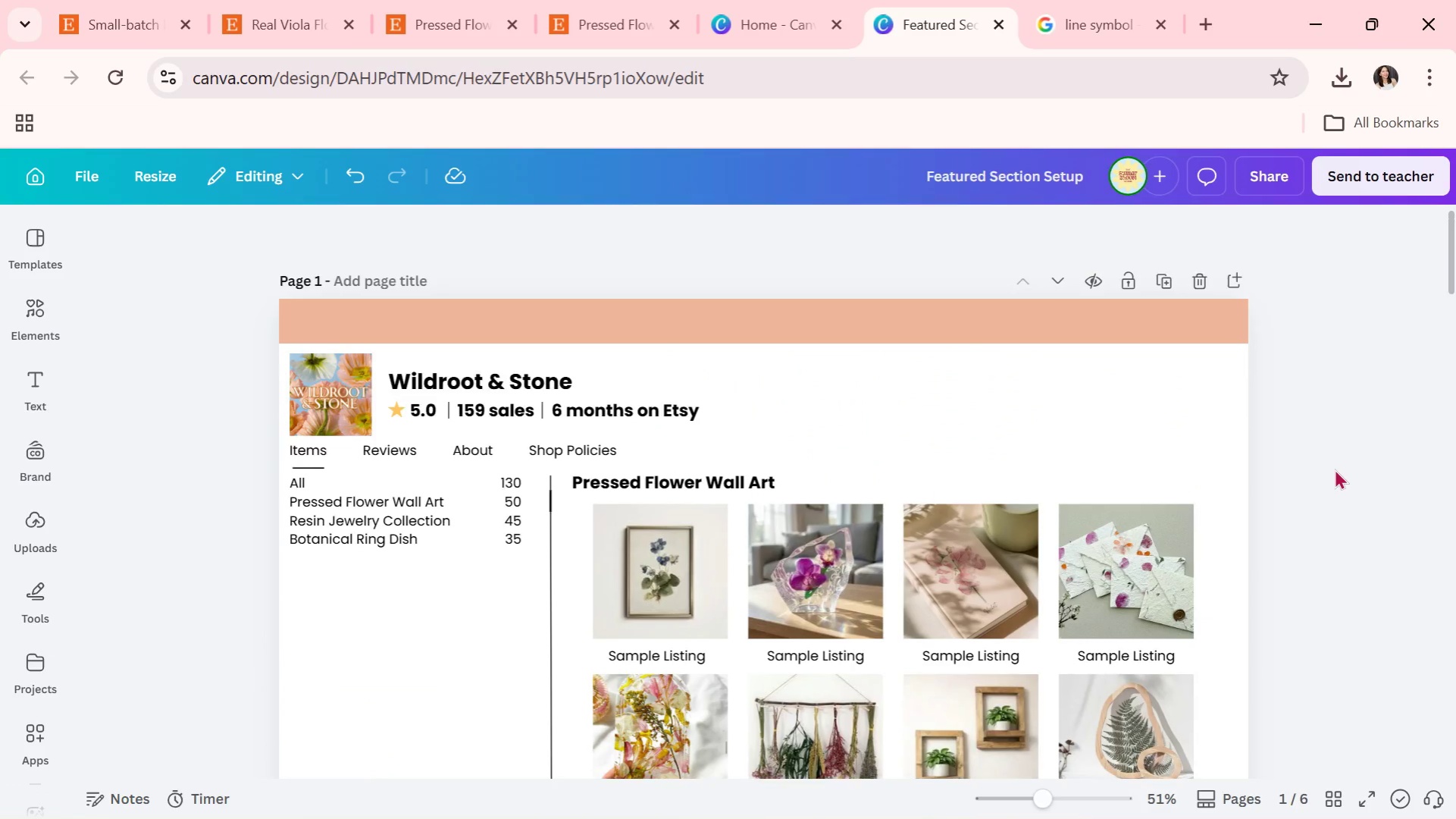 
scroll: coordinate [1334, 469], scroll_direction: down, amount: 10.0
 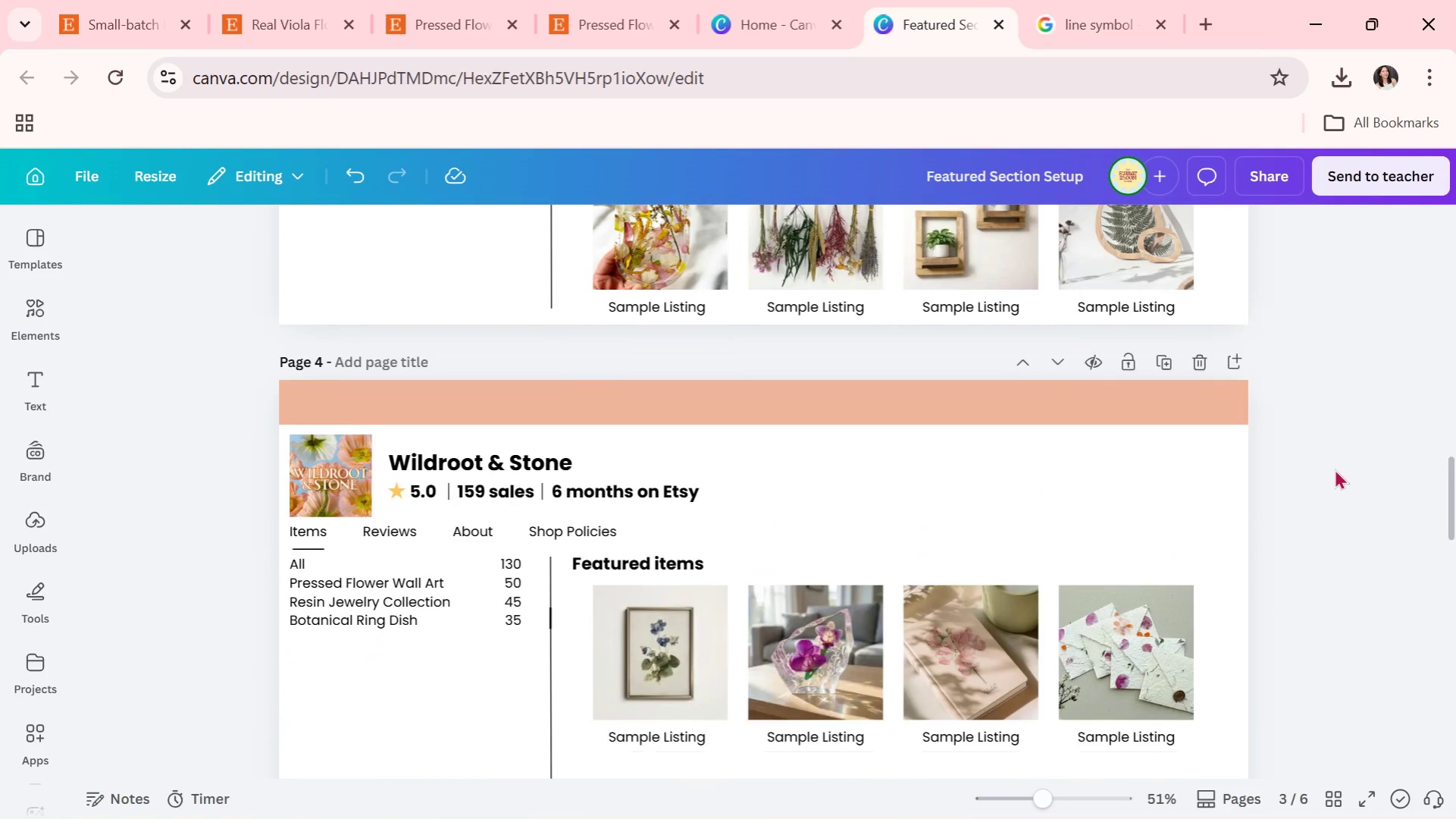 
scroll: coordinate [1334, 469], scroll_direction: up, amount: 4.0
 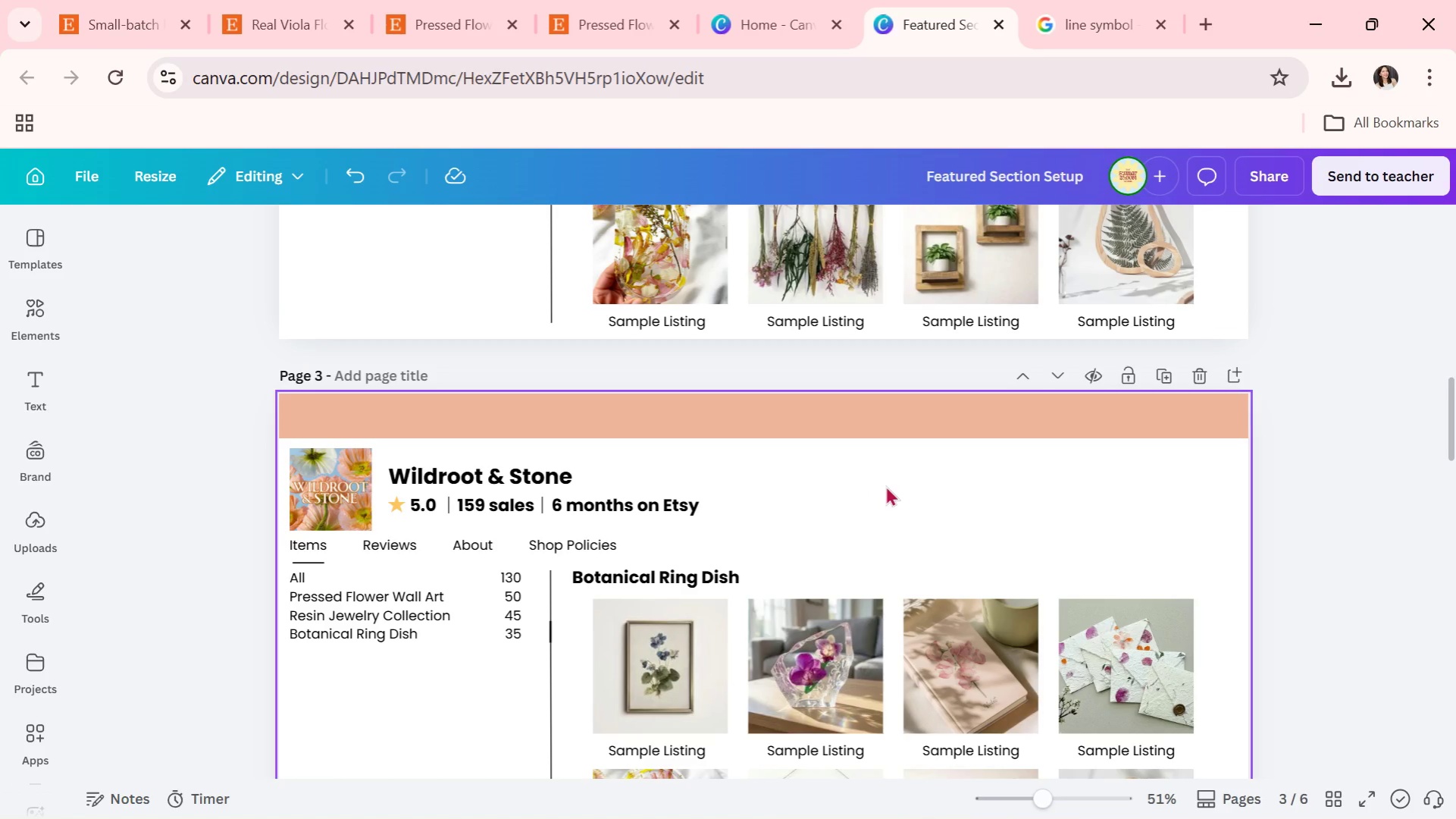 
wait(38.89)
 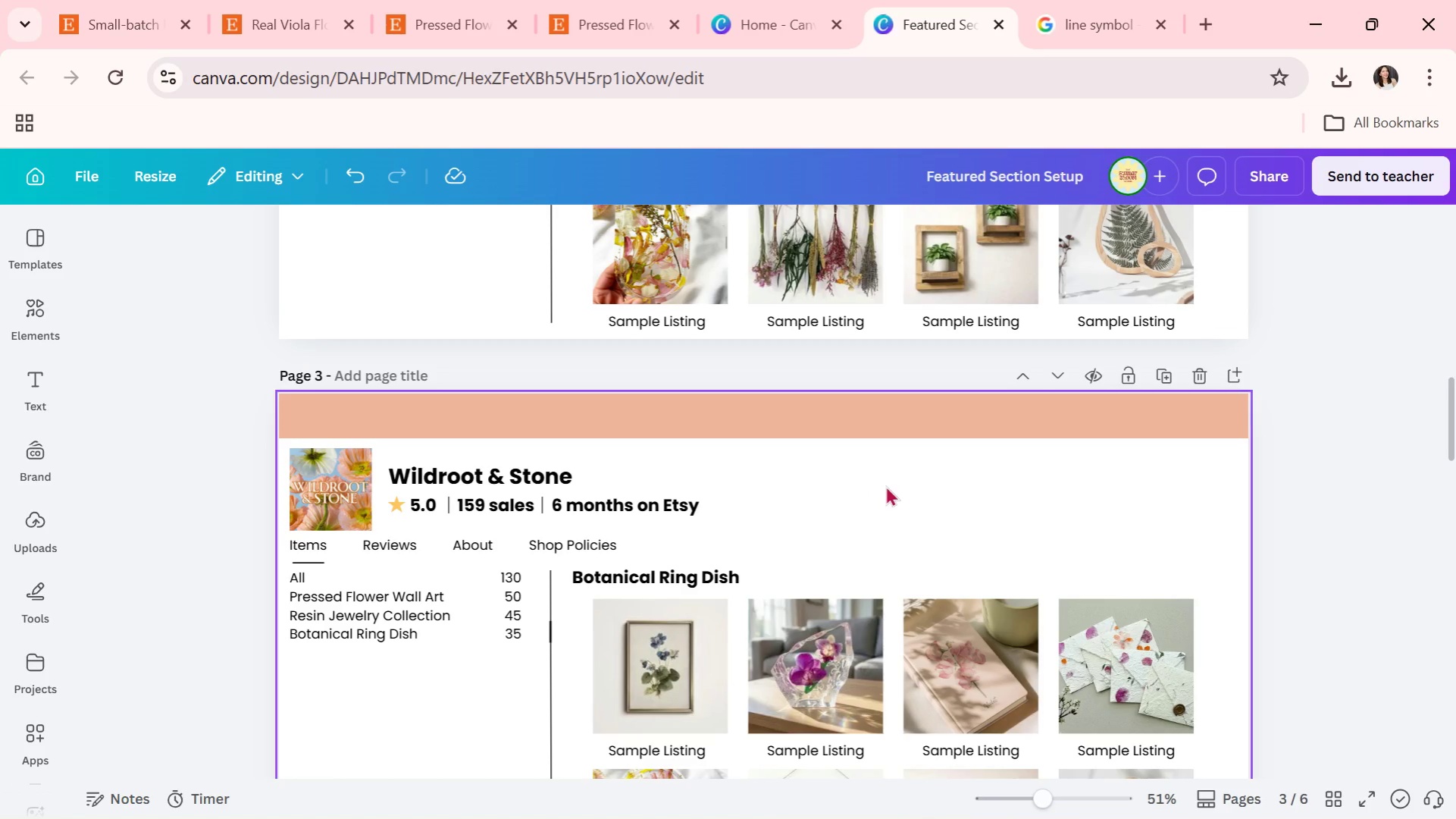 
scroll: coordinate [536, 551], scroll_direction: none, amount: 0.0
 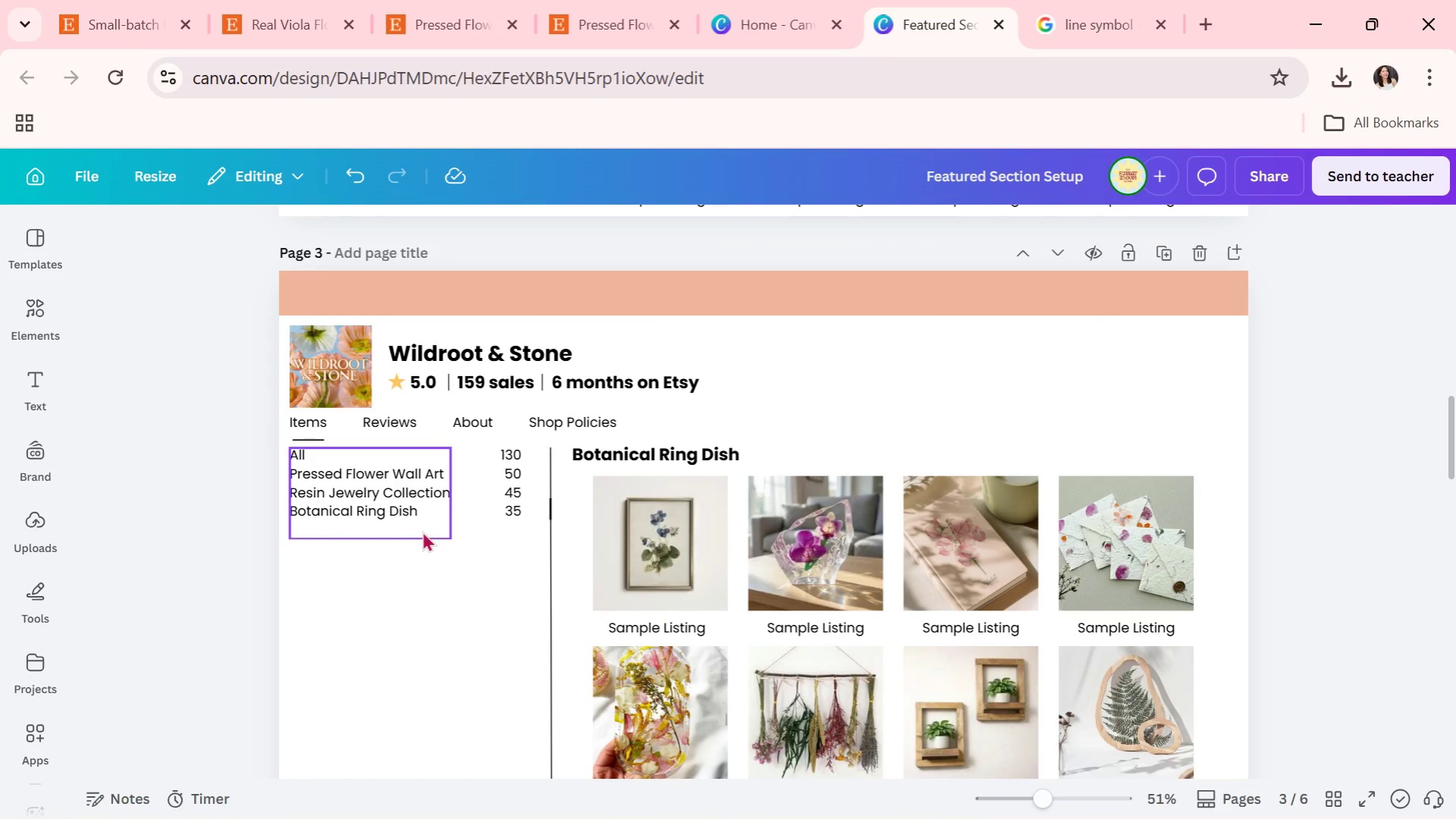 
double_click([422, 531])
 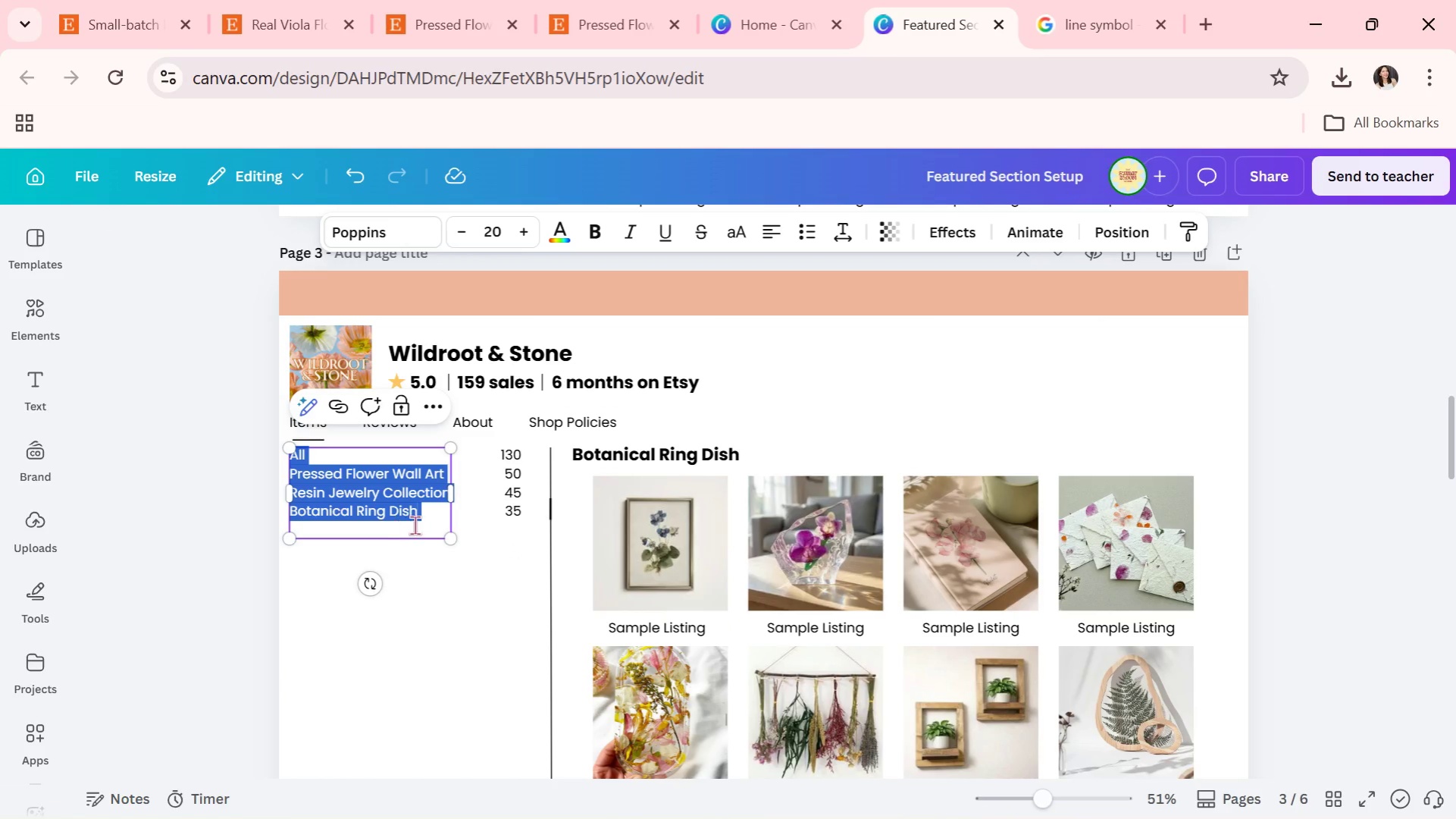 
double_click([437, 516])
 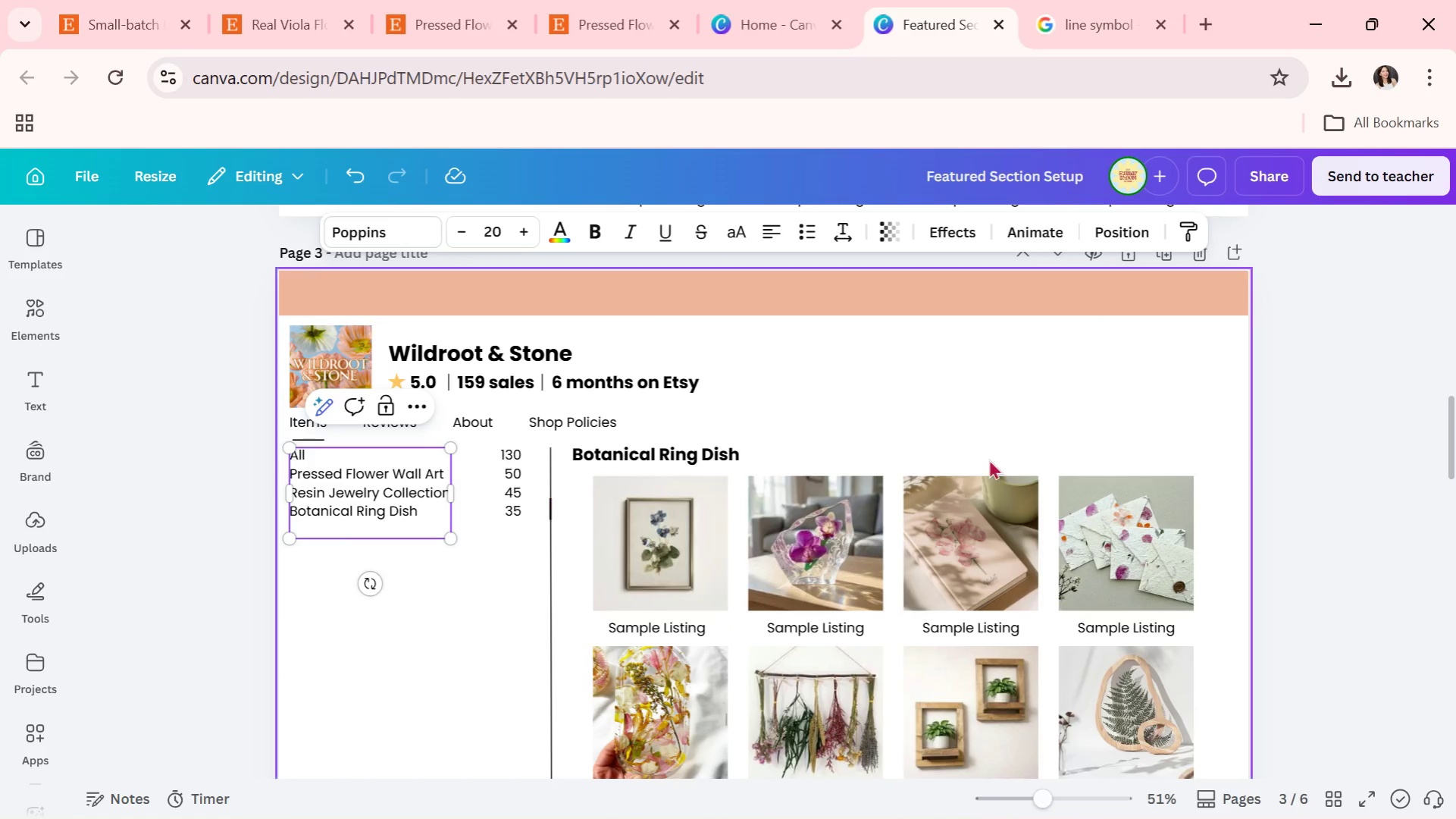 
left_click([1454, 506])
 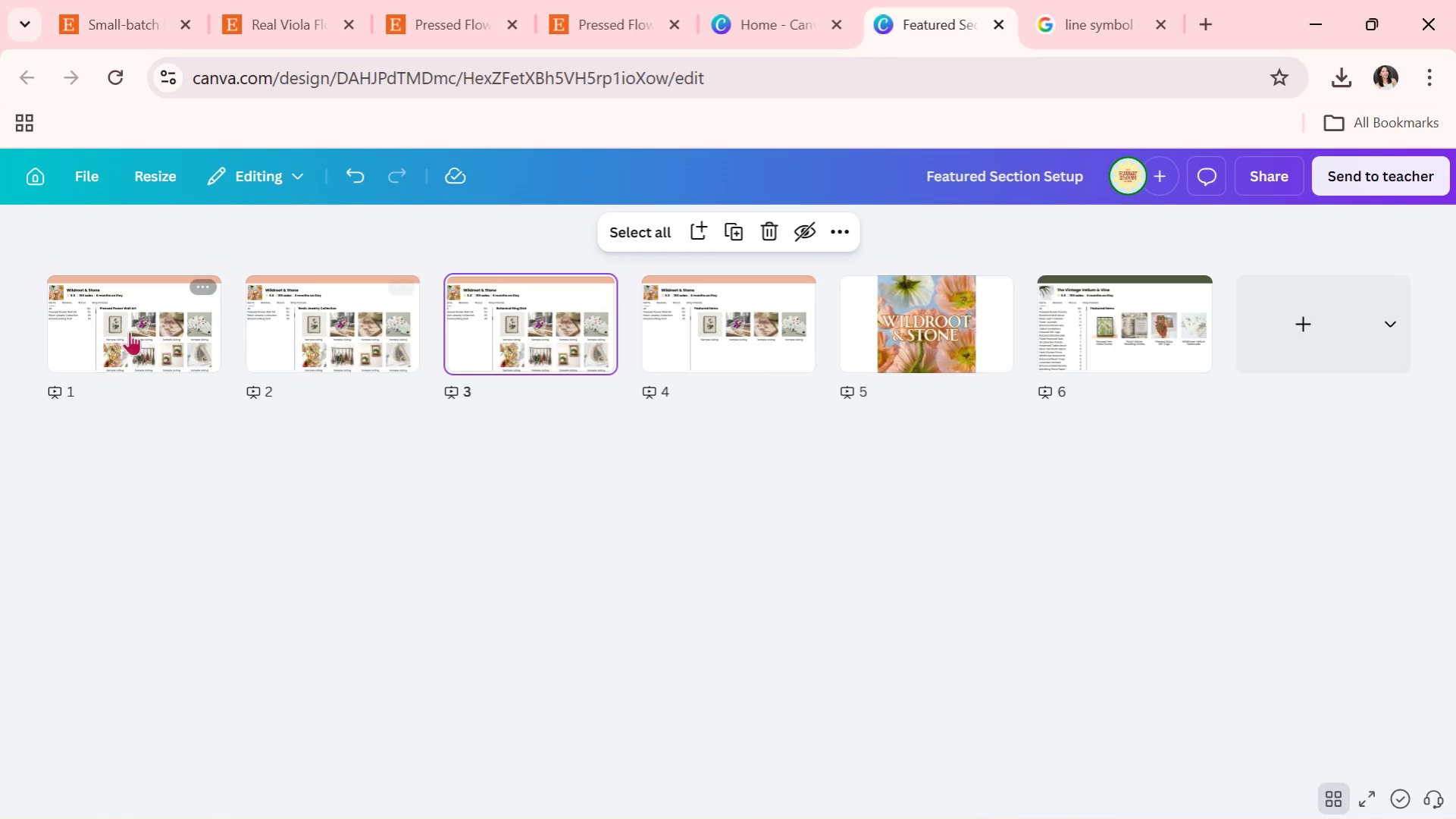 
double_click([561, 359])
 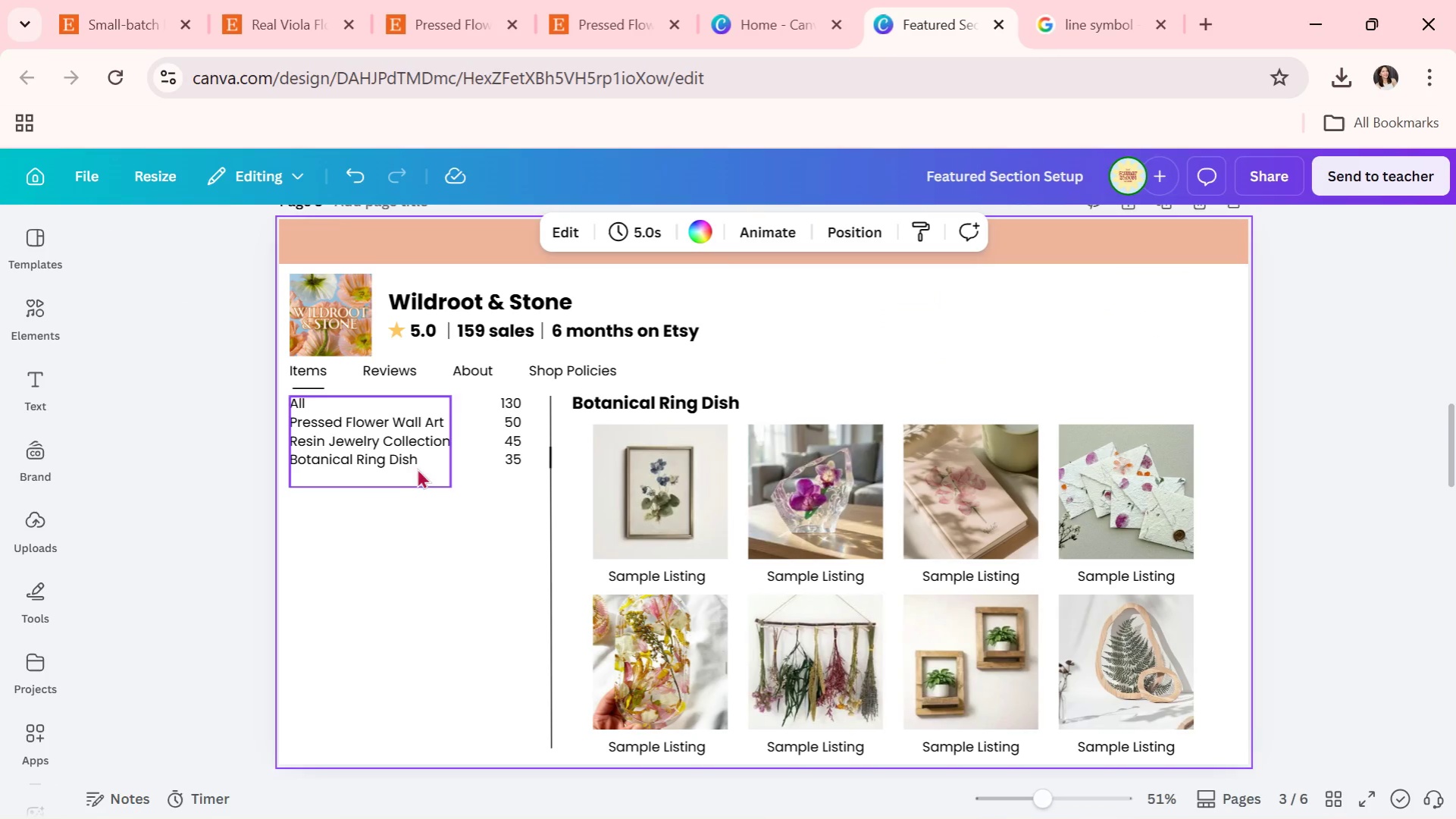 
double_click([402, 473])
 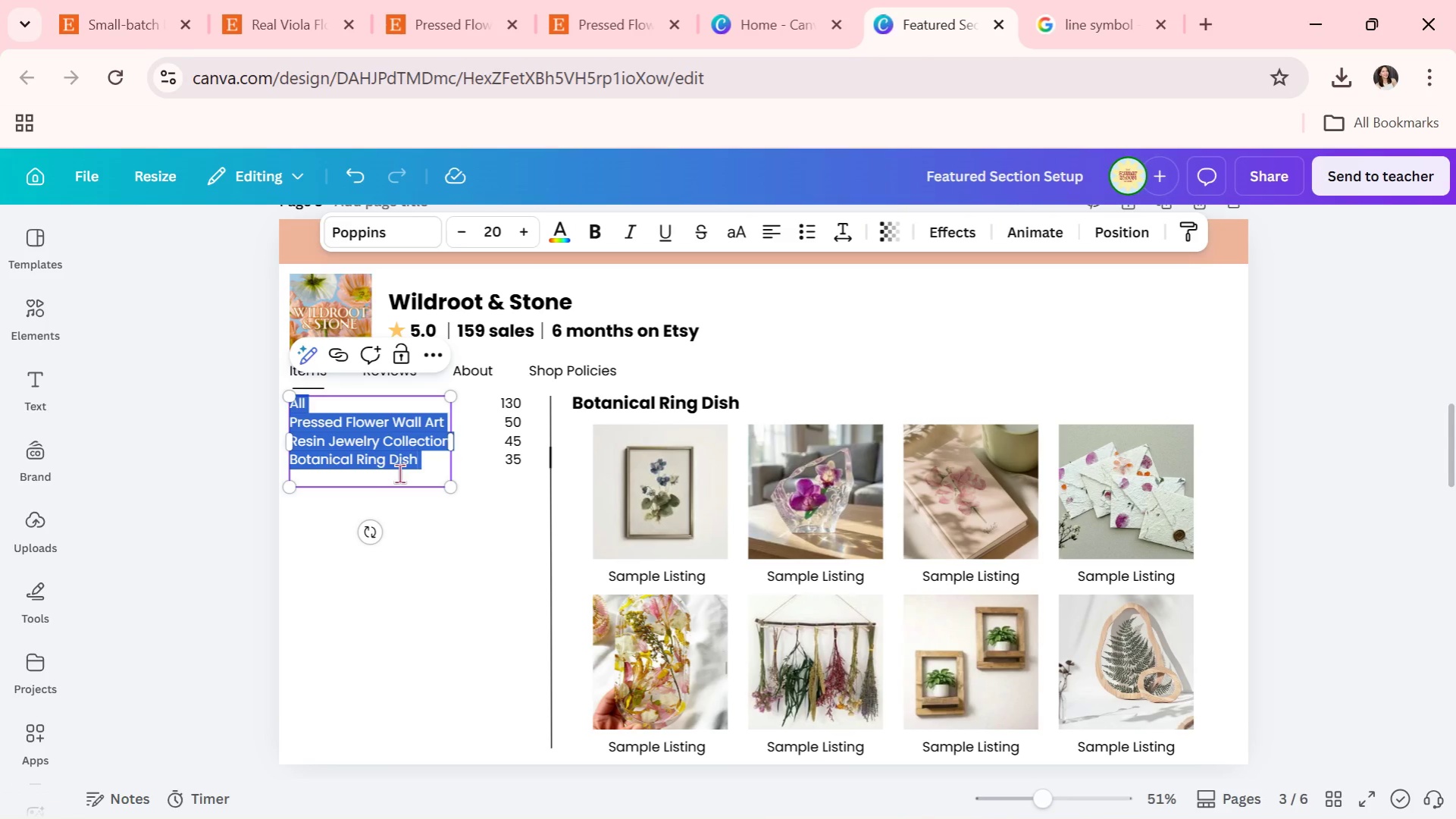 
left_click([389, 474])
 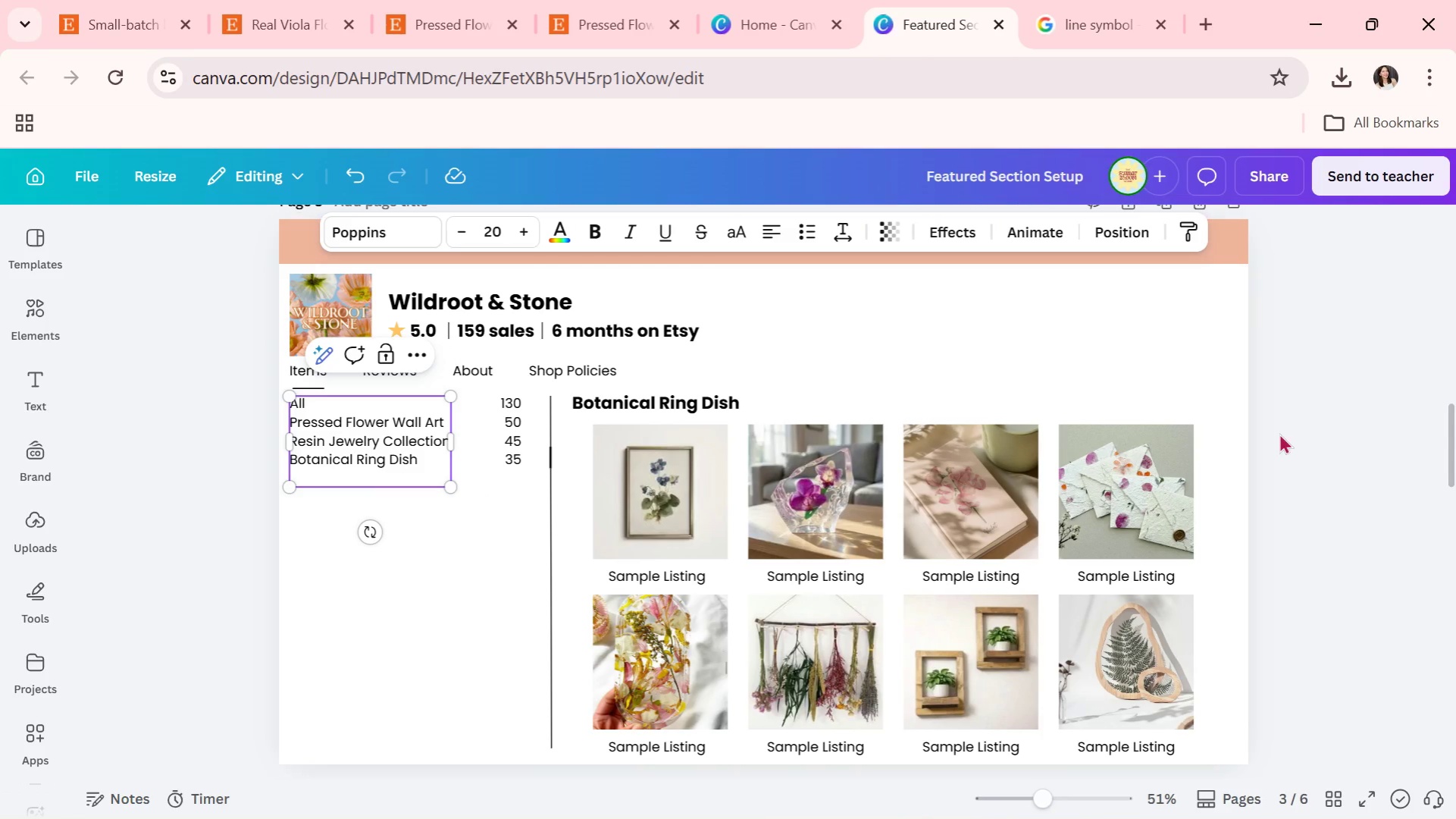 
left_click([1304, 422])
 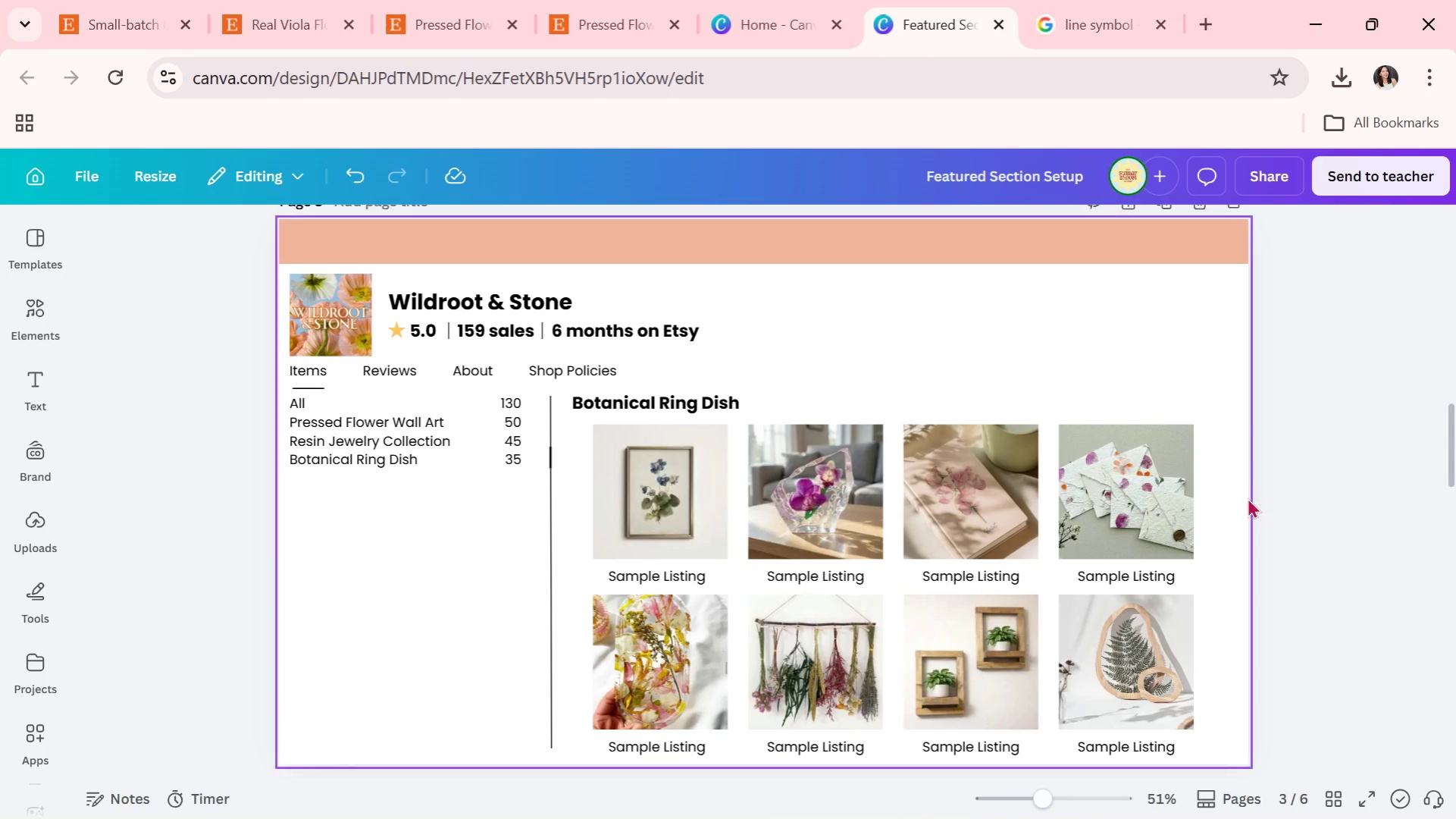 
scroll: coordinate [590, 548], scroll_direction: up, amount: 12.0
 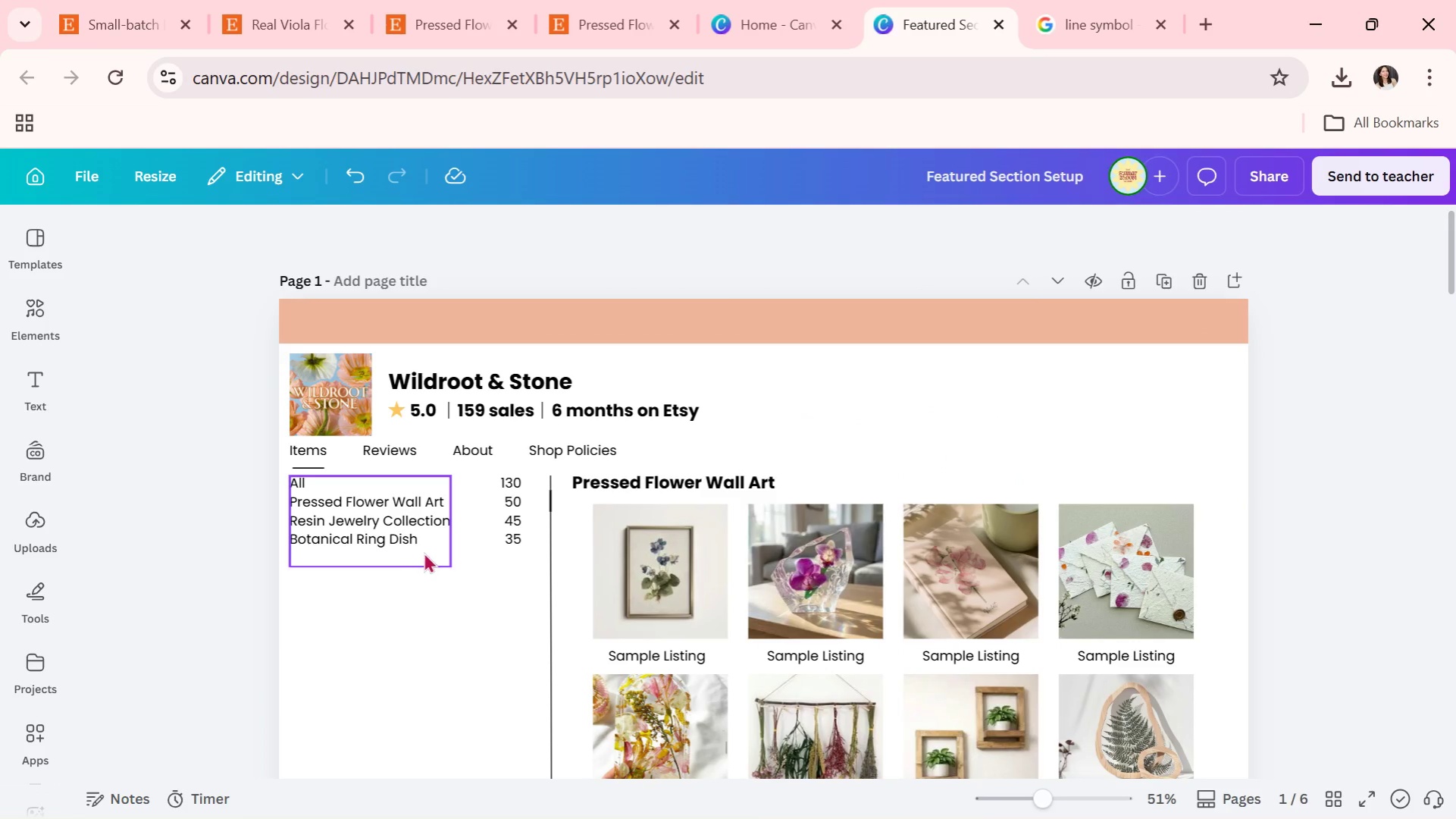 
double_click([424, 555])
 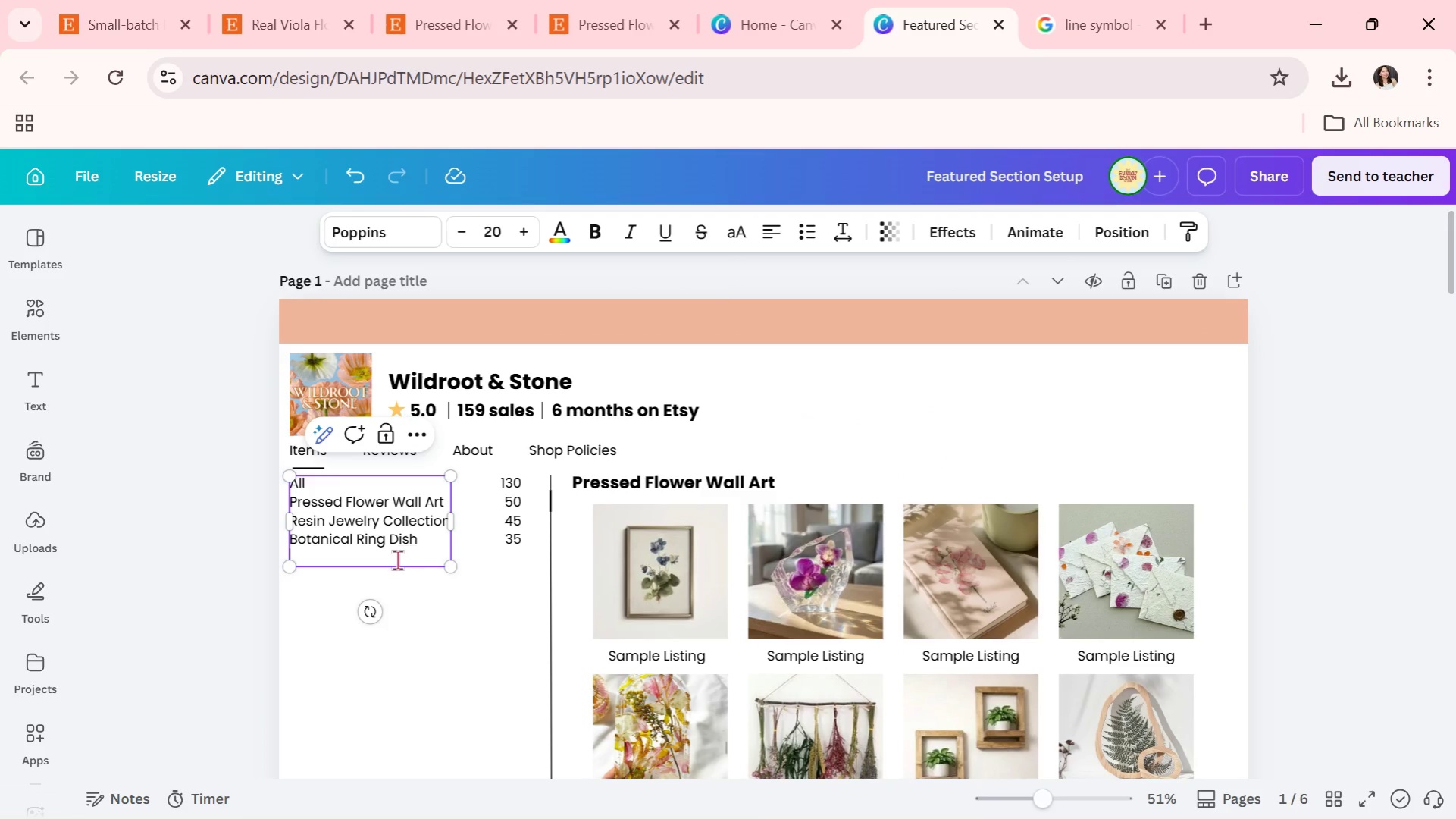 
triple_click([396, 560])
 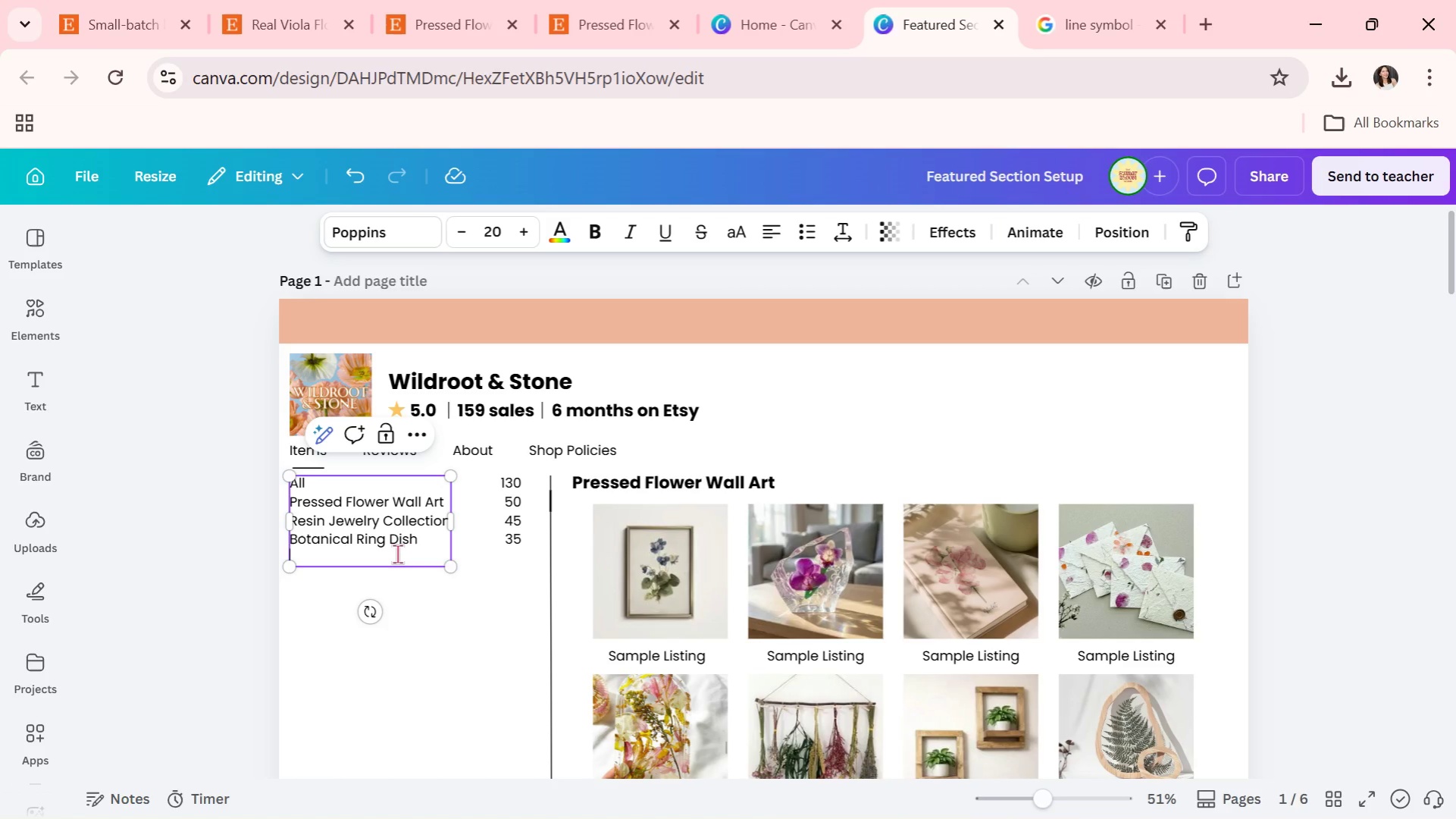 
wait(6.88)
 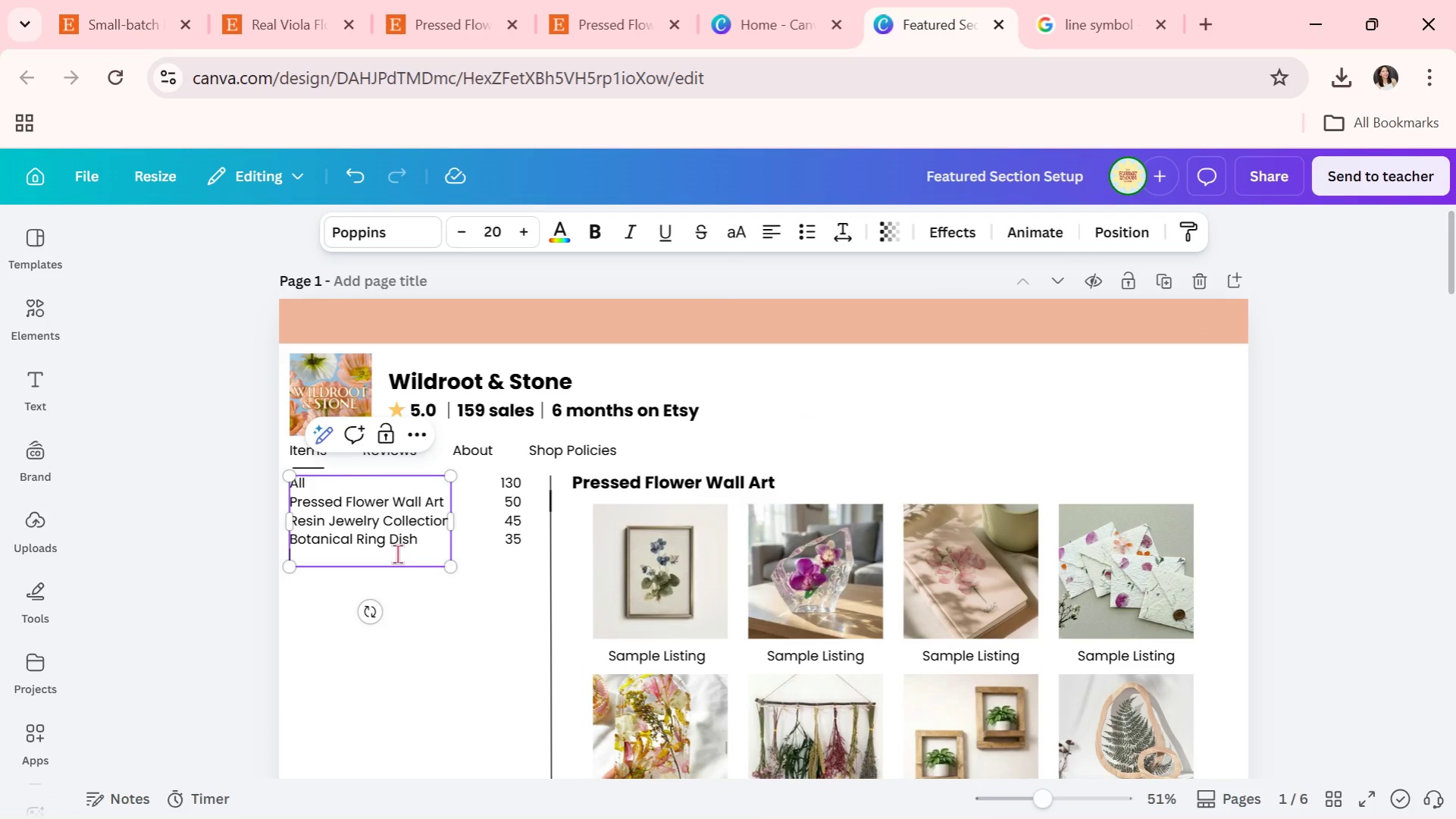 
left_click([245, 517])
 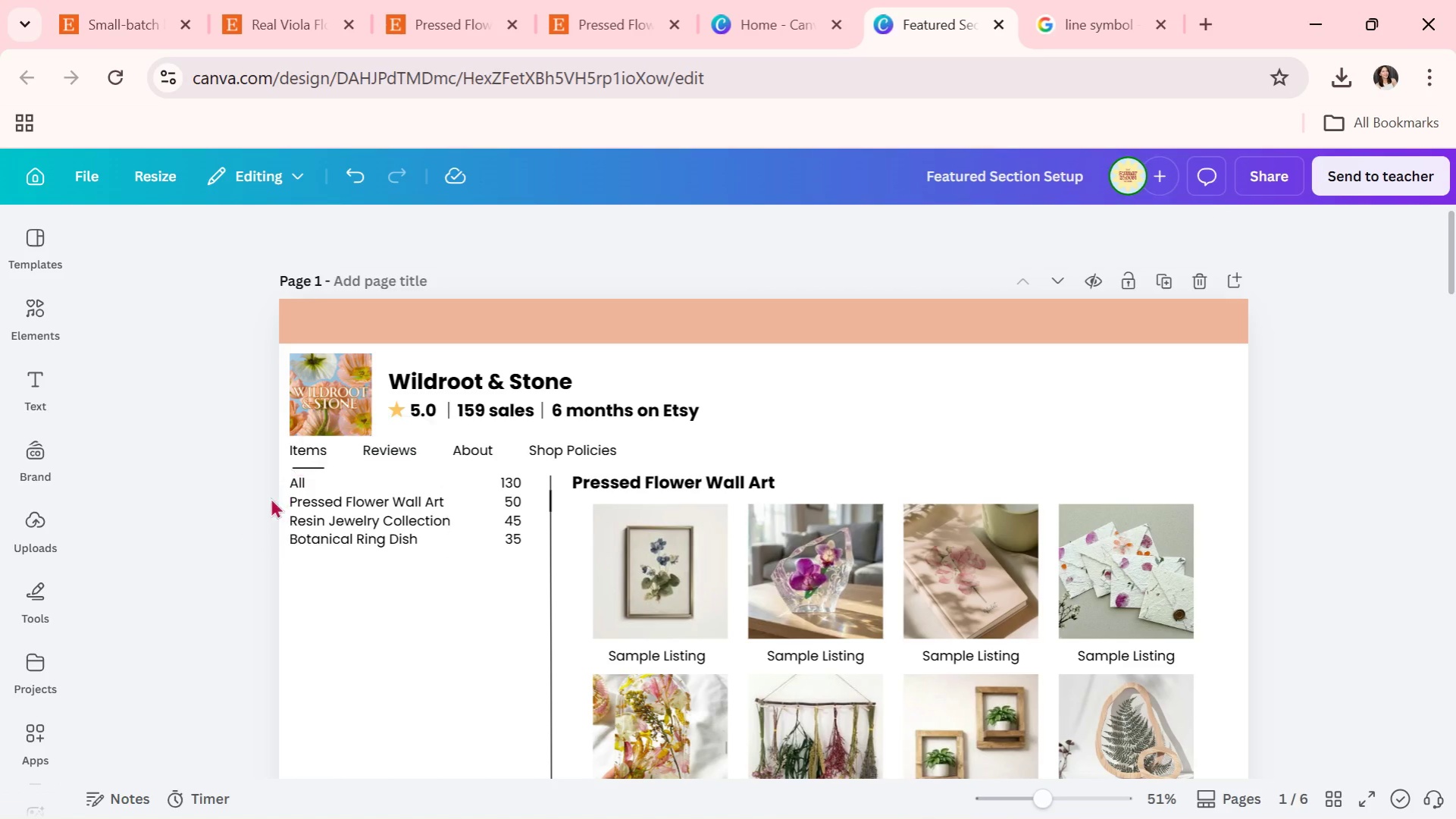 
scroll: coordinate [326, 482], scroll_direction: up, amount: 9.0
 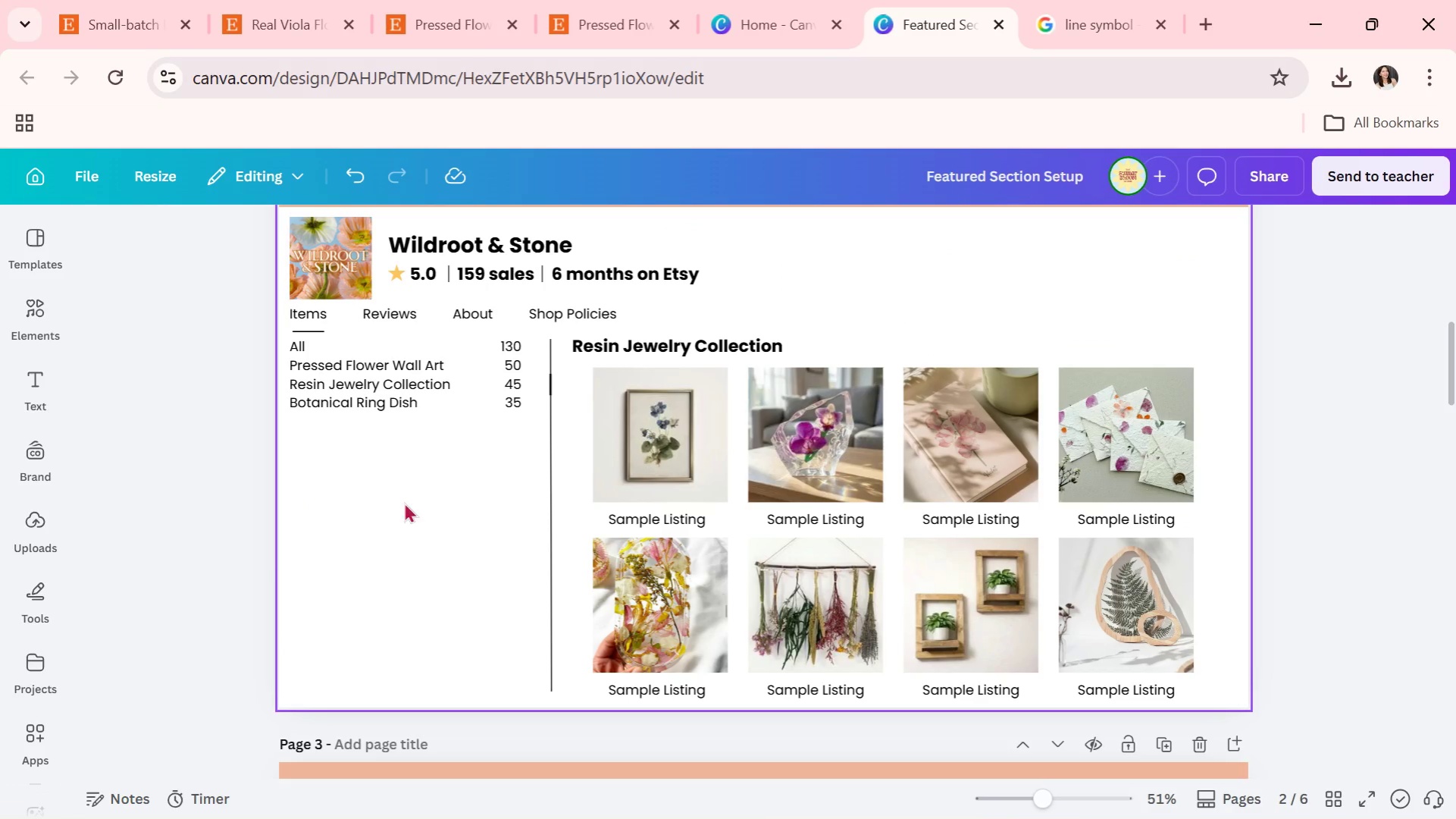 
scroll: coordinate [383, 488], scroll_direction: down, amount: 4.0
 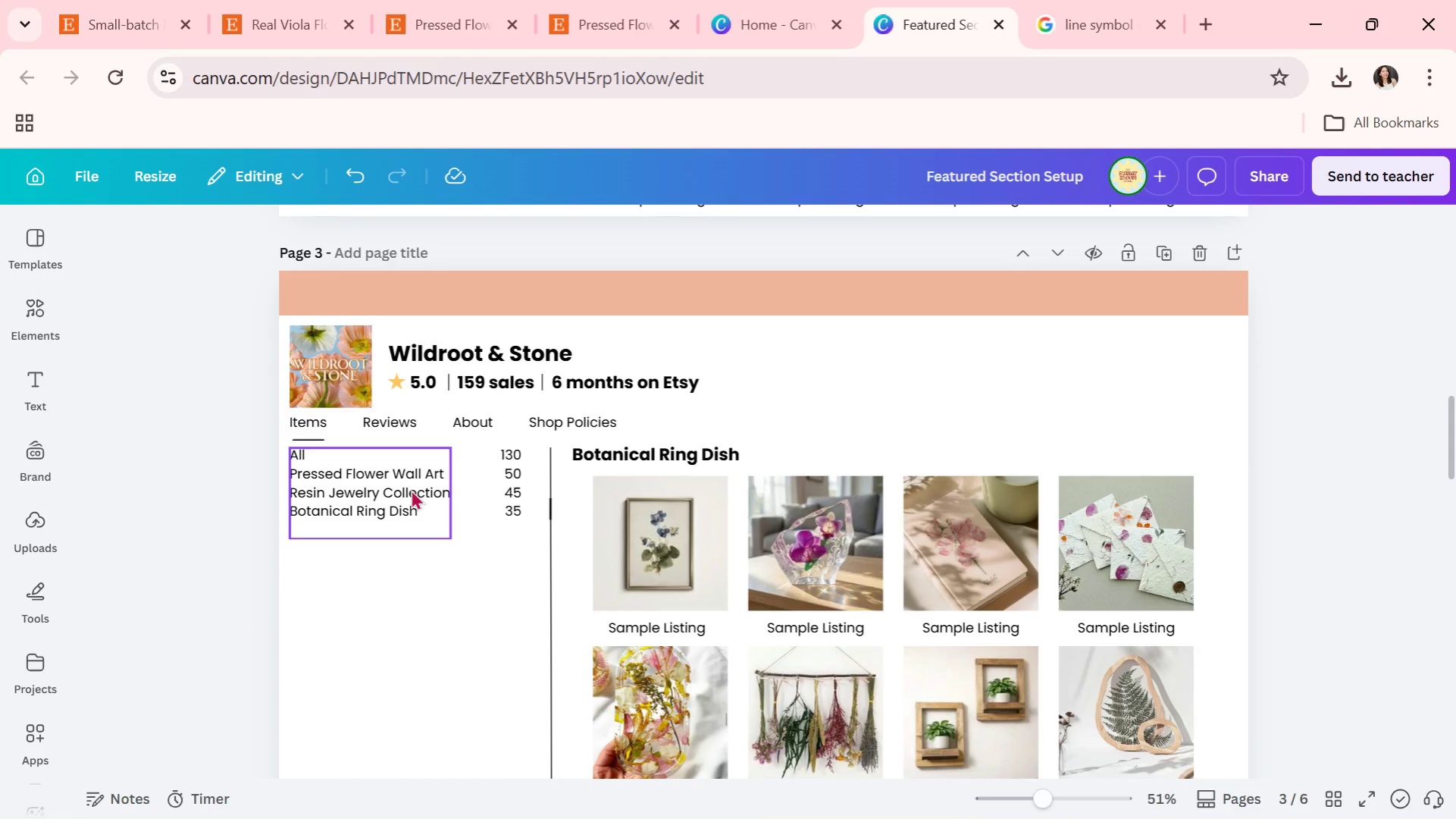 
key(Alt+AltLeft)
 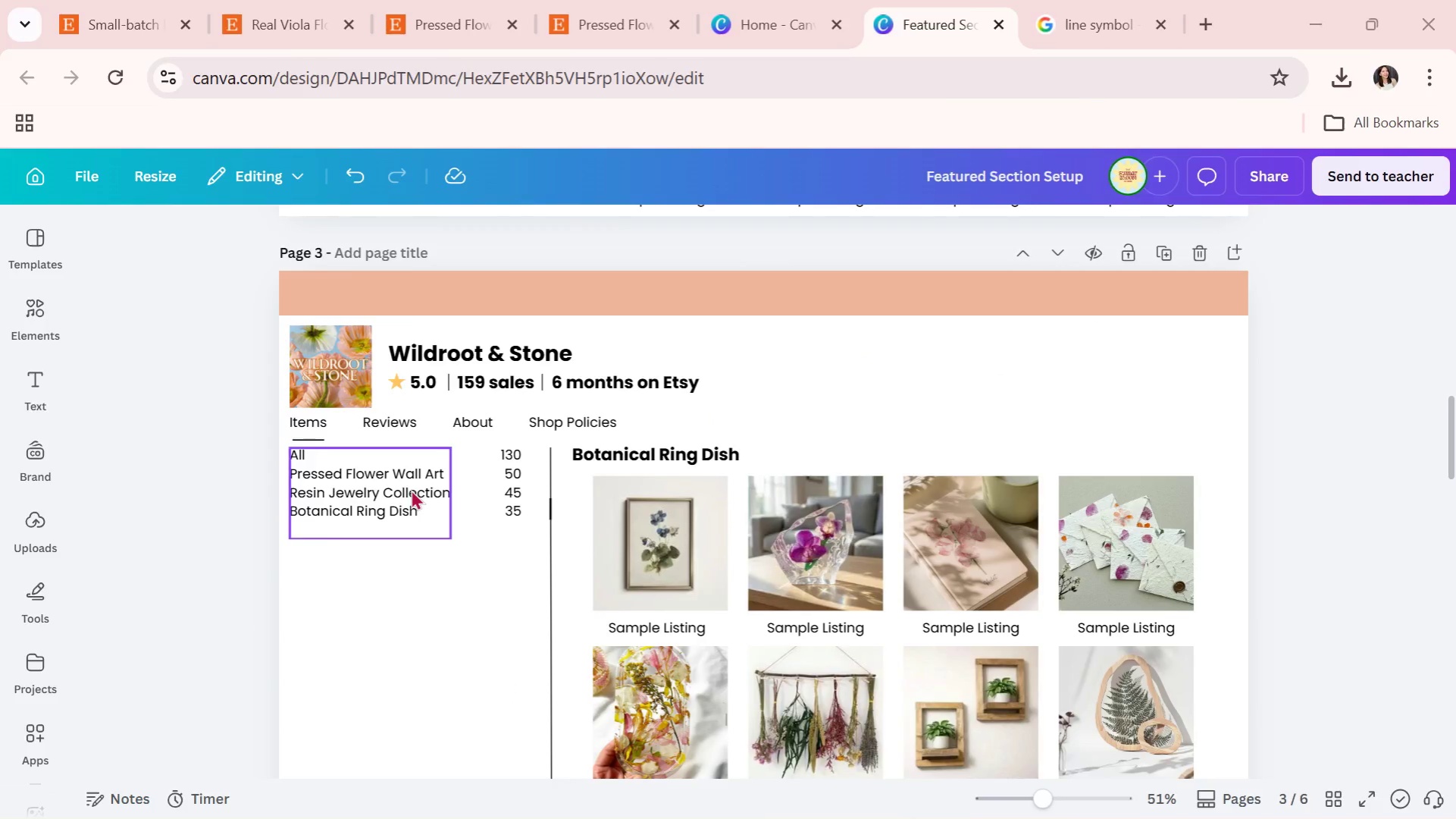 
key(Alt+Tab)
 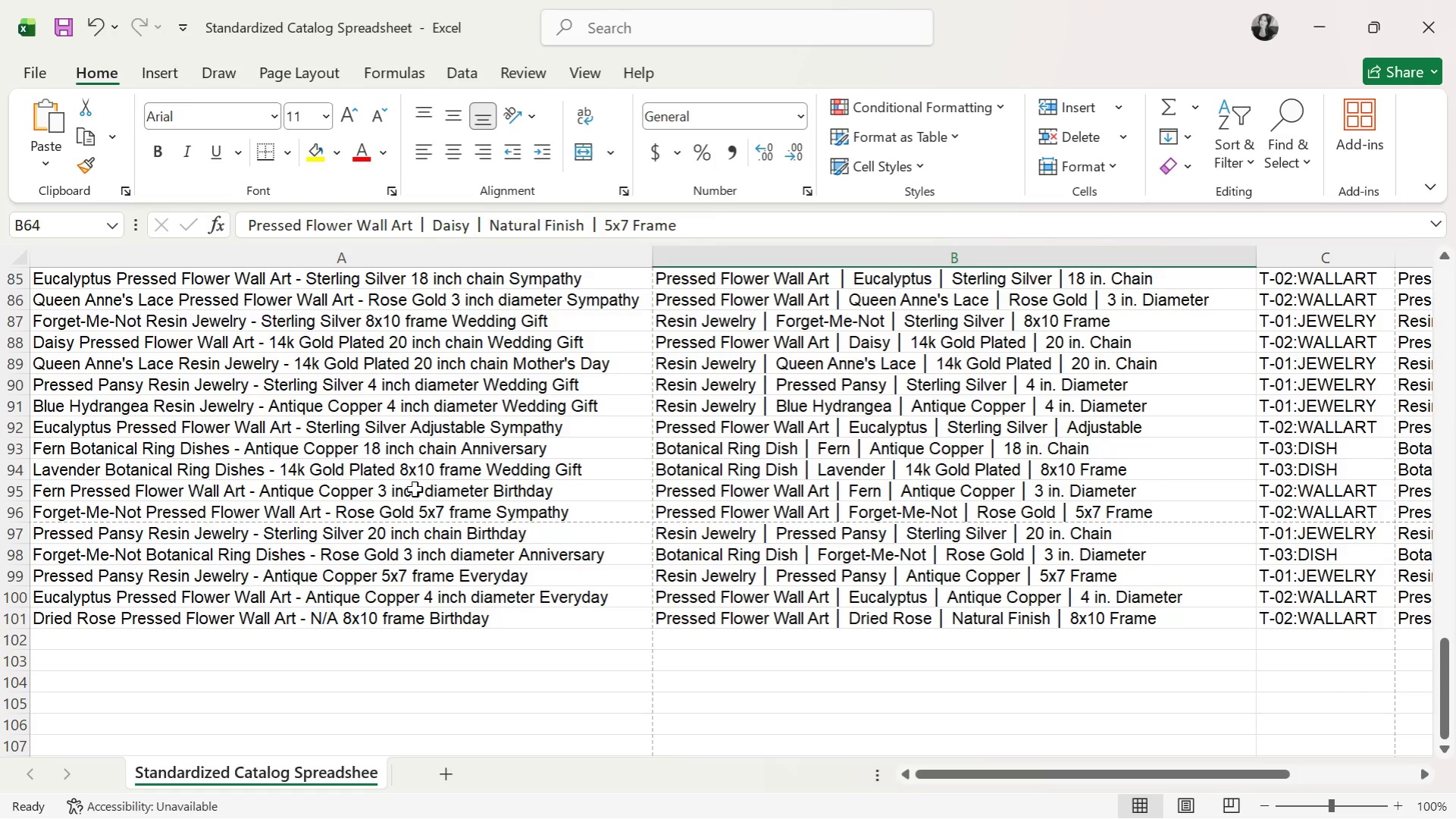 
key(Alt+AltLeft)
 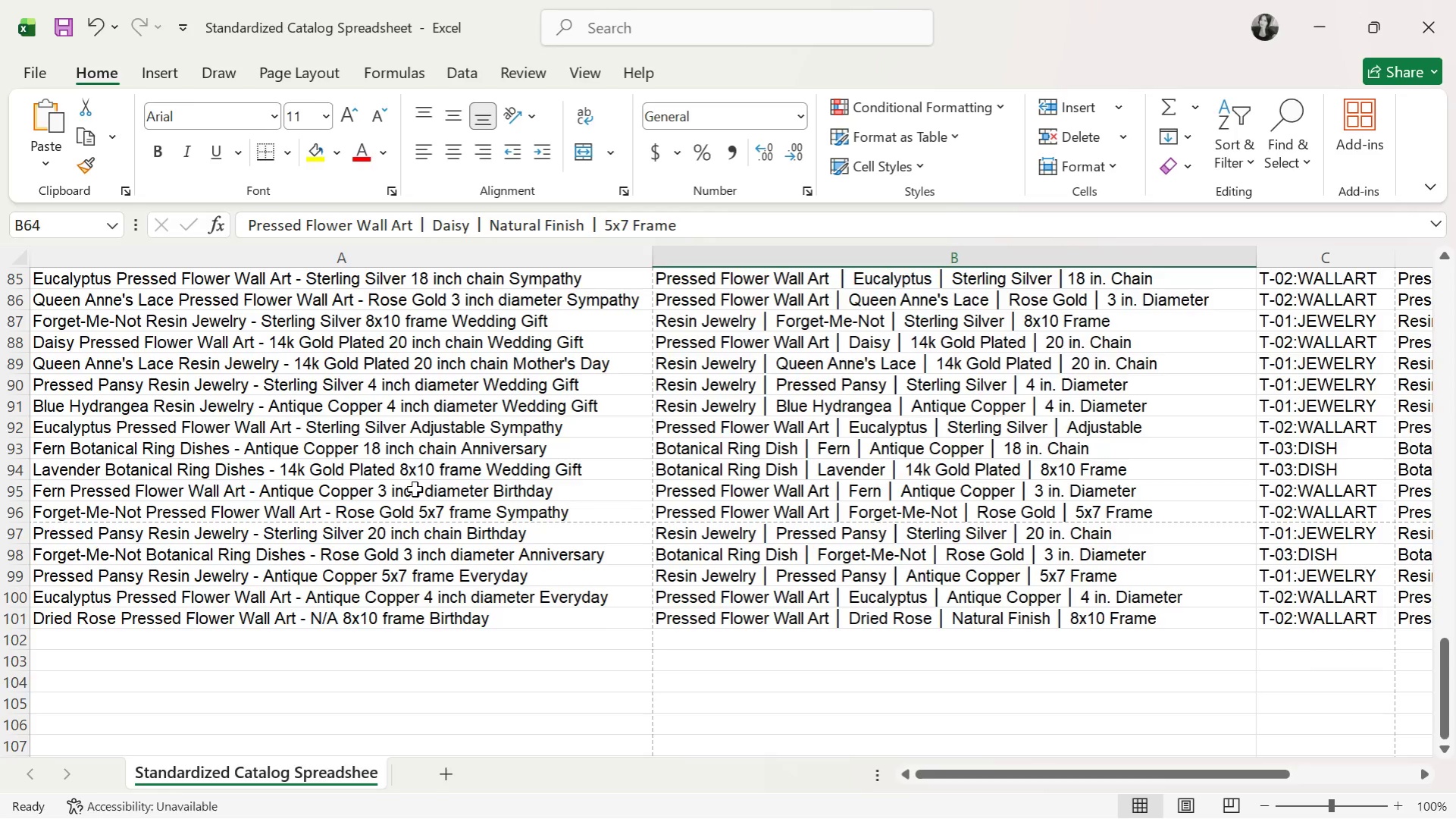 
key(Alt+Tab)
 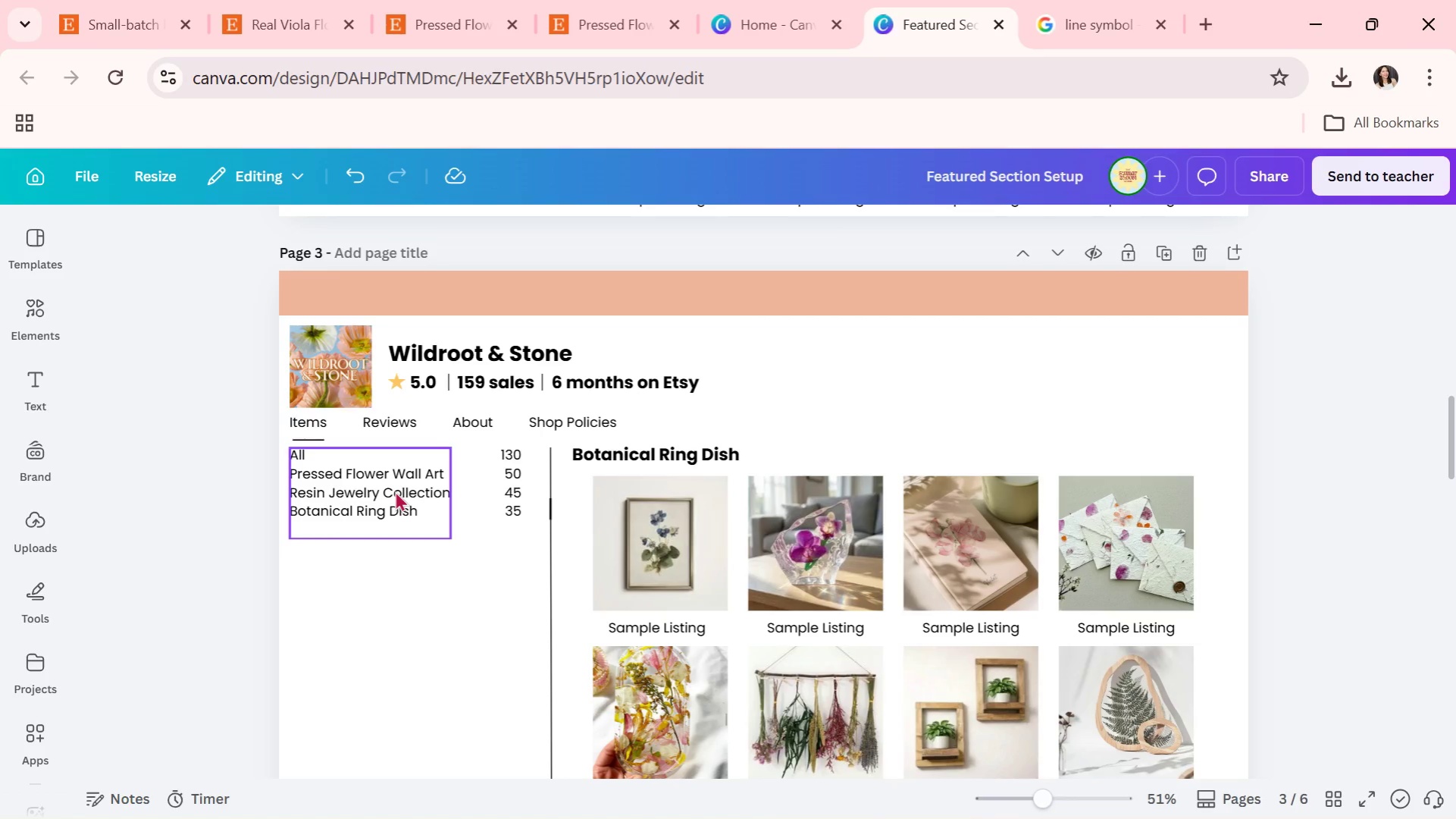 
double_click([395, 491])
 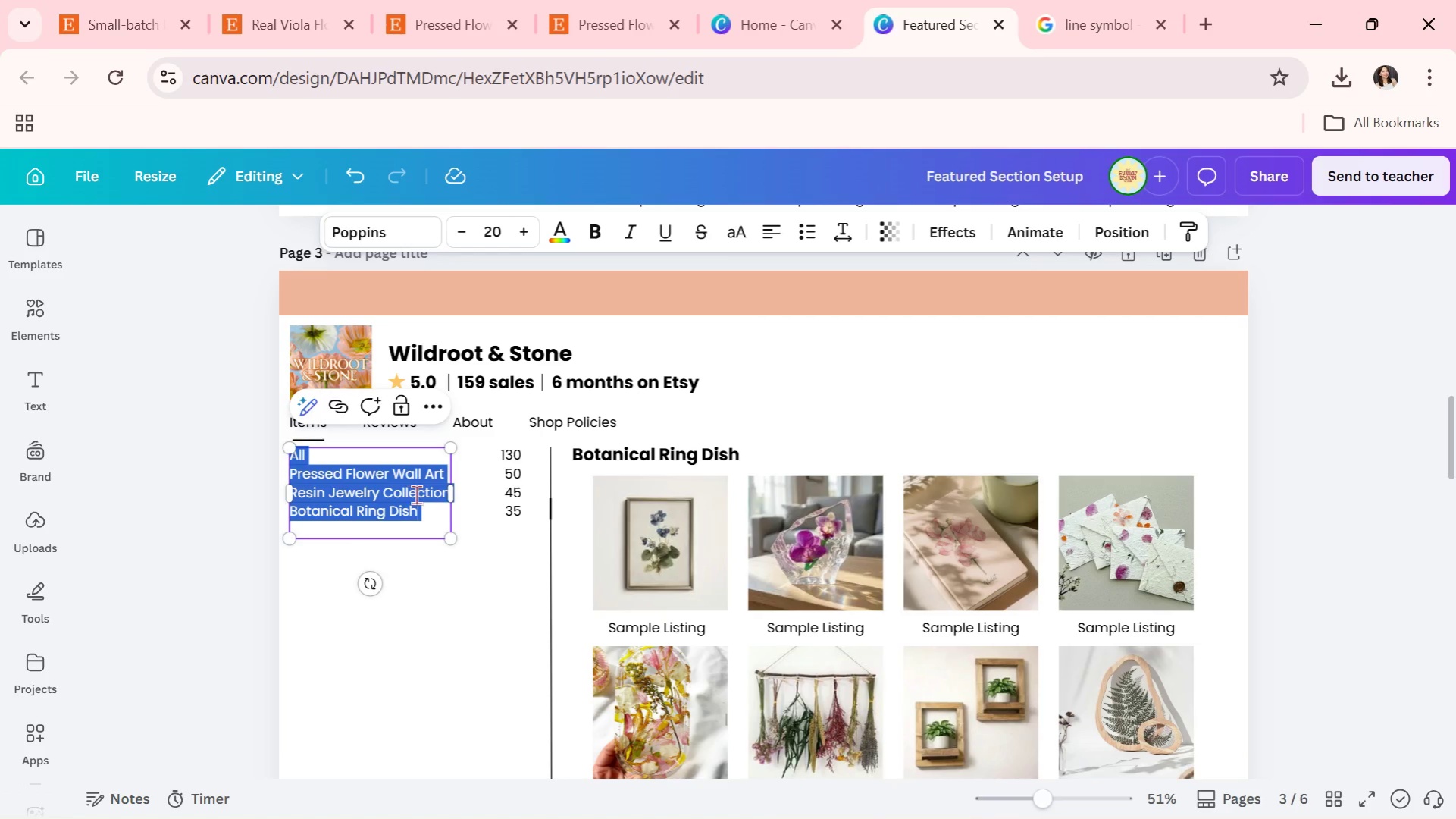 
triple_click([416, 494])
 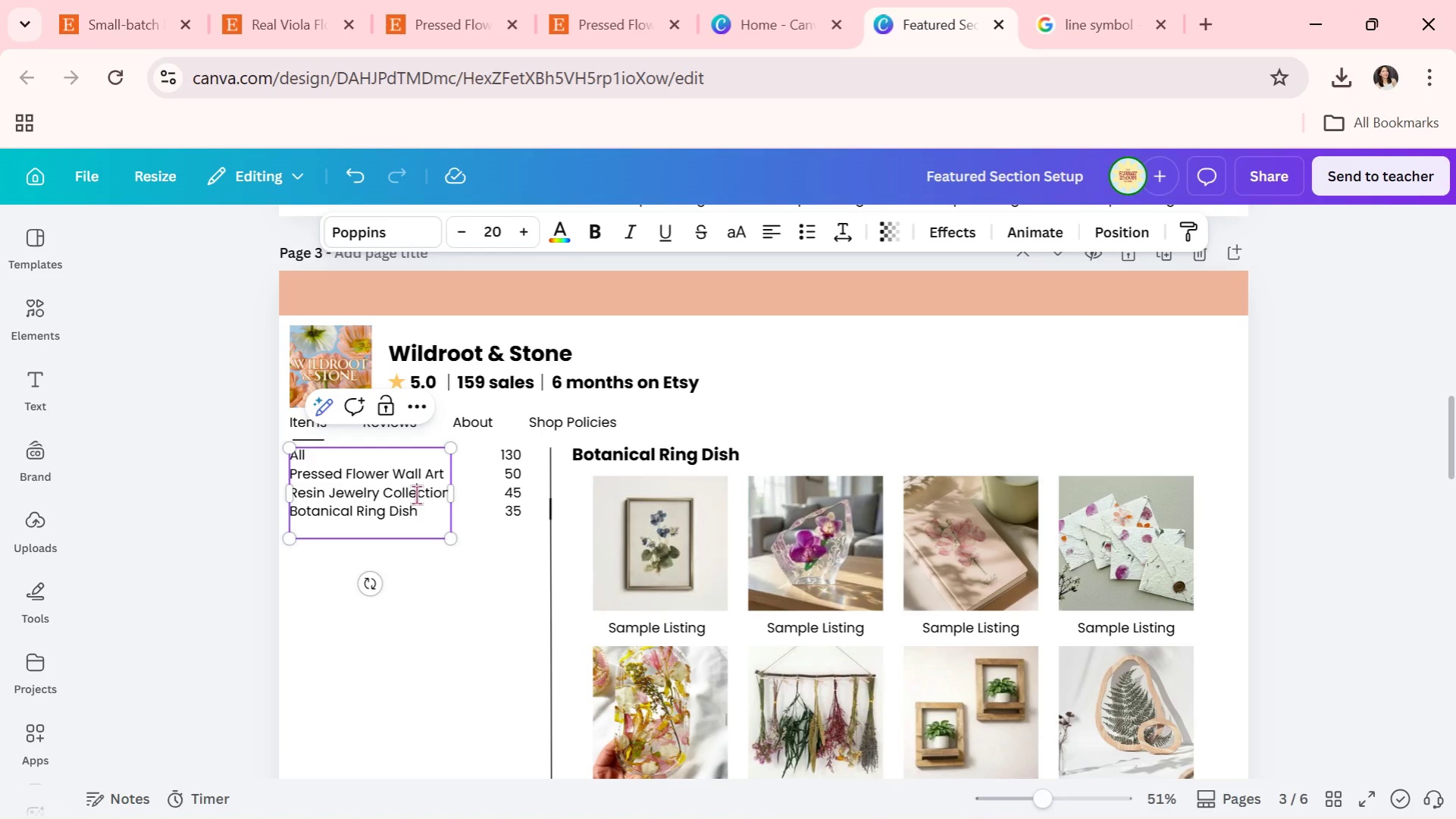 
triple_click([416, 494])
 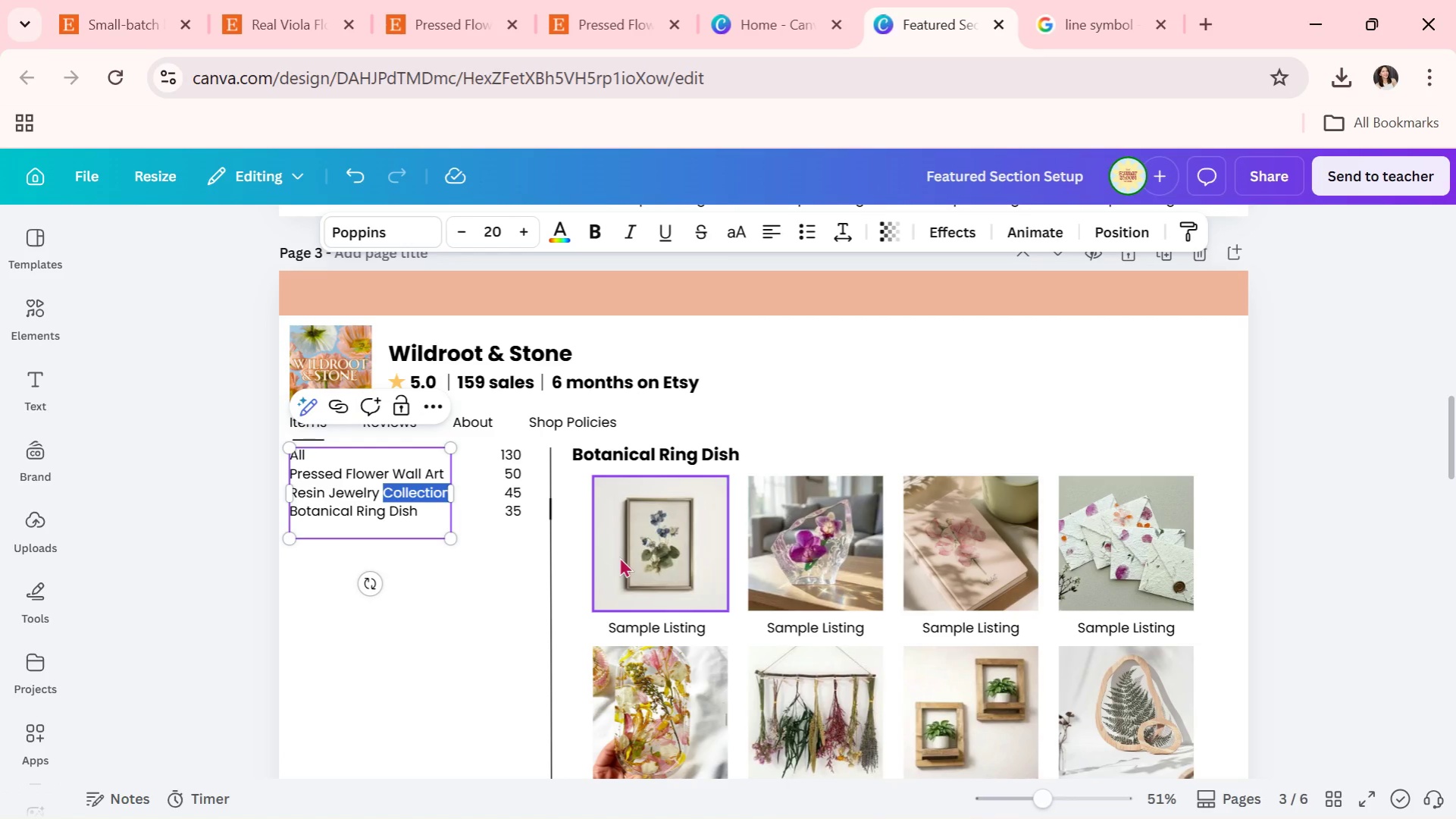 
key(Backspace)
 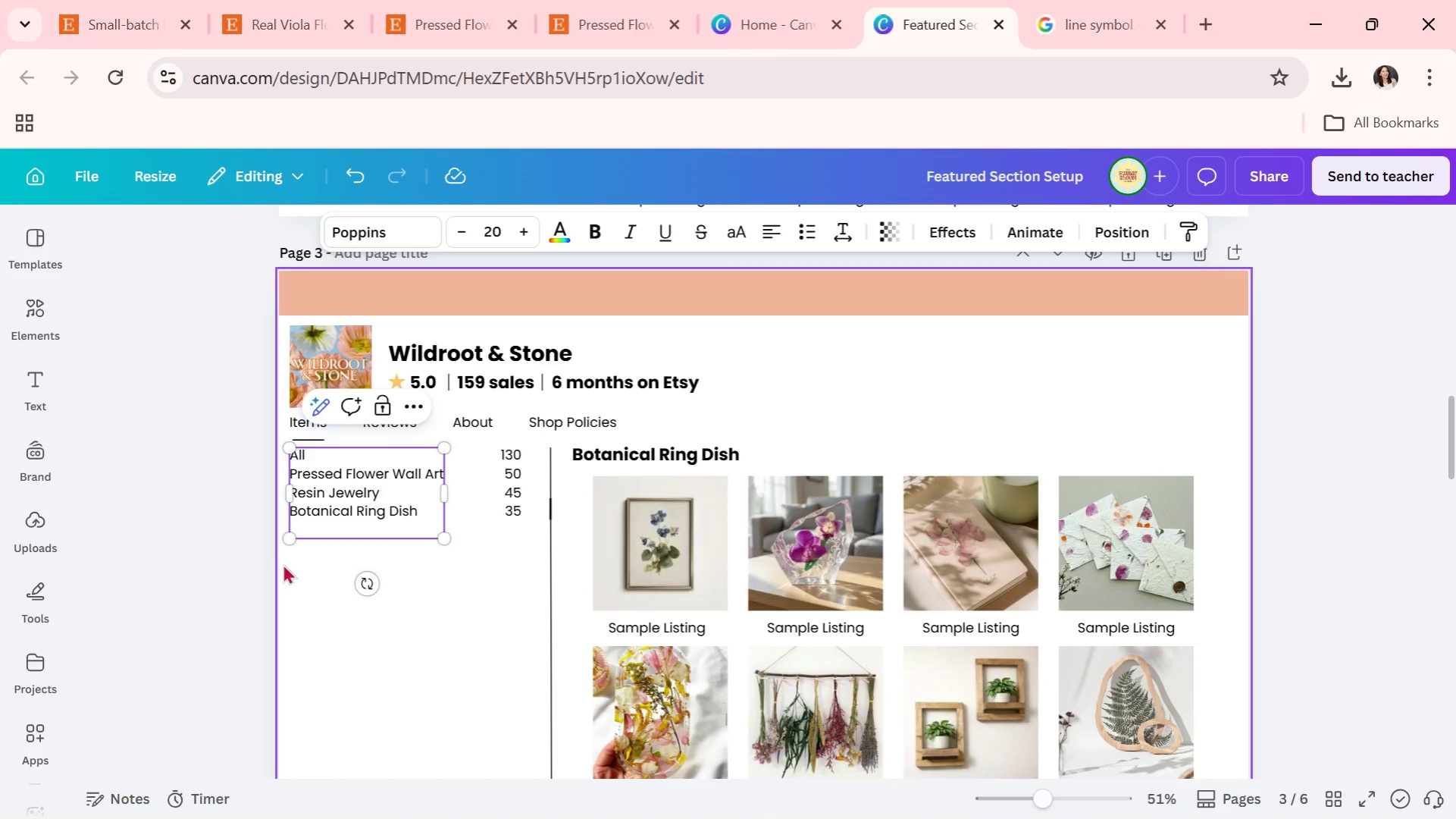 
left_click([253, 544])
 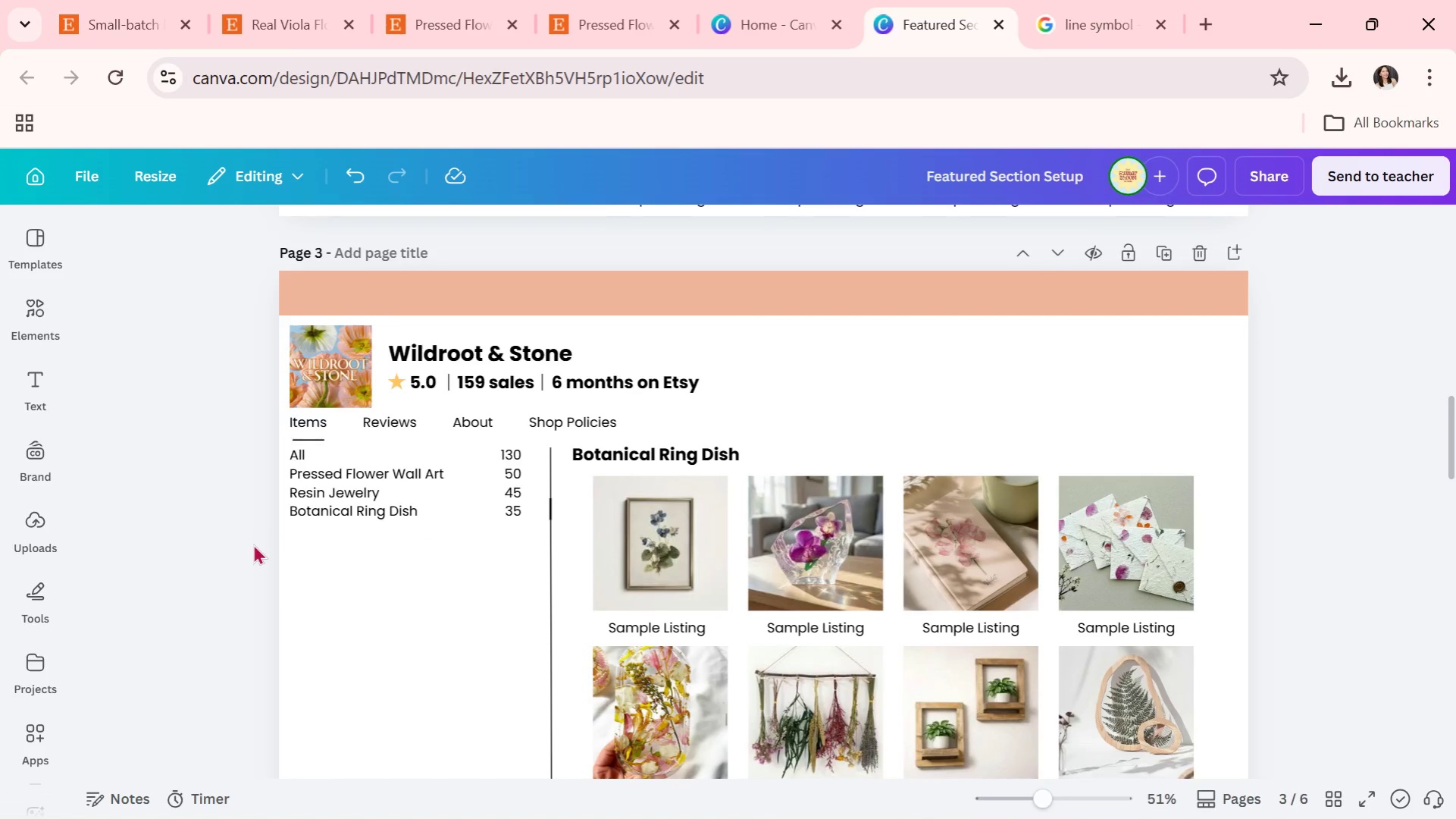 
scroll: coordinate [281, 527], scroll_direction: up, amount: 3.0
 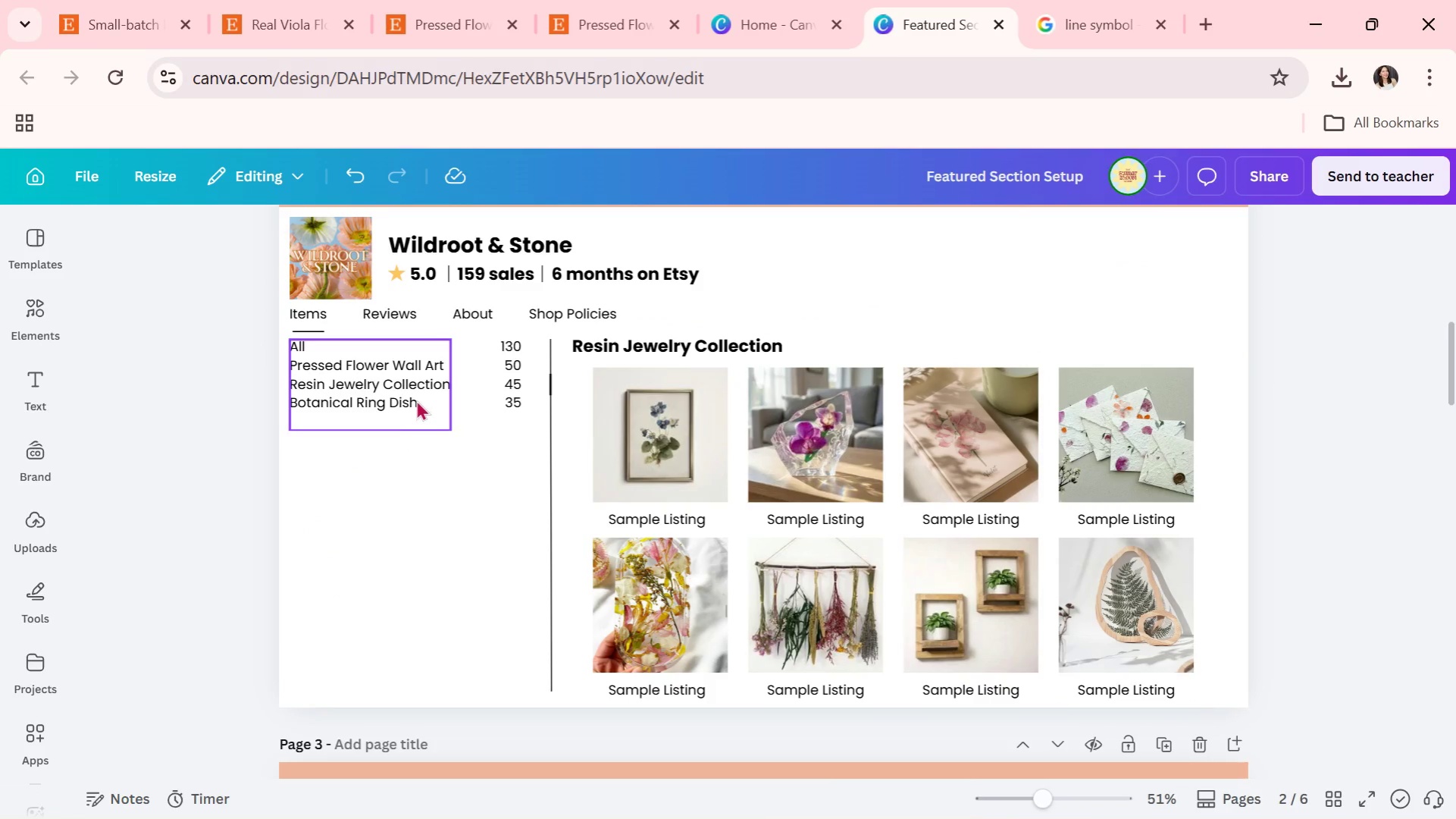 
double_click([416, 400])
 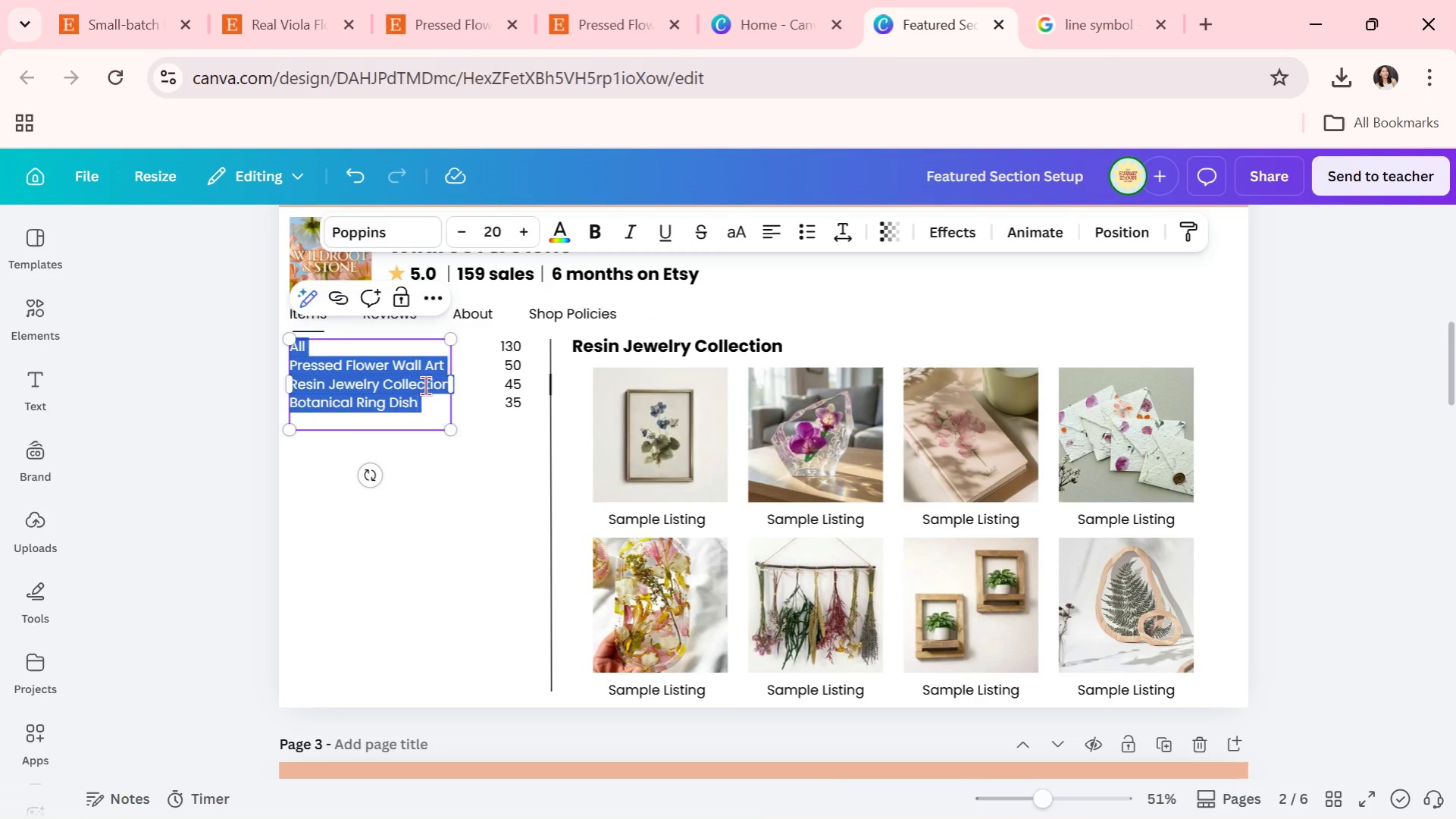 
triple_click([425, 385])
 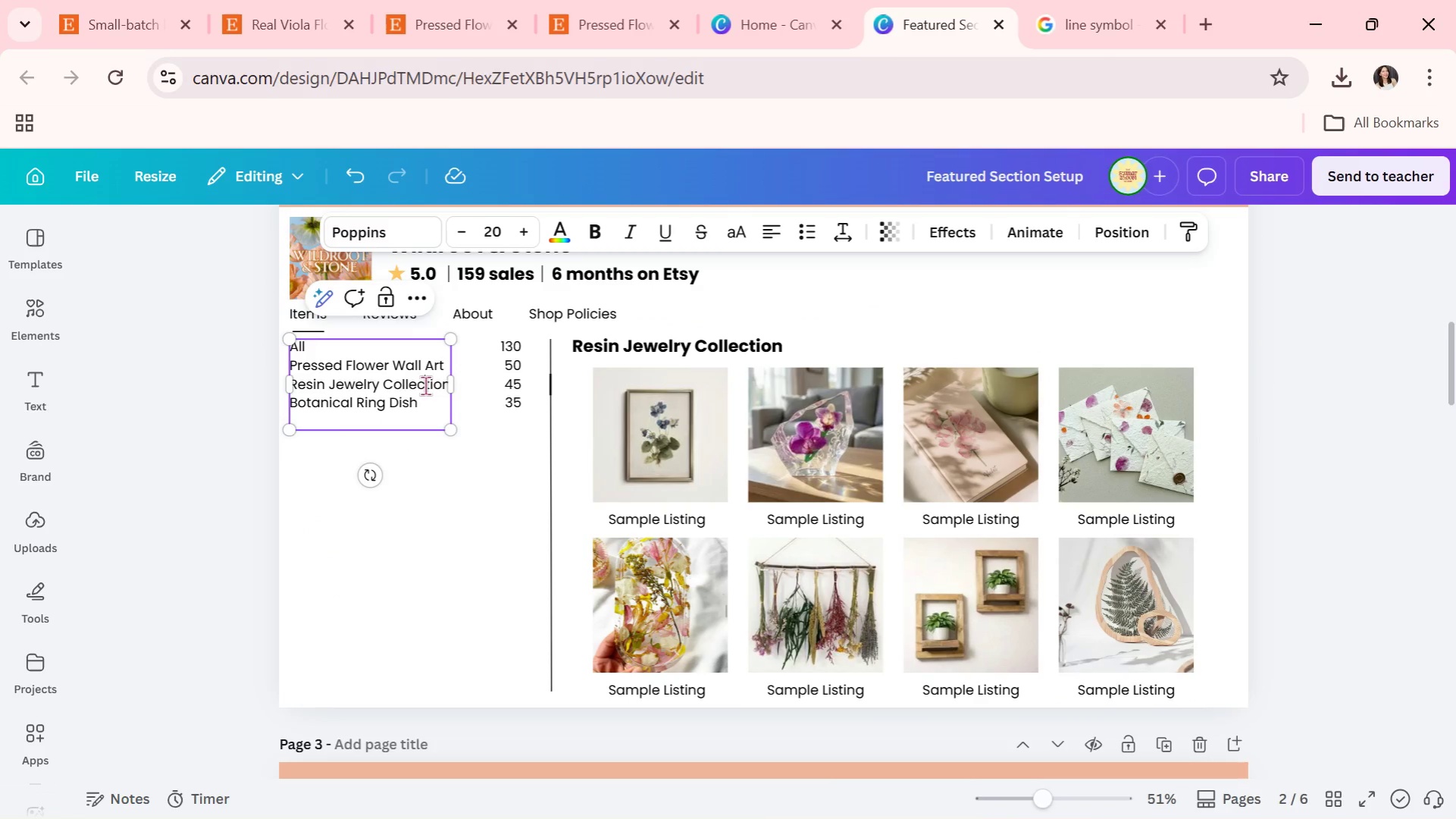 
triple_click([425, 385])
 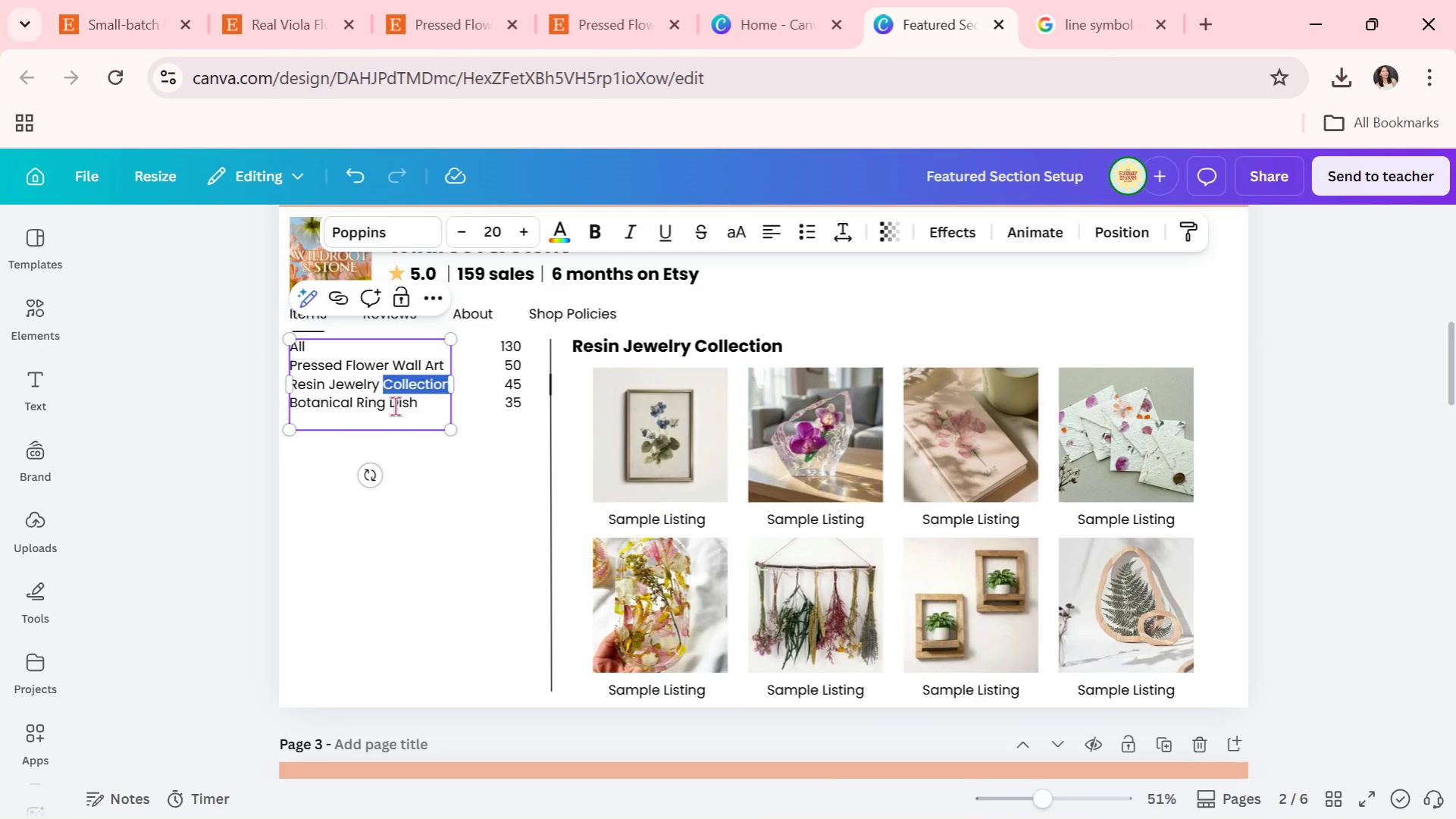 
key(Backspace)
 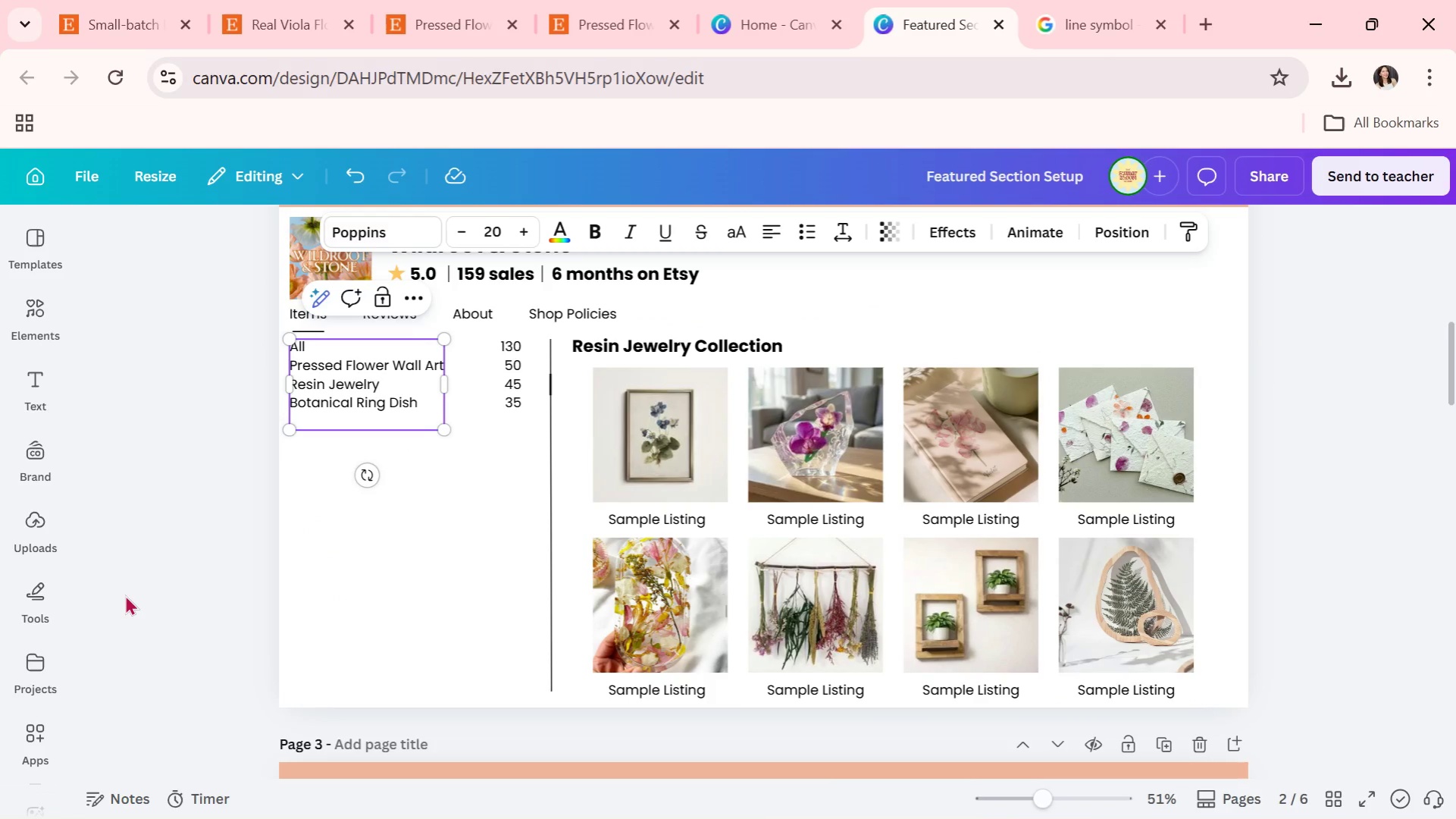 
left_click([115, 601])
 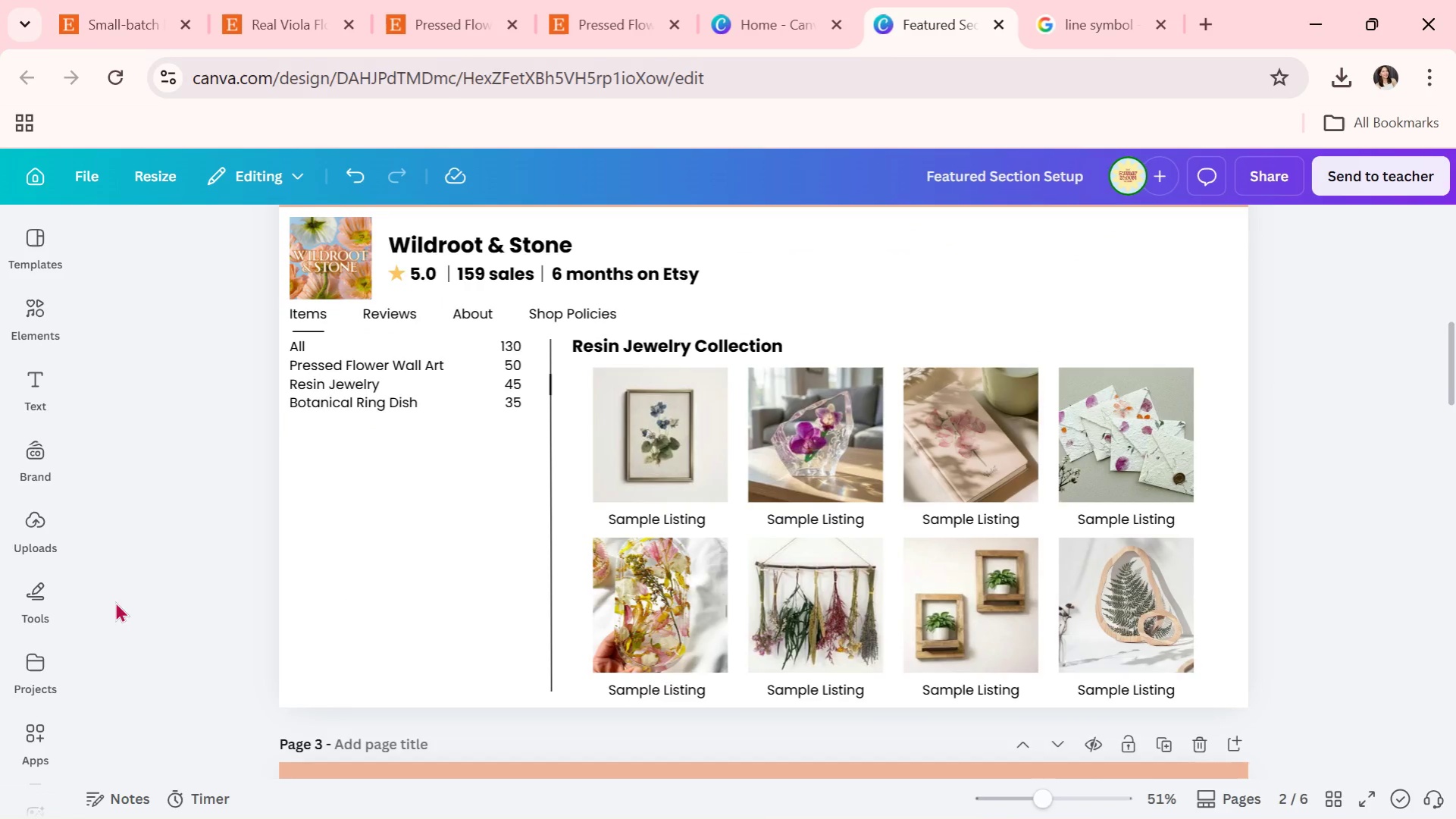 
scroll: coordinate [155, 573], scroll_direction: up, amount: 5.0
 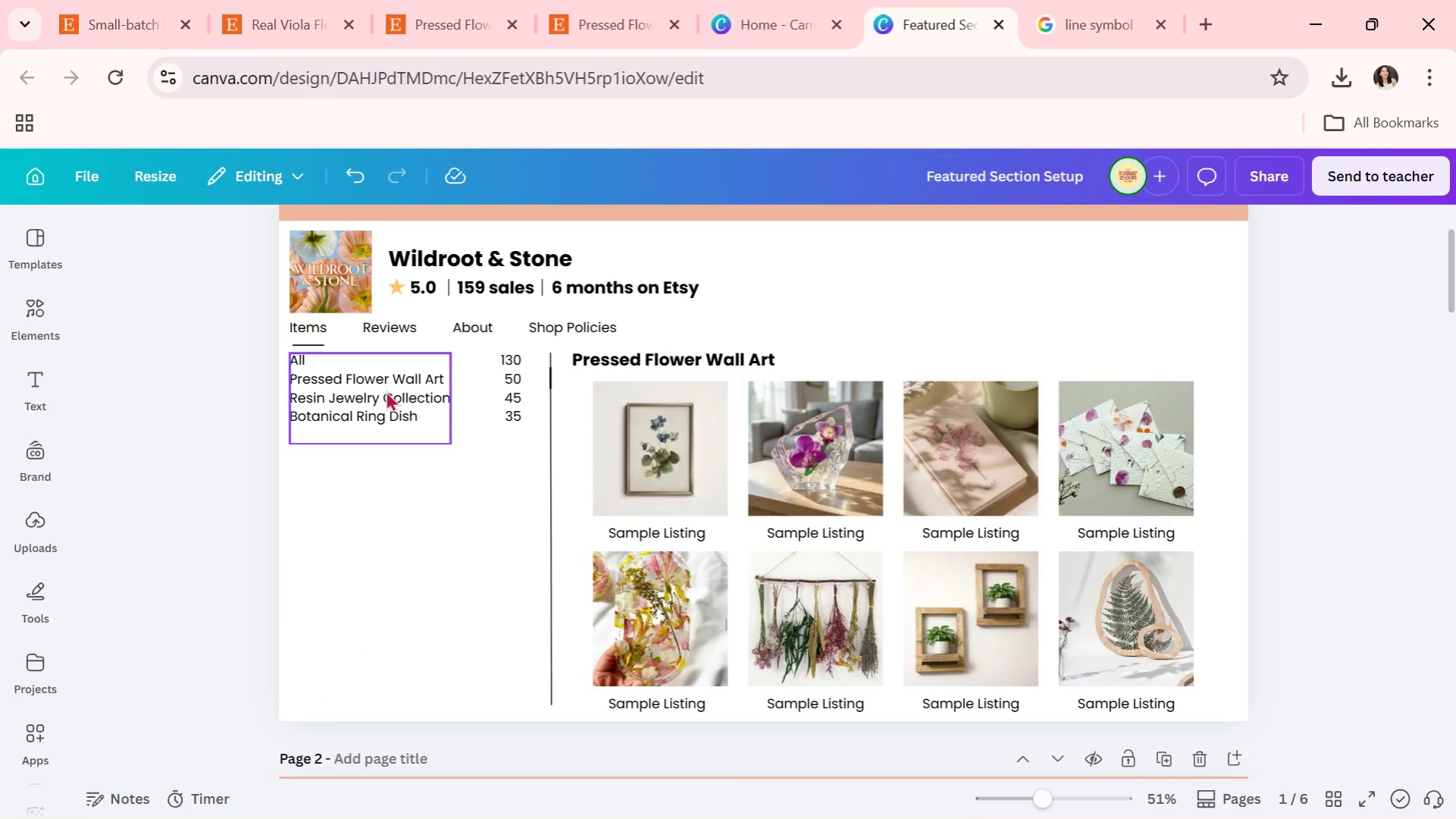 
double_click([390, 391])
 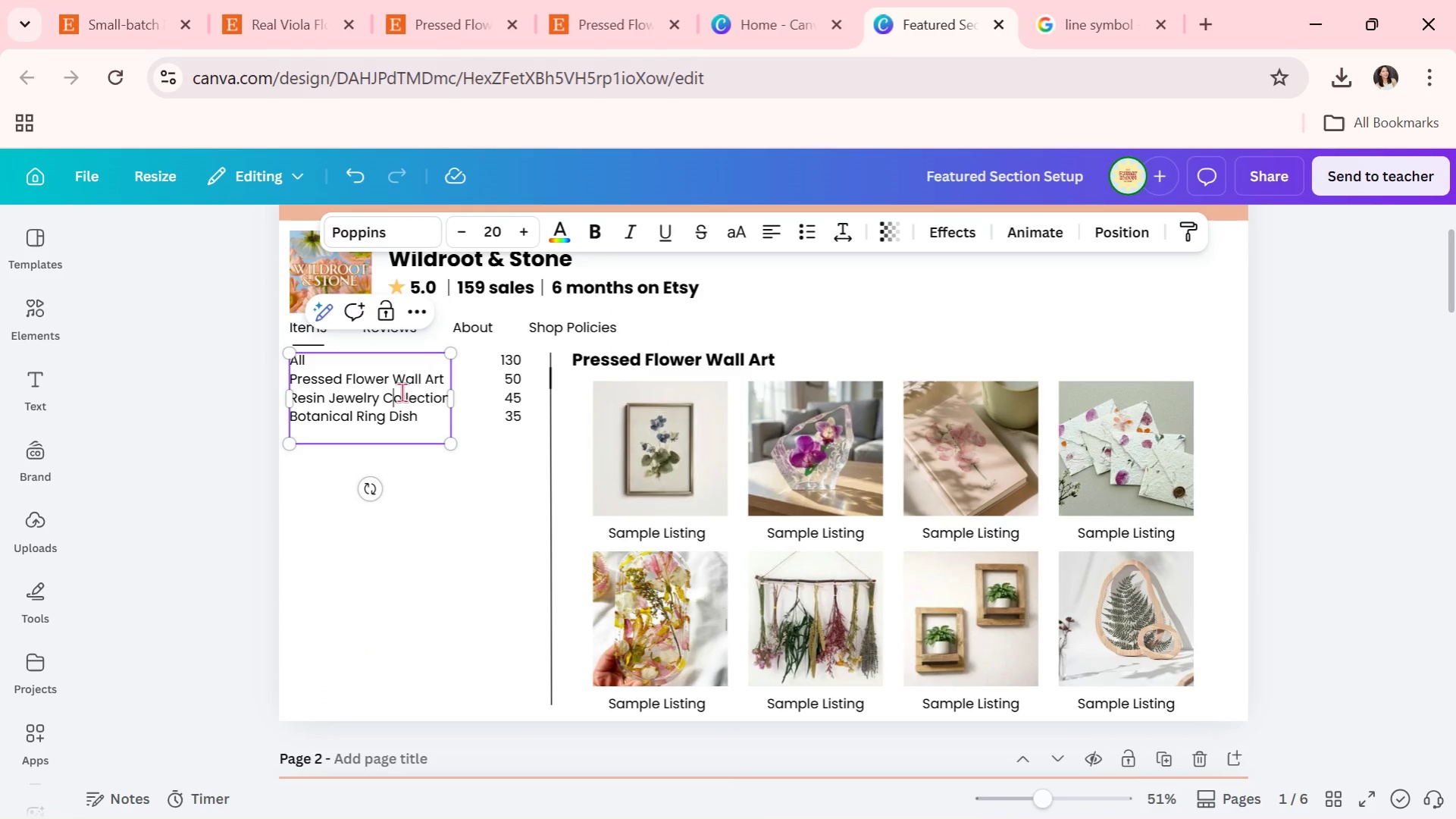 
triple_click([405, 393])
 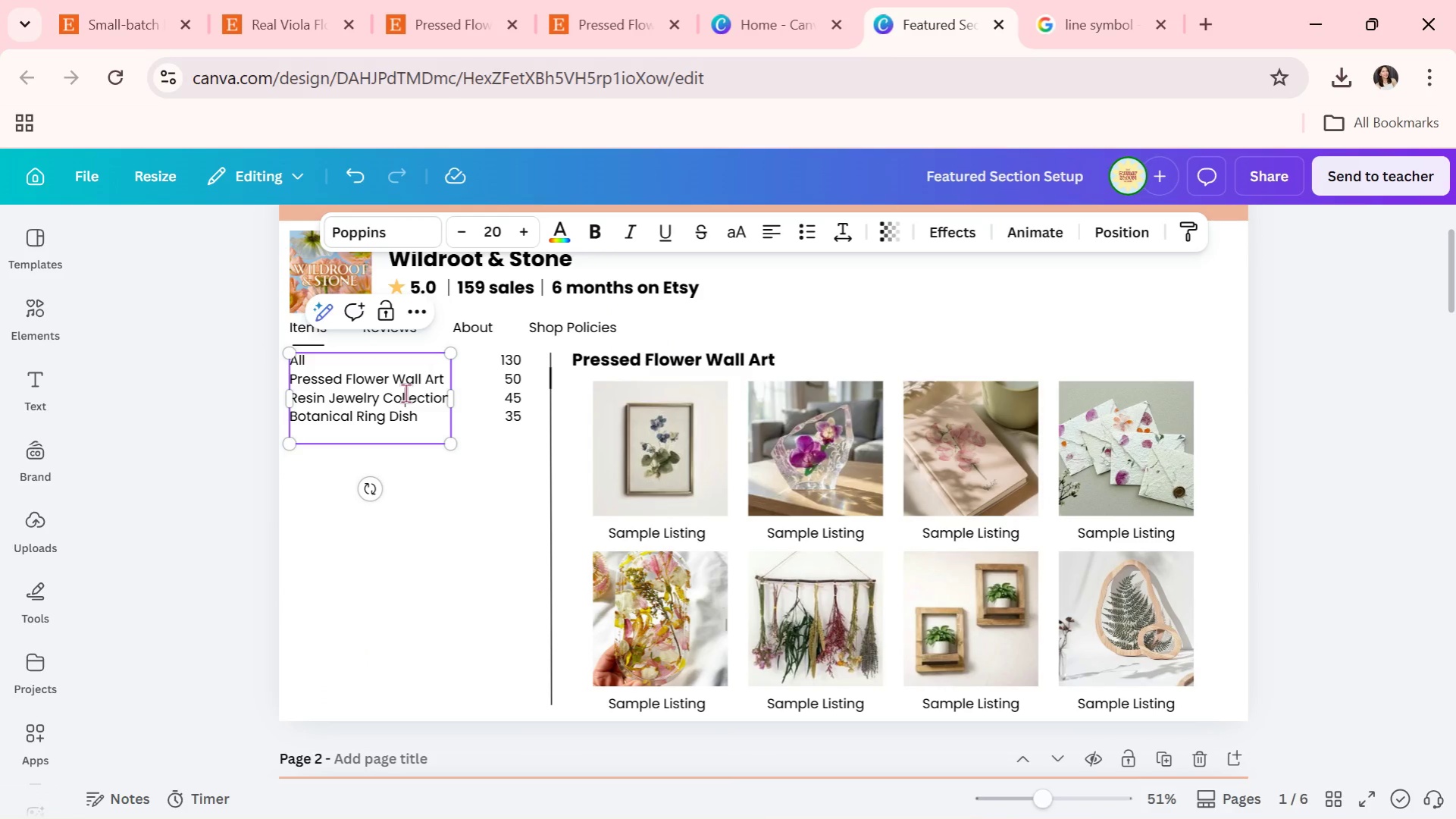 
triple_click([405, 393])
 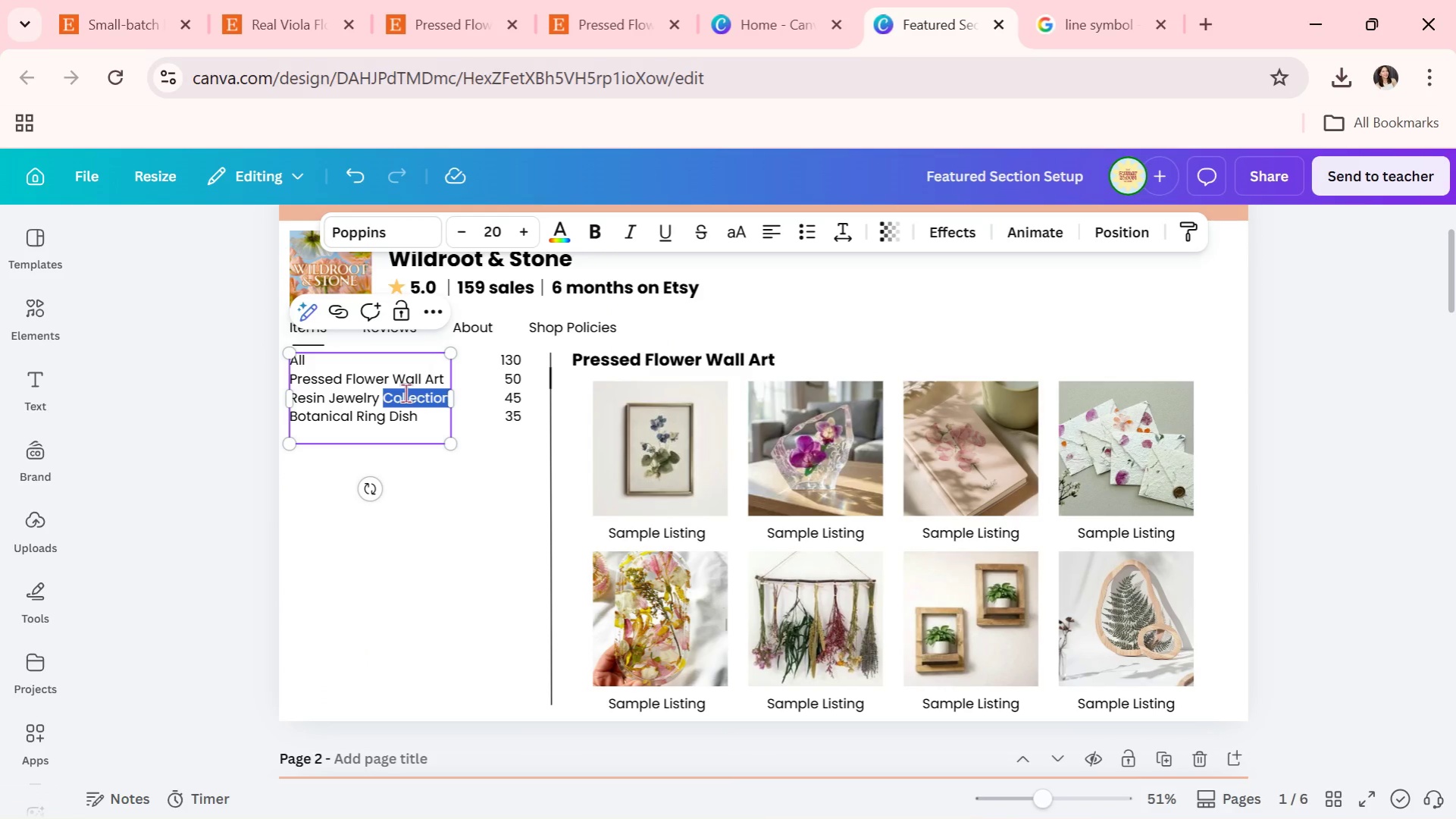 
key(Backspace)
 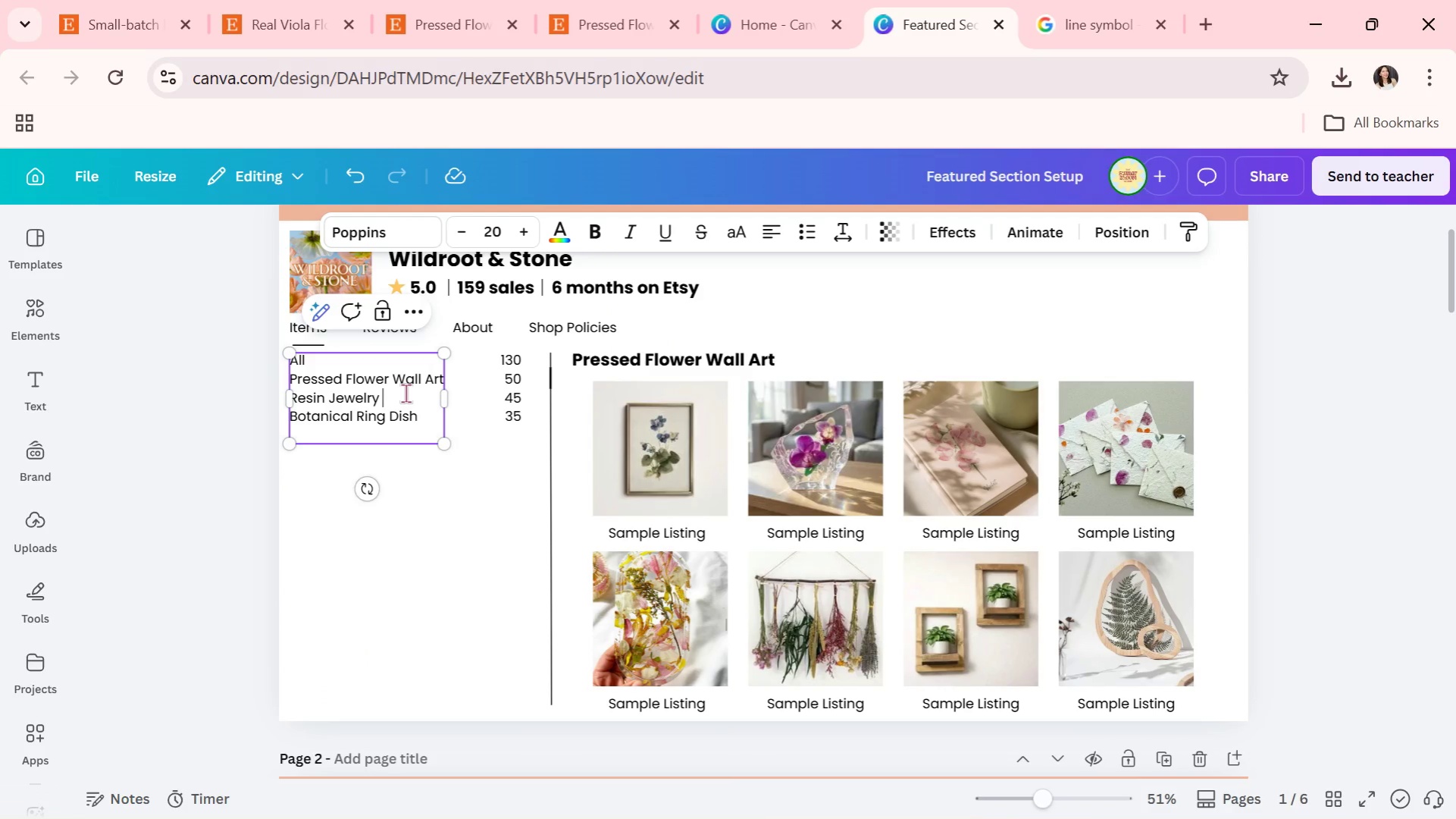 
key(Enter)
 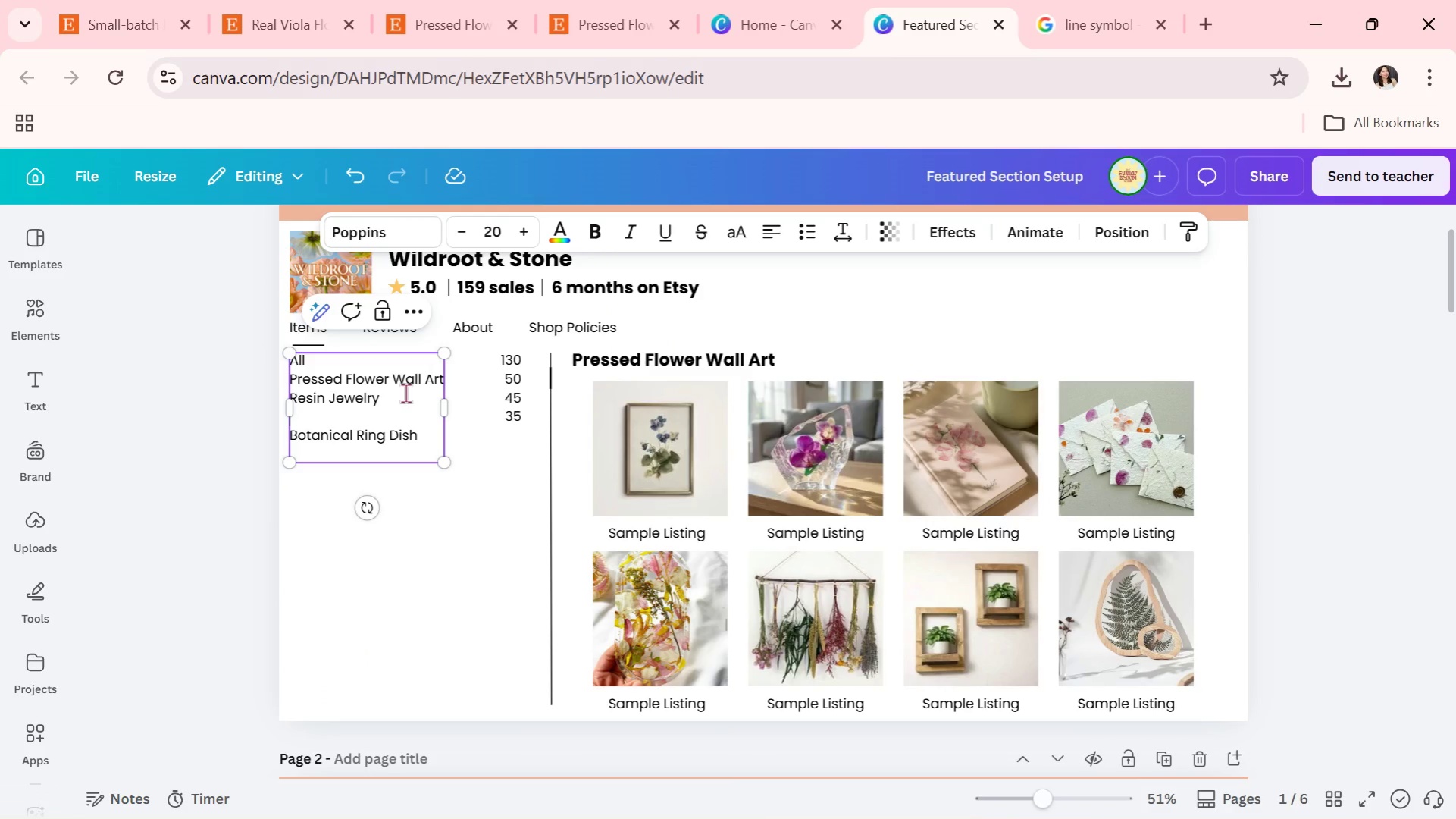 
key(Backspace)
 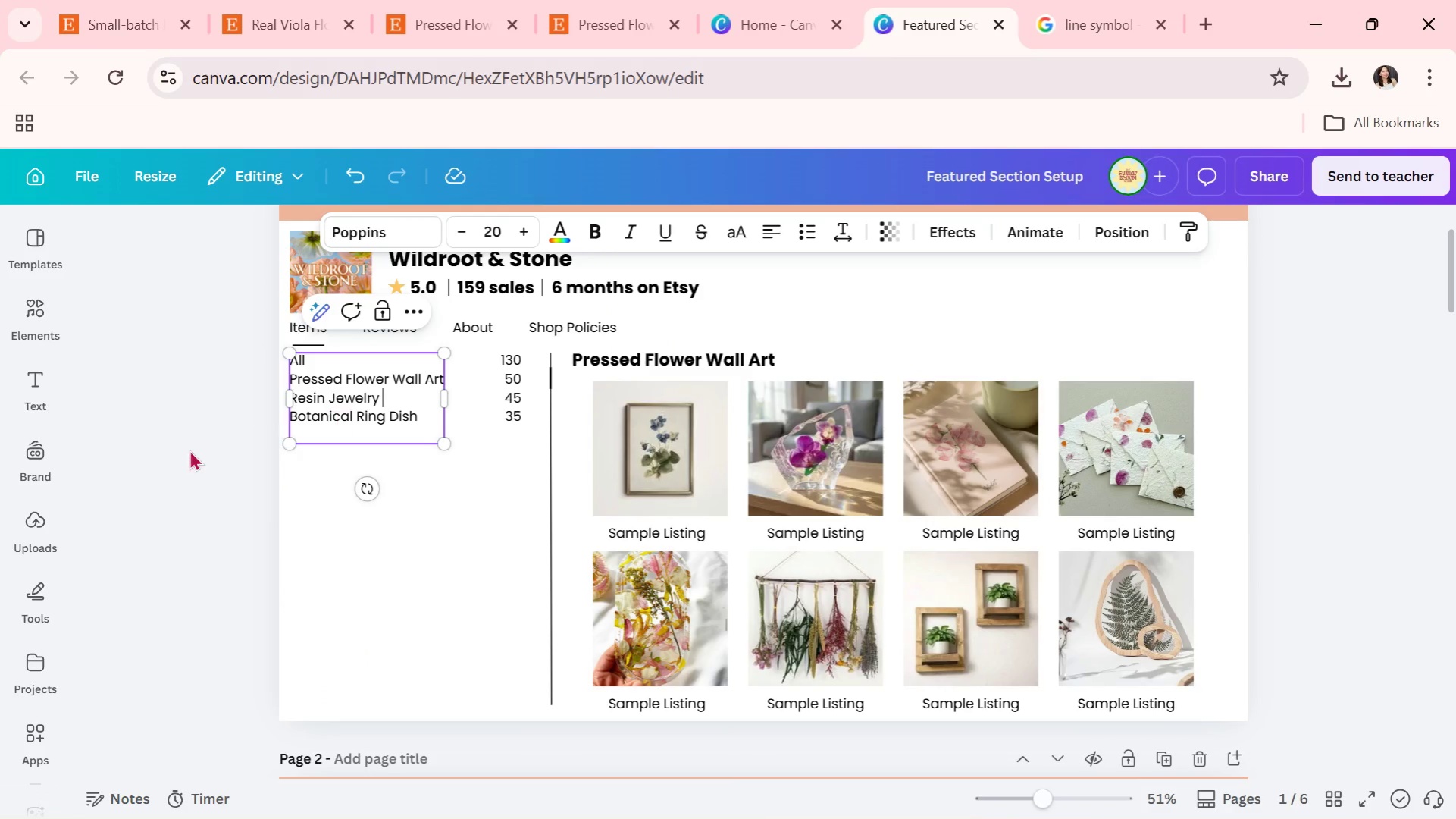 
double_click([152, 442])
 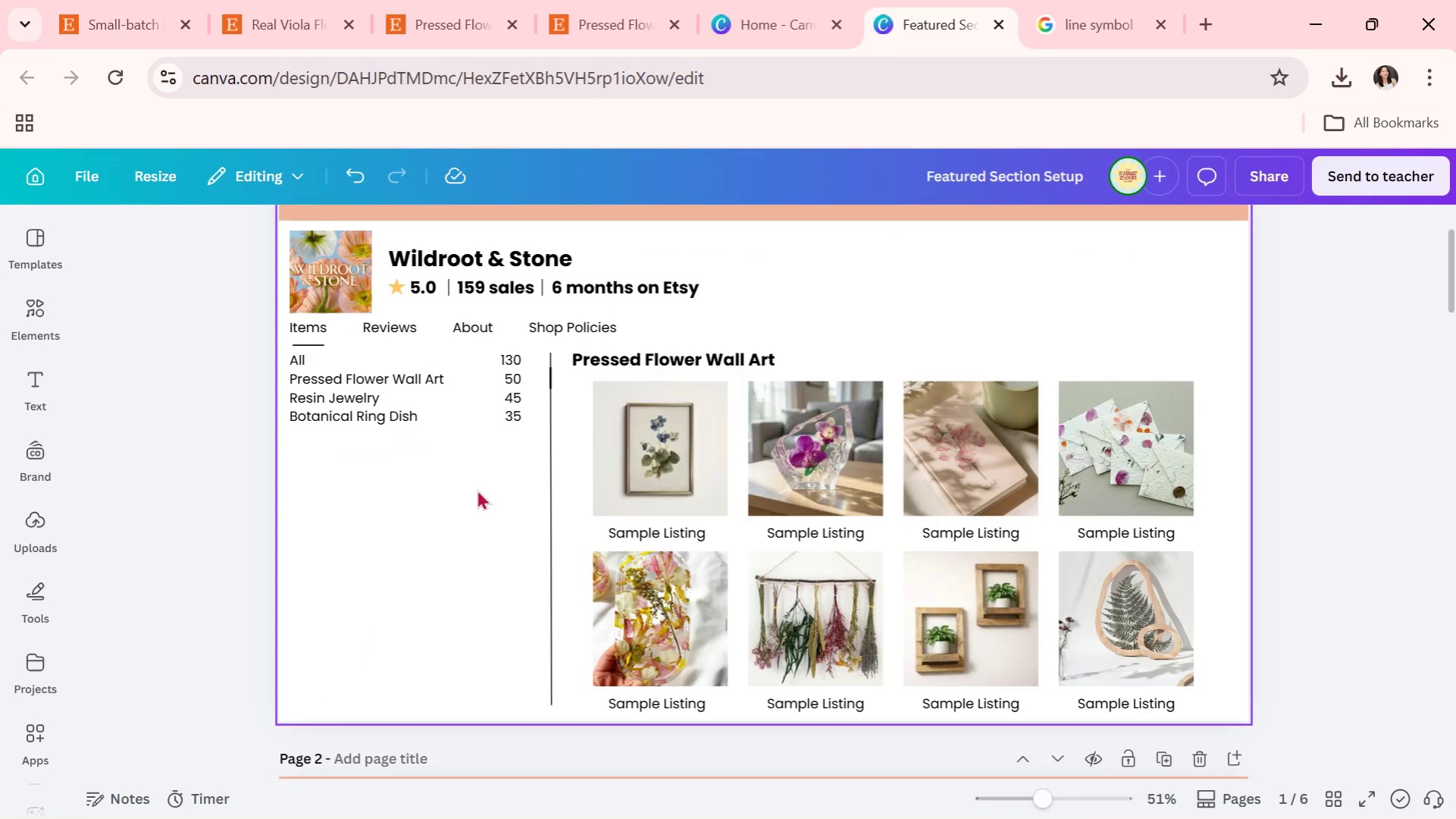 
scroll: coordinate [487, 498], scroll_direction: up, amount: 3.0
 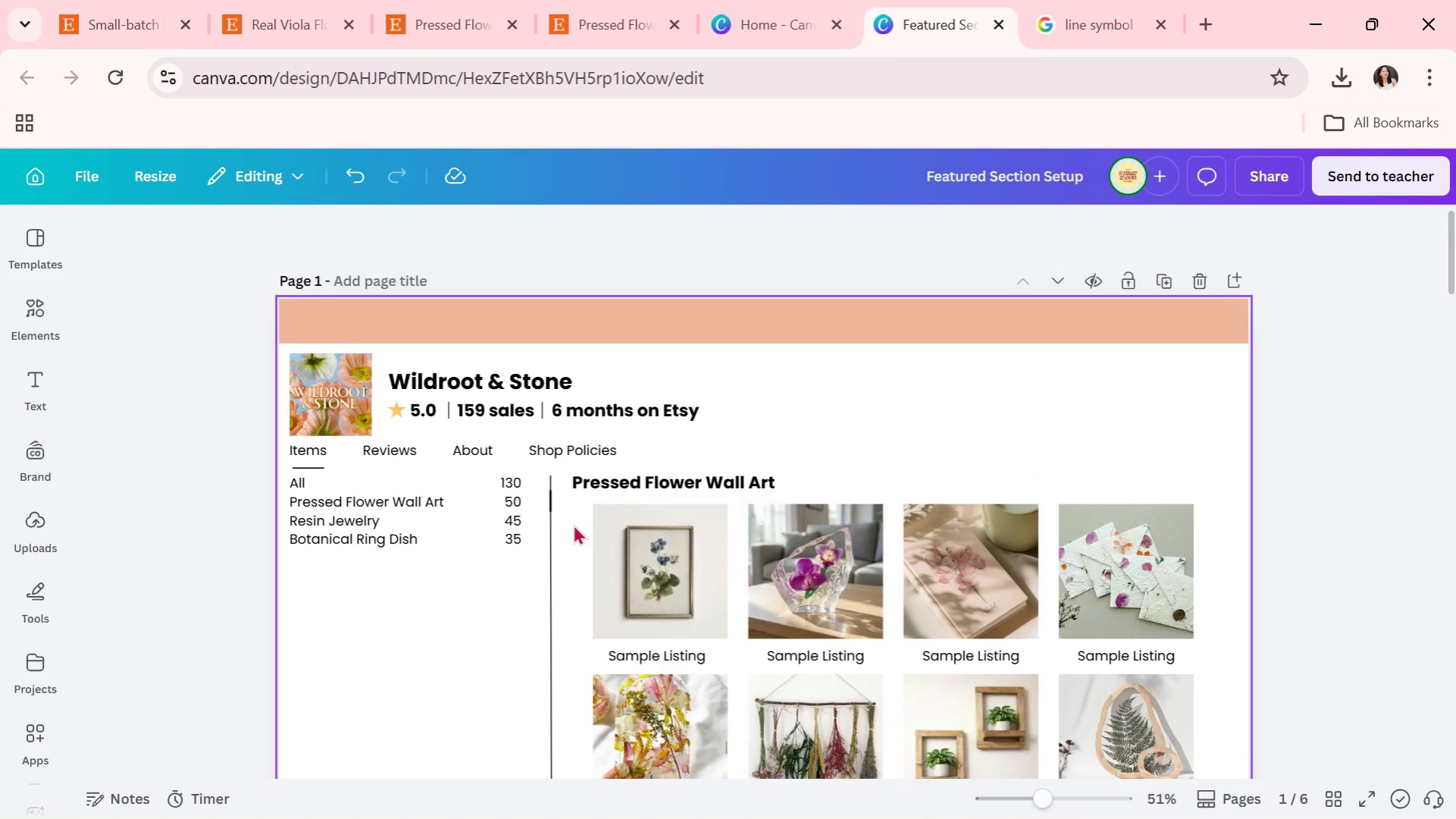 
scroll: coordinate [573, 525], scroll_direction: down, amount: 2.0
 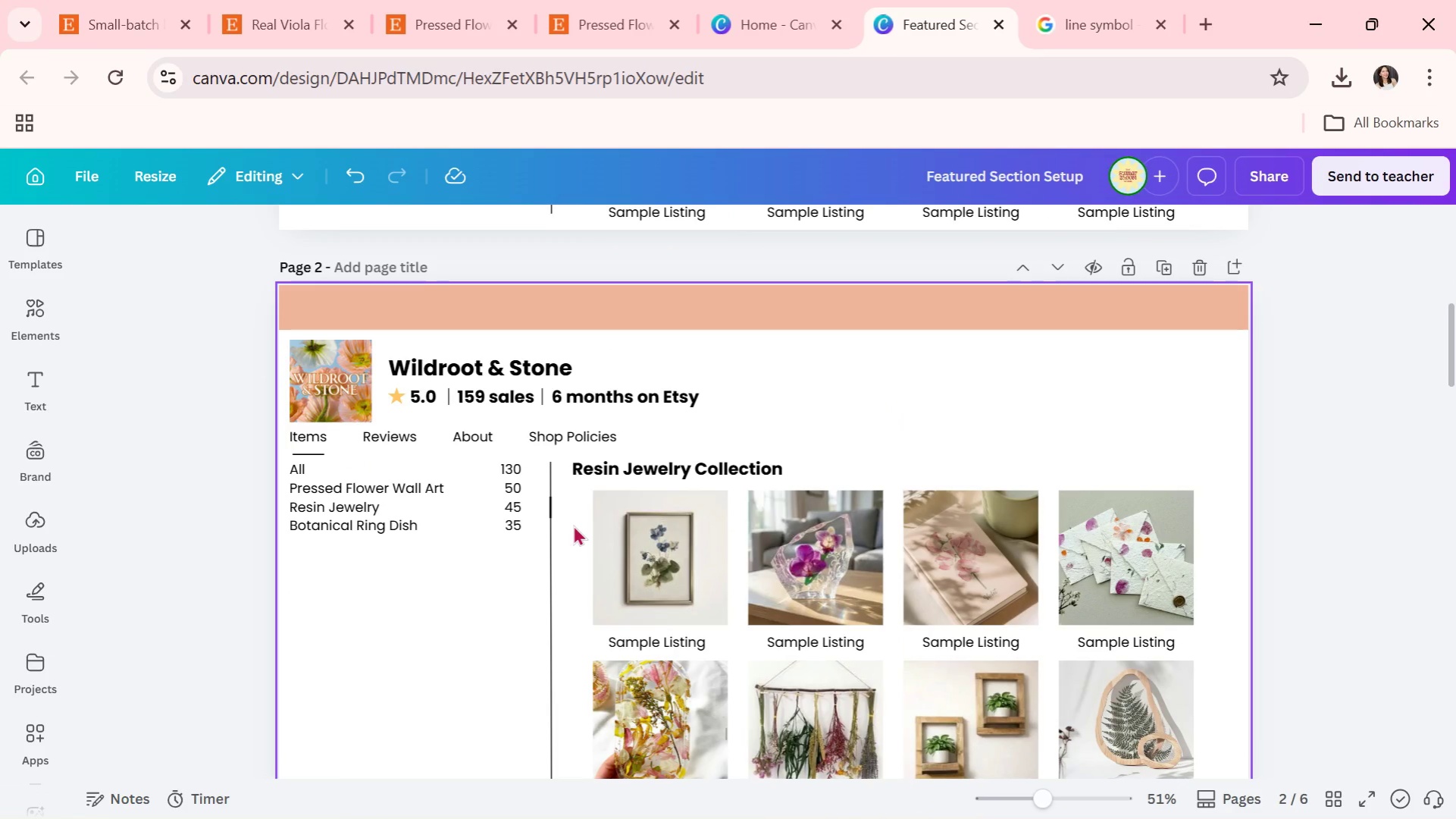 
scroll: coordinate [573, 525], scroll_direction: up, amount: 5.0
 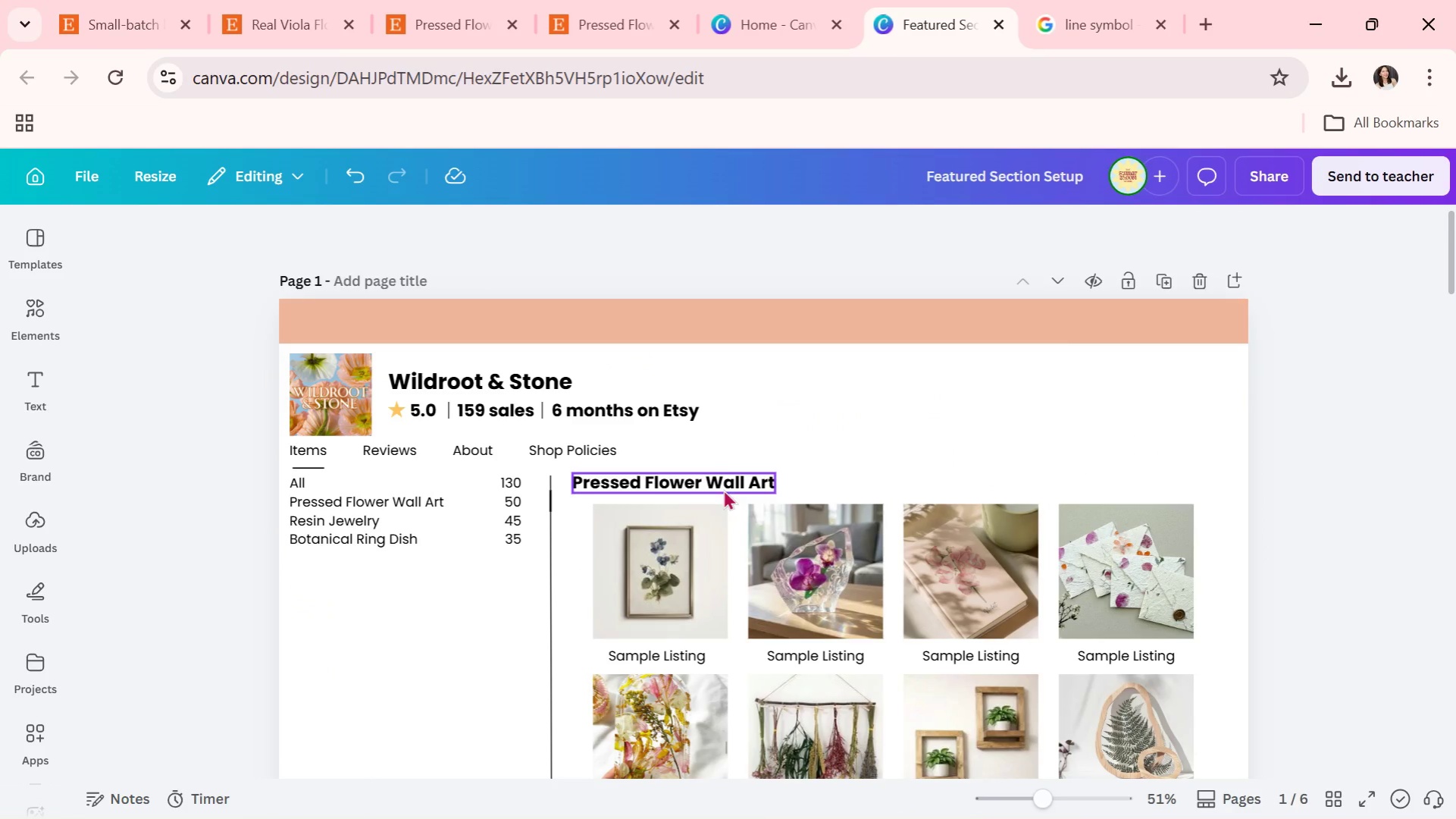 
scroll: coordinate [744, 544], scroll_direction: down, amount: 4.0
 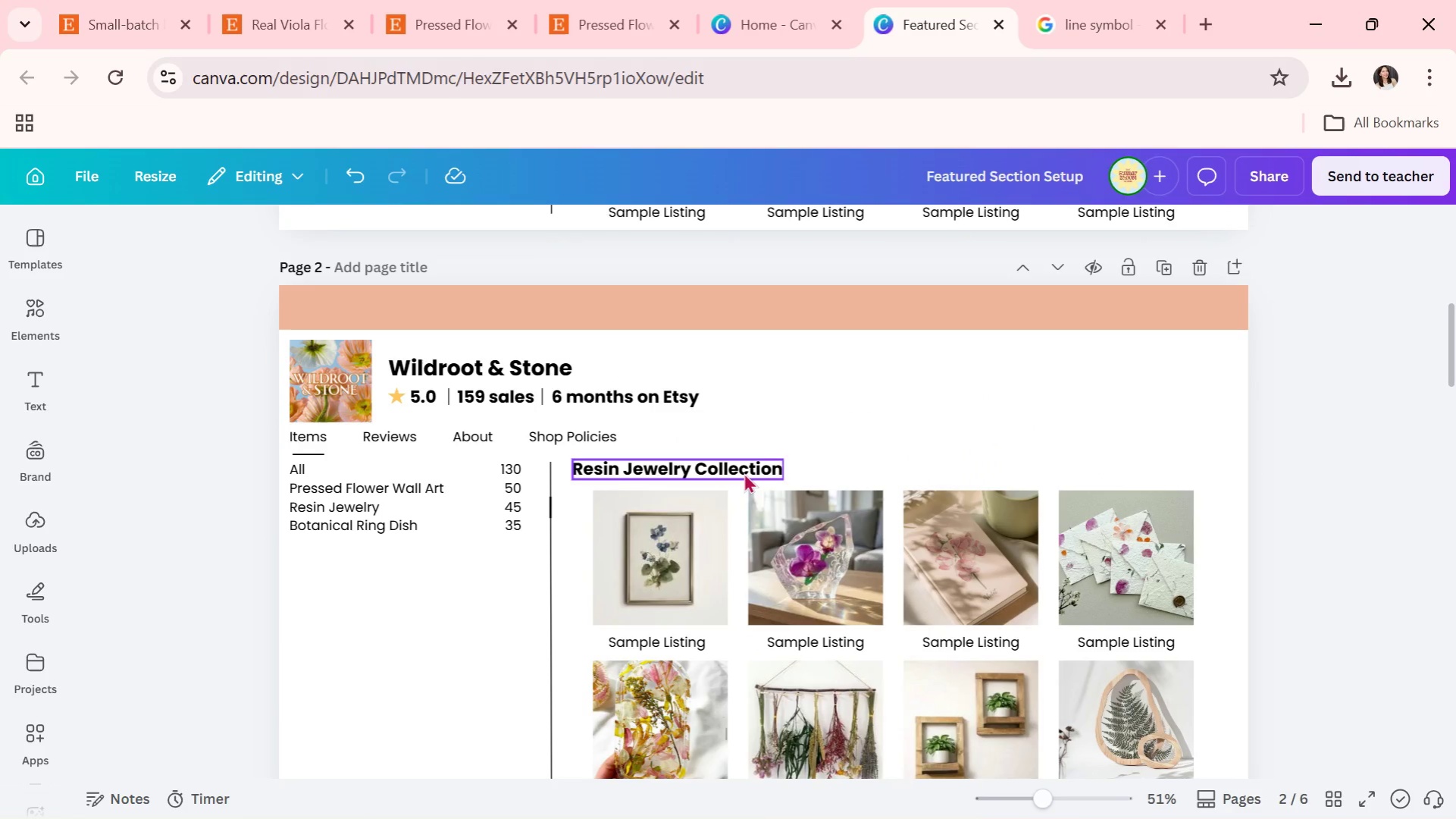 
double_click([744, 472])
 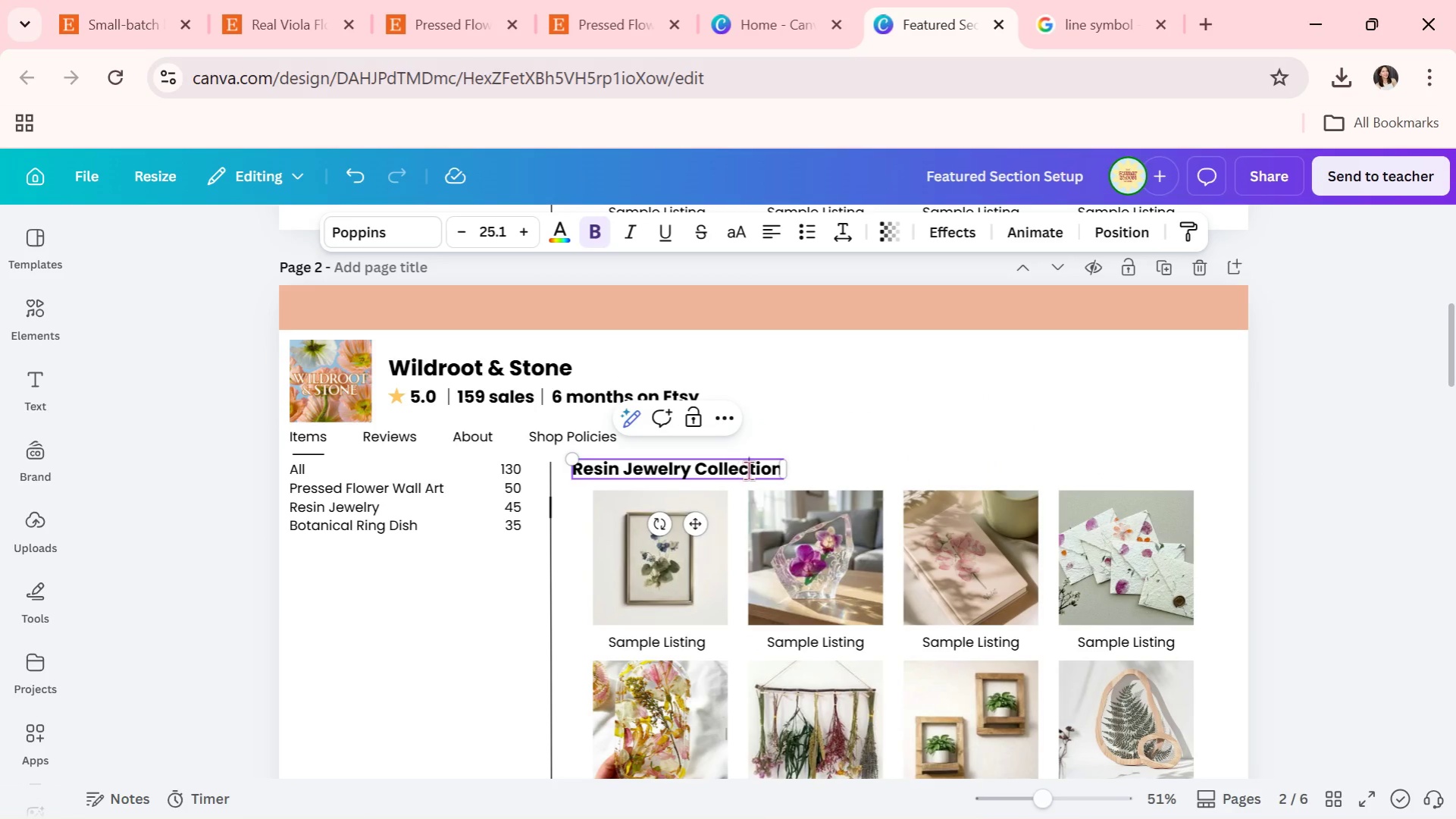 
triple_click([748, 470])
 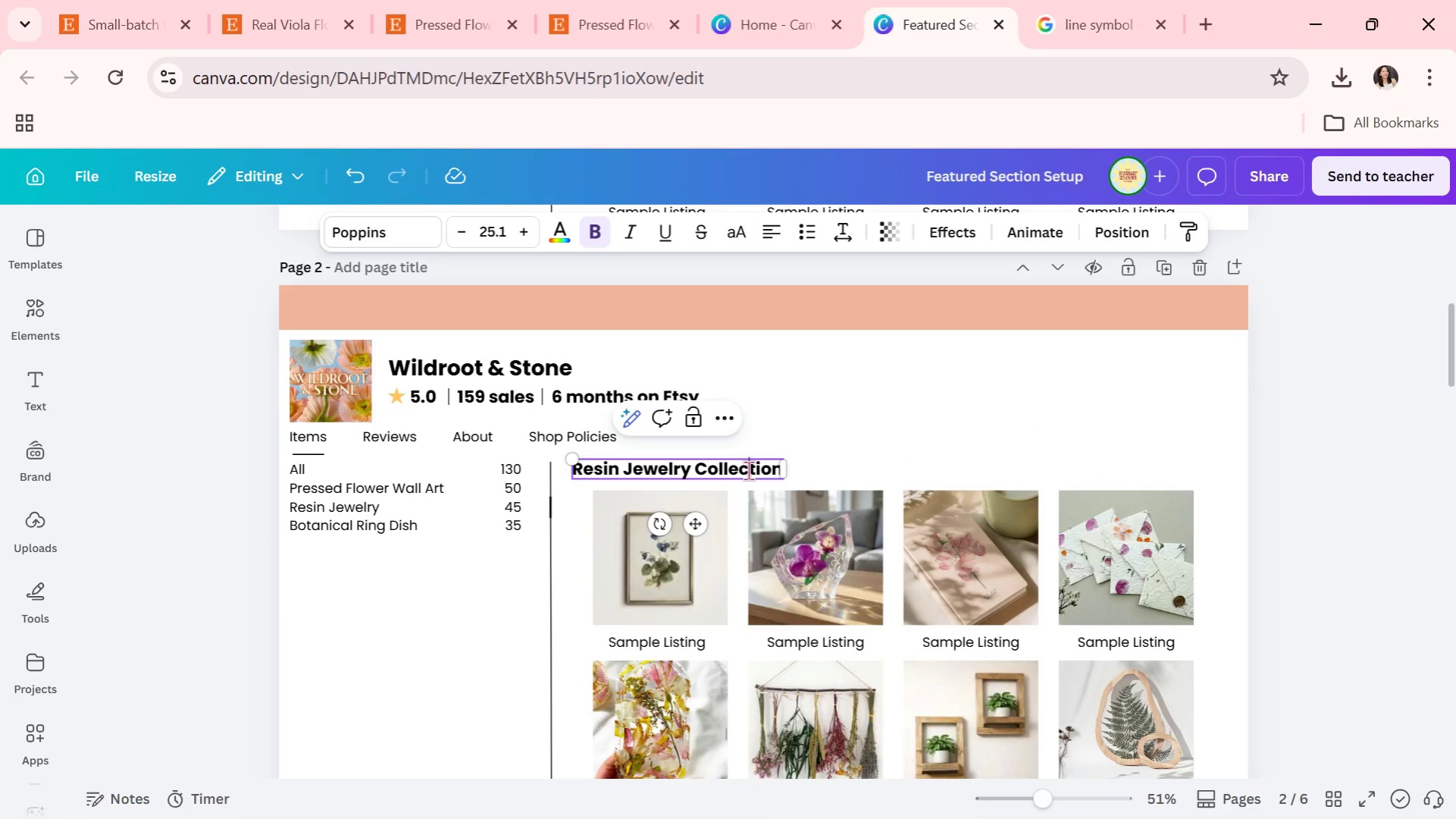 
triple_click([748, 470])
 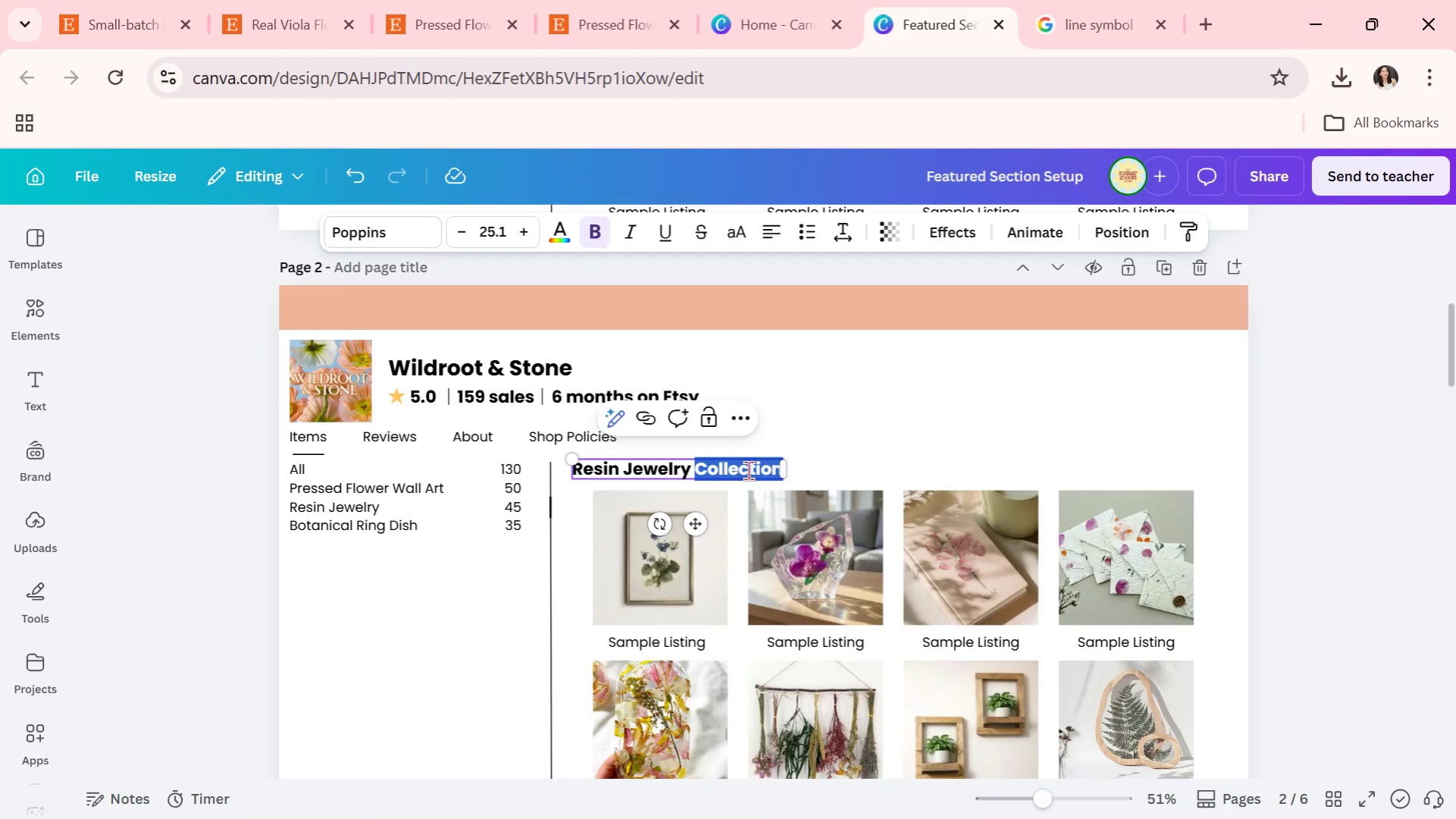 
key(Backspace)
 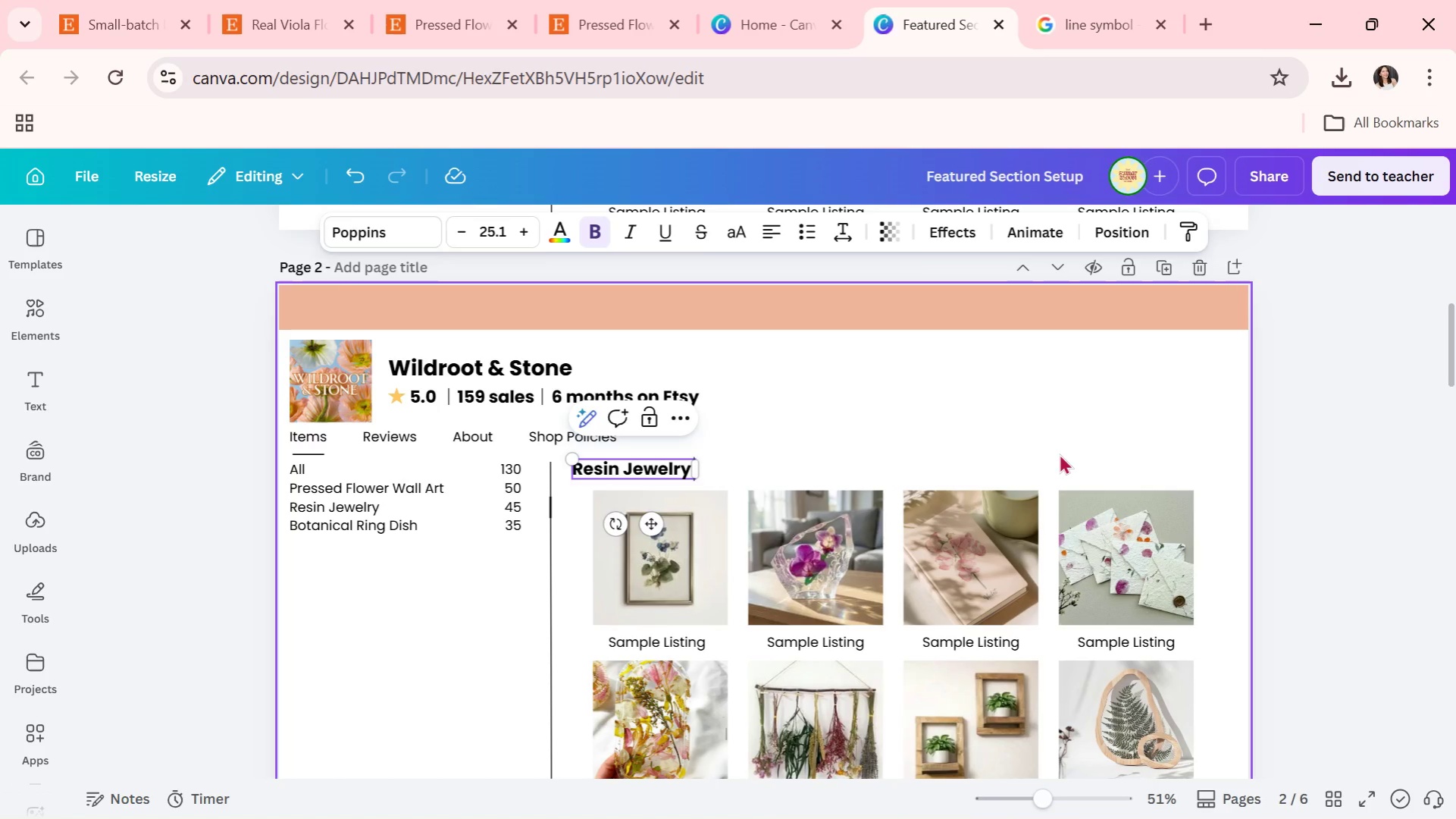 
left_click([1059, 453])
 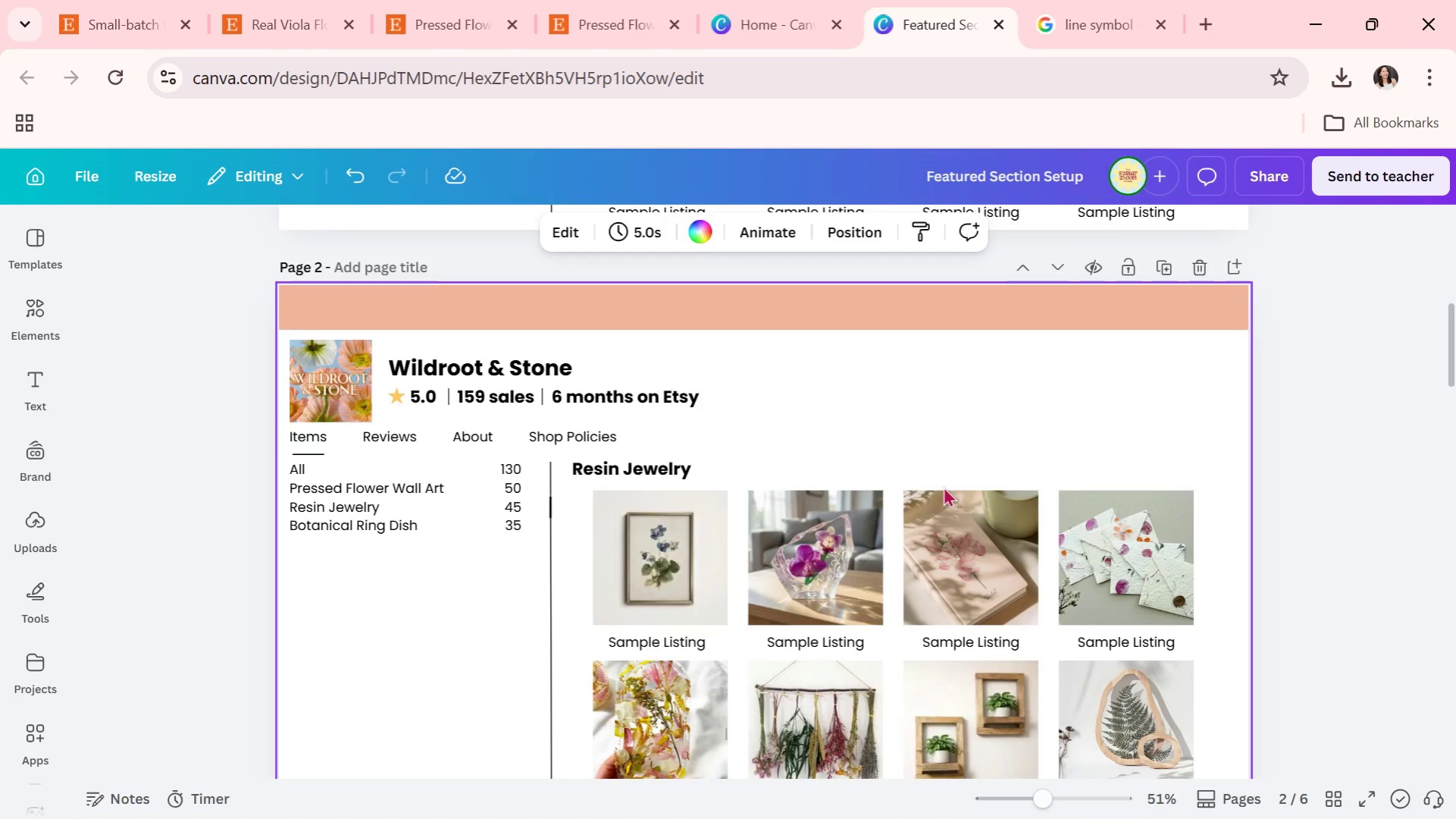 
scroll: coordinate [304, 595], scroll_direction: down, amount: 9.0
 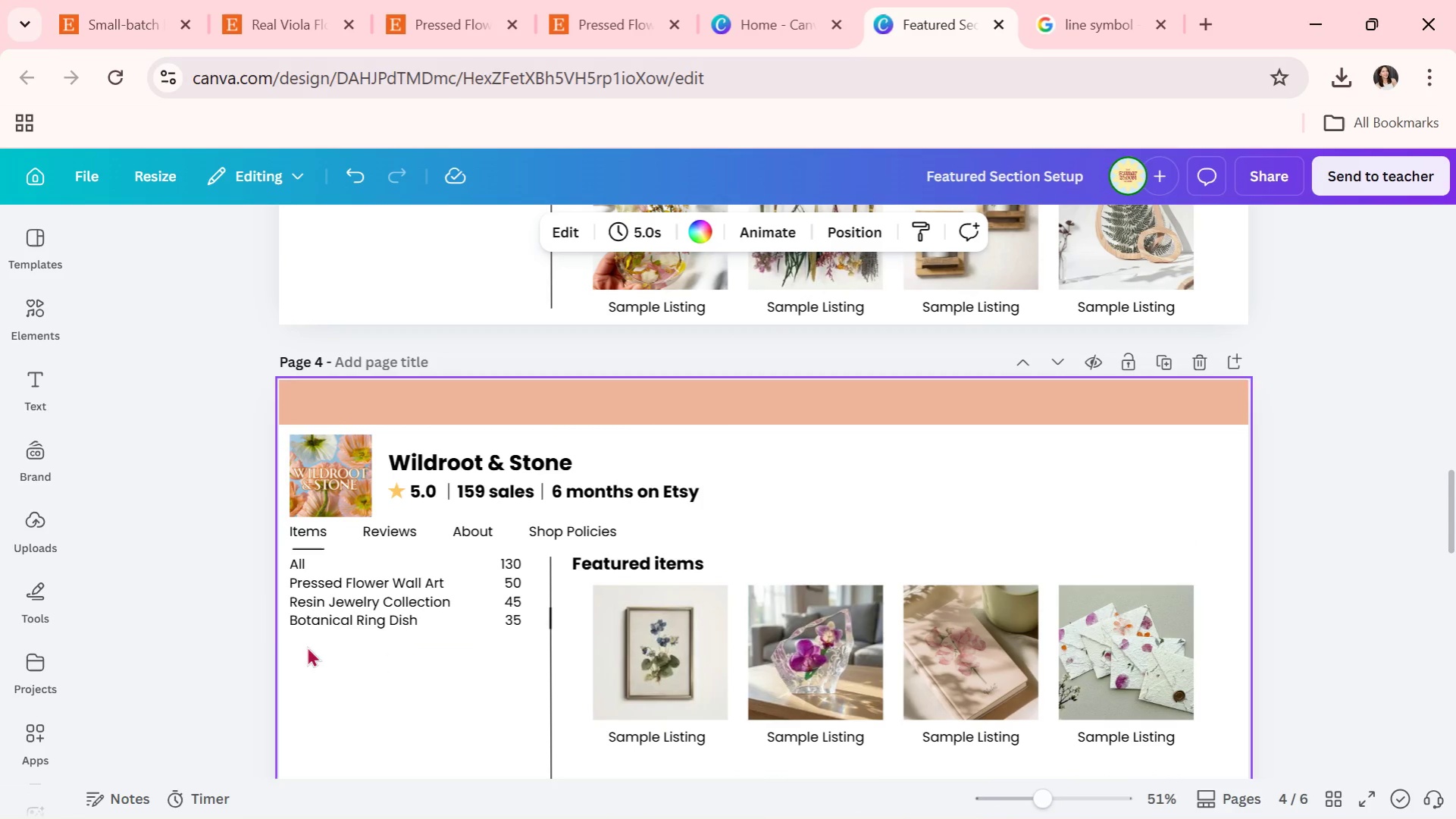 
left_click([211, 636])
 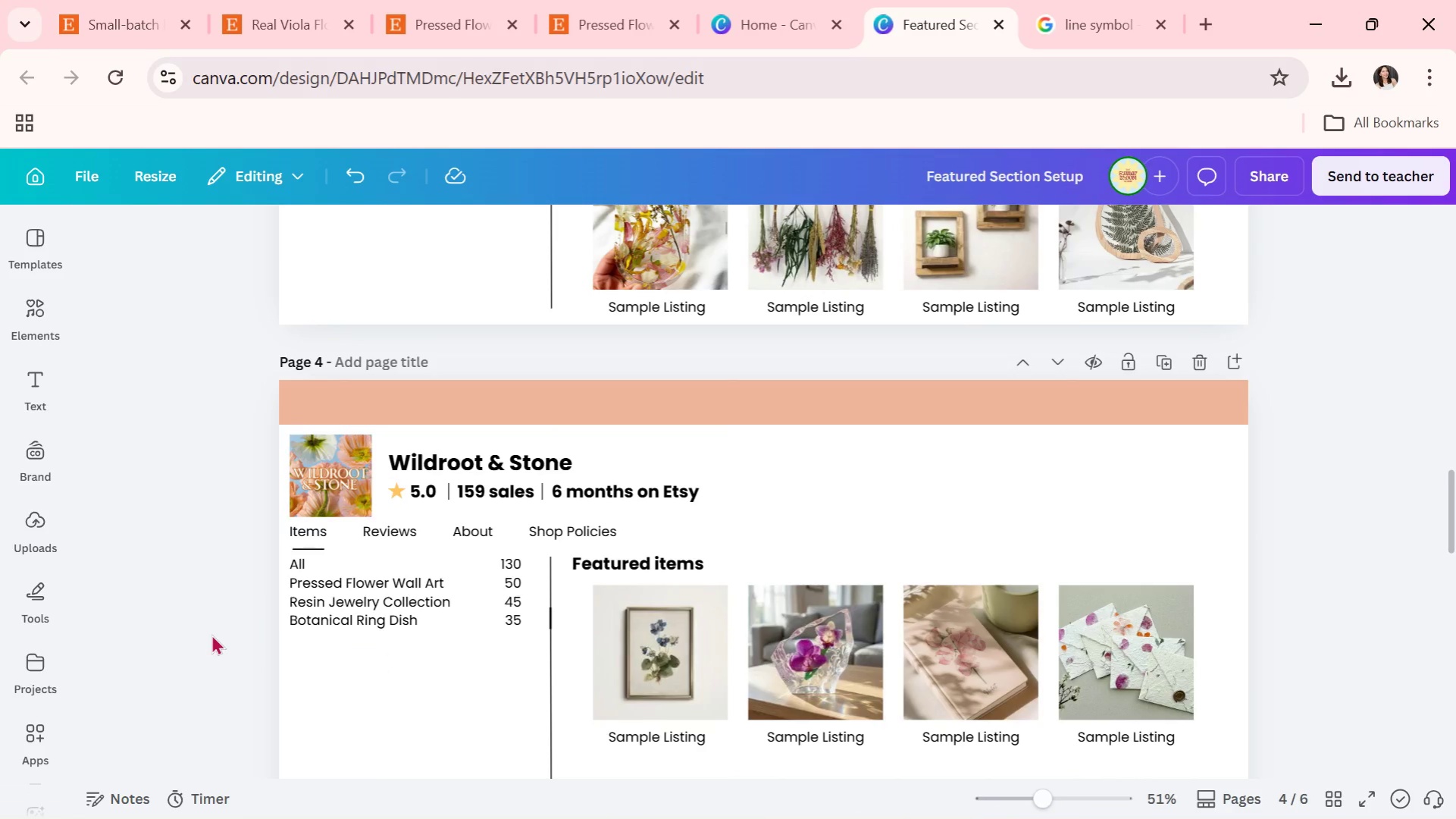 
scroll: coordinate [240, 625], scroll_direction: up, amount: 21.0
 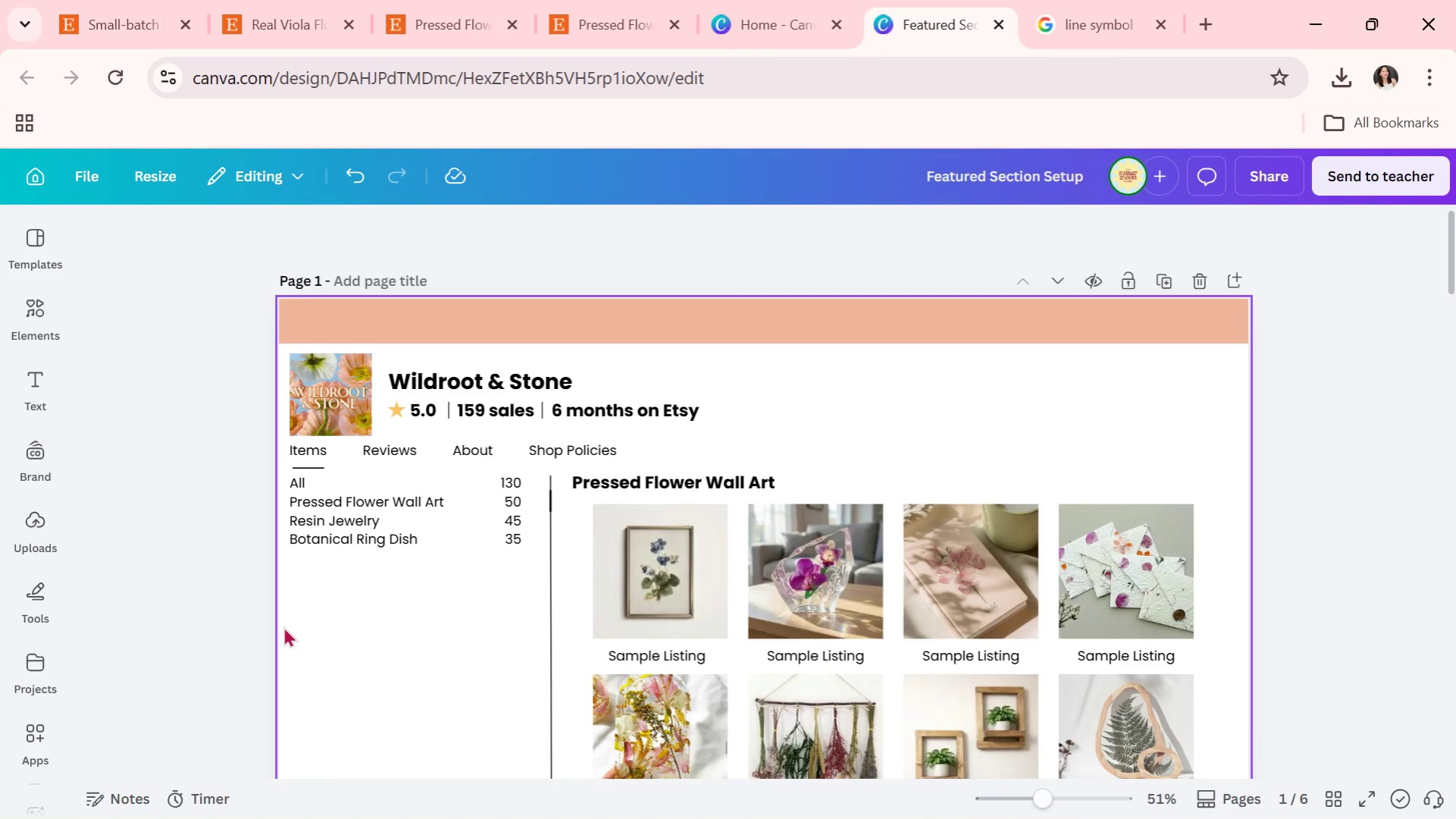 
scroll: coordinate [283, 626], scroll_direction: none, amount: 0.0
 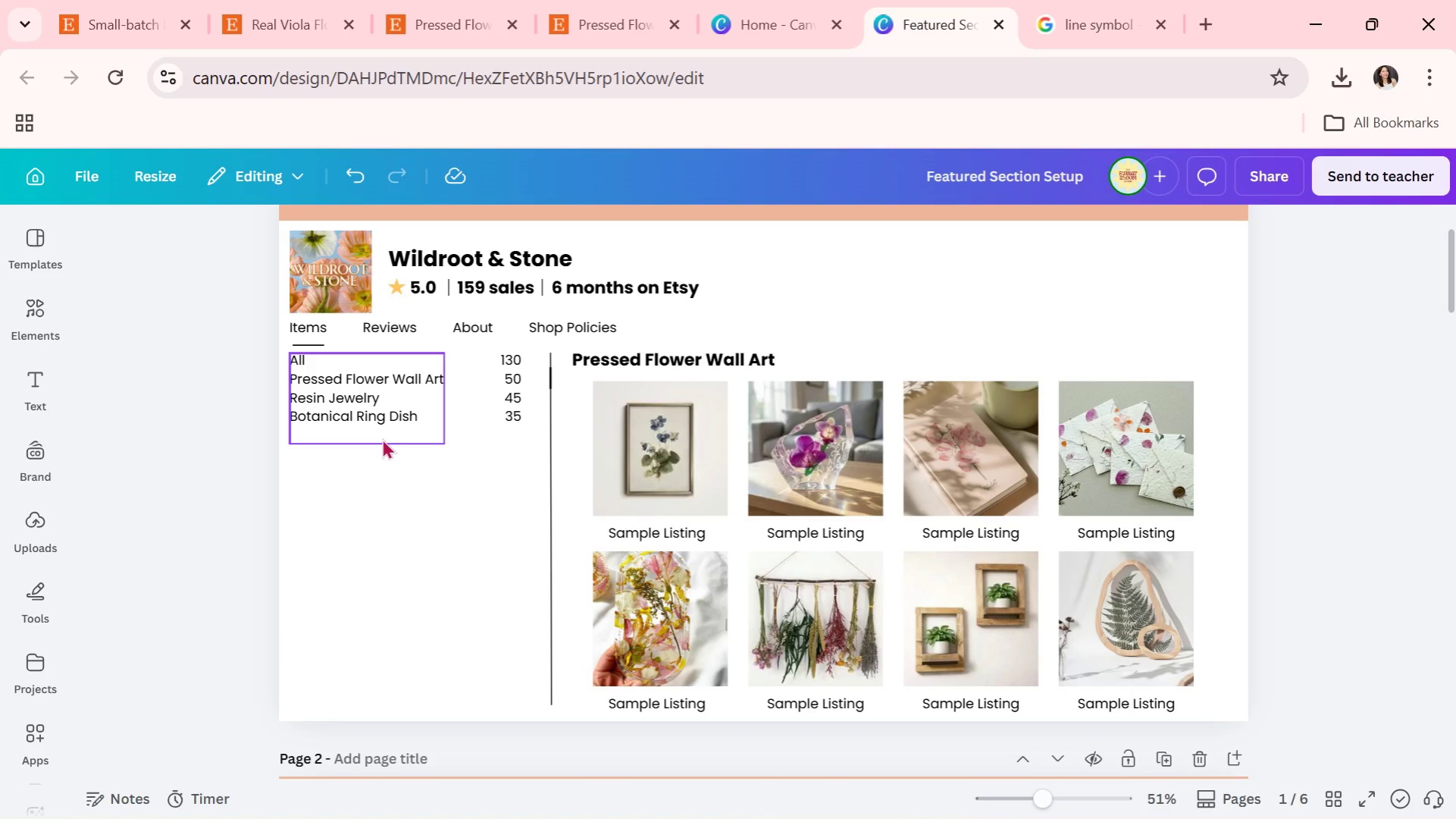 
double_click([357, 435])
 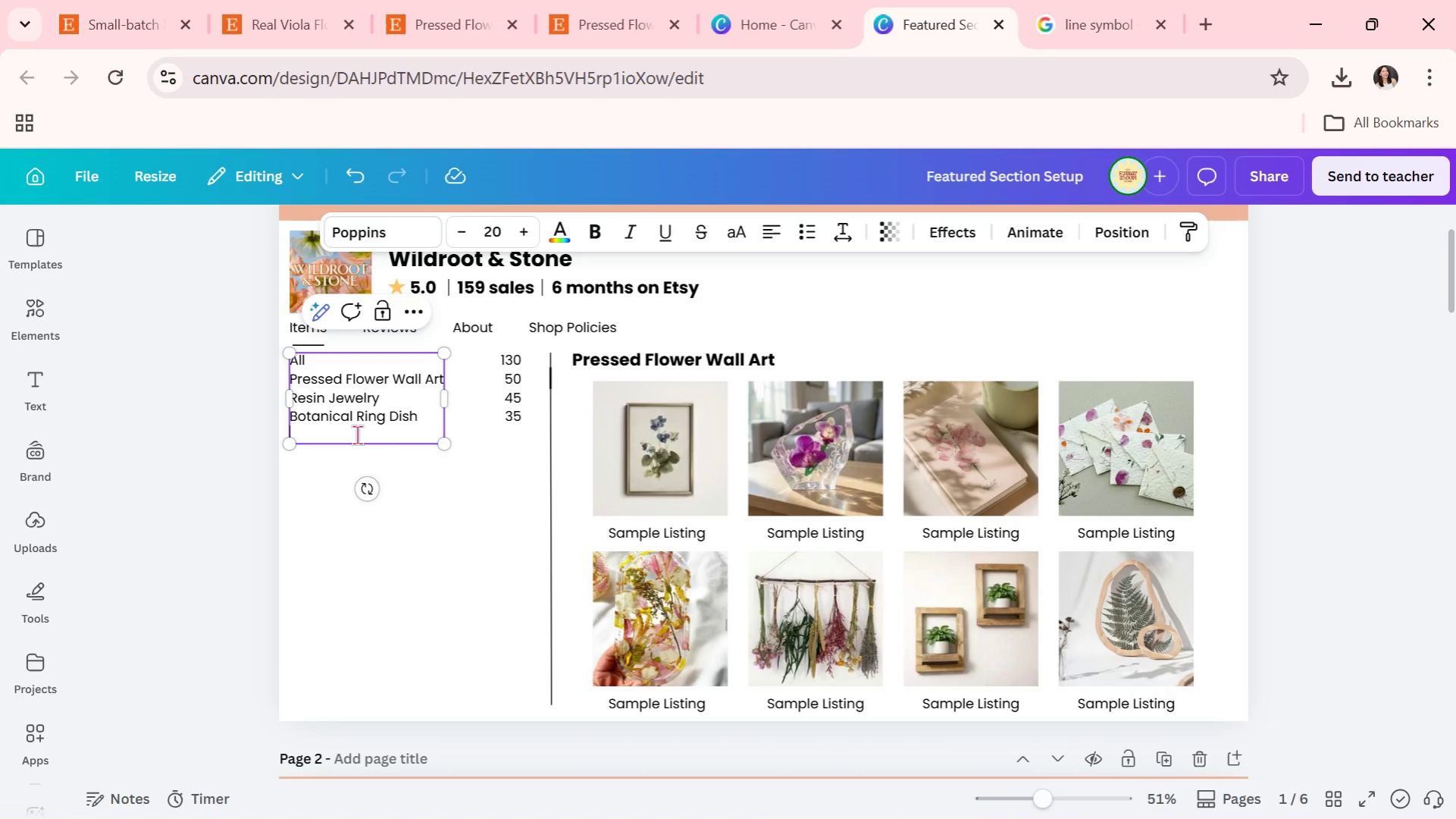 
left_click([357, 435])
 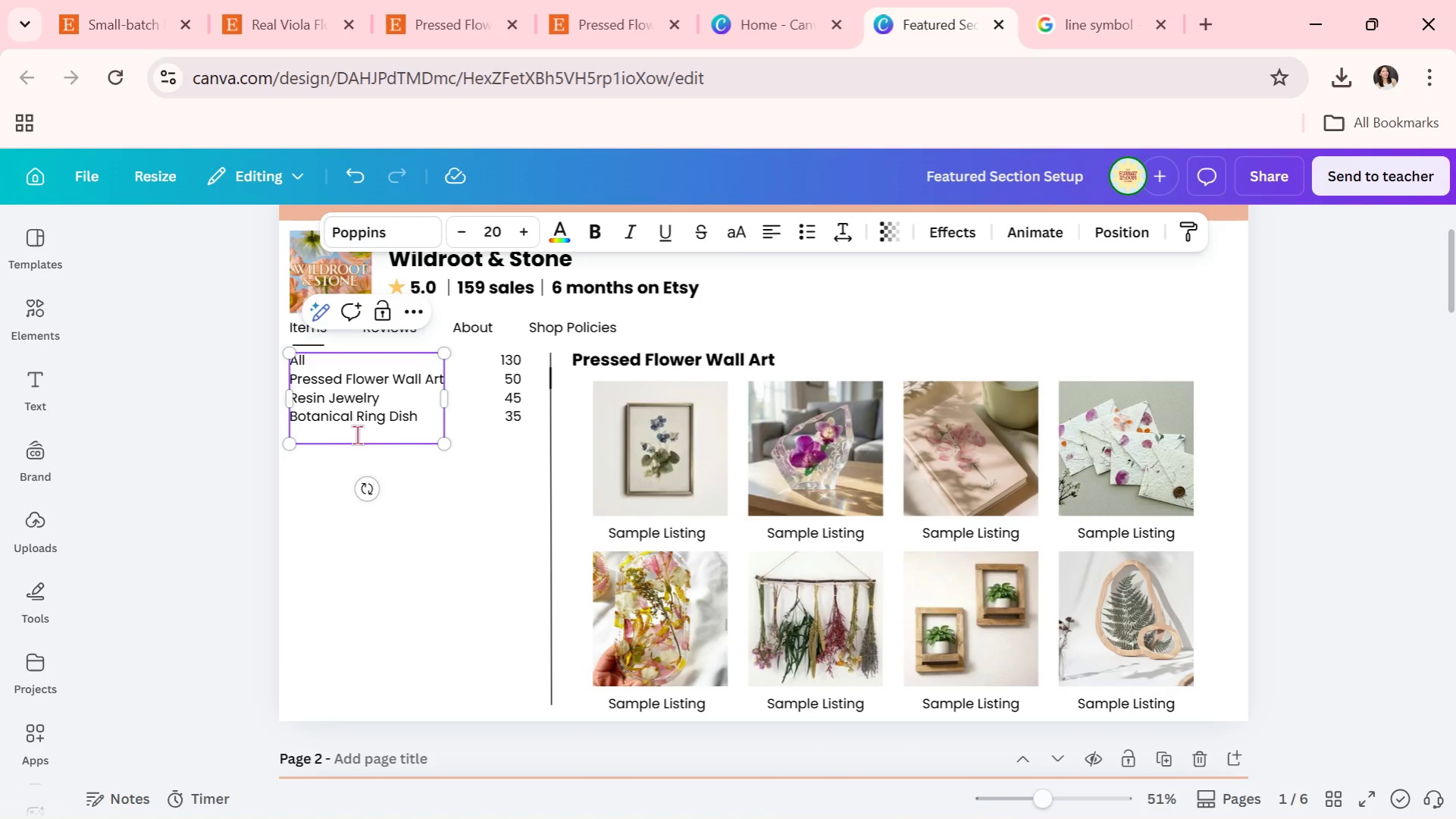 
type(Seasonal Botanical COlle)
key(Backspace)
key(Backspace)
key(Backspace)
key(Backspace)
type(ollection)
 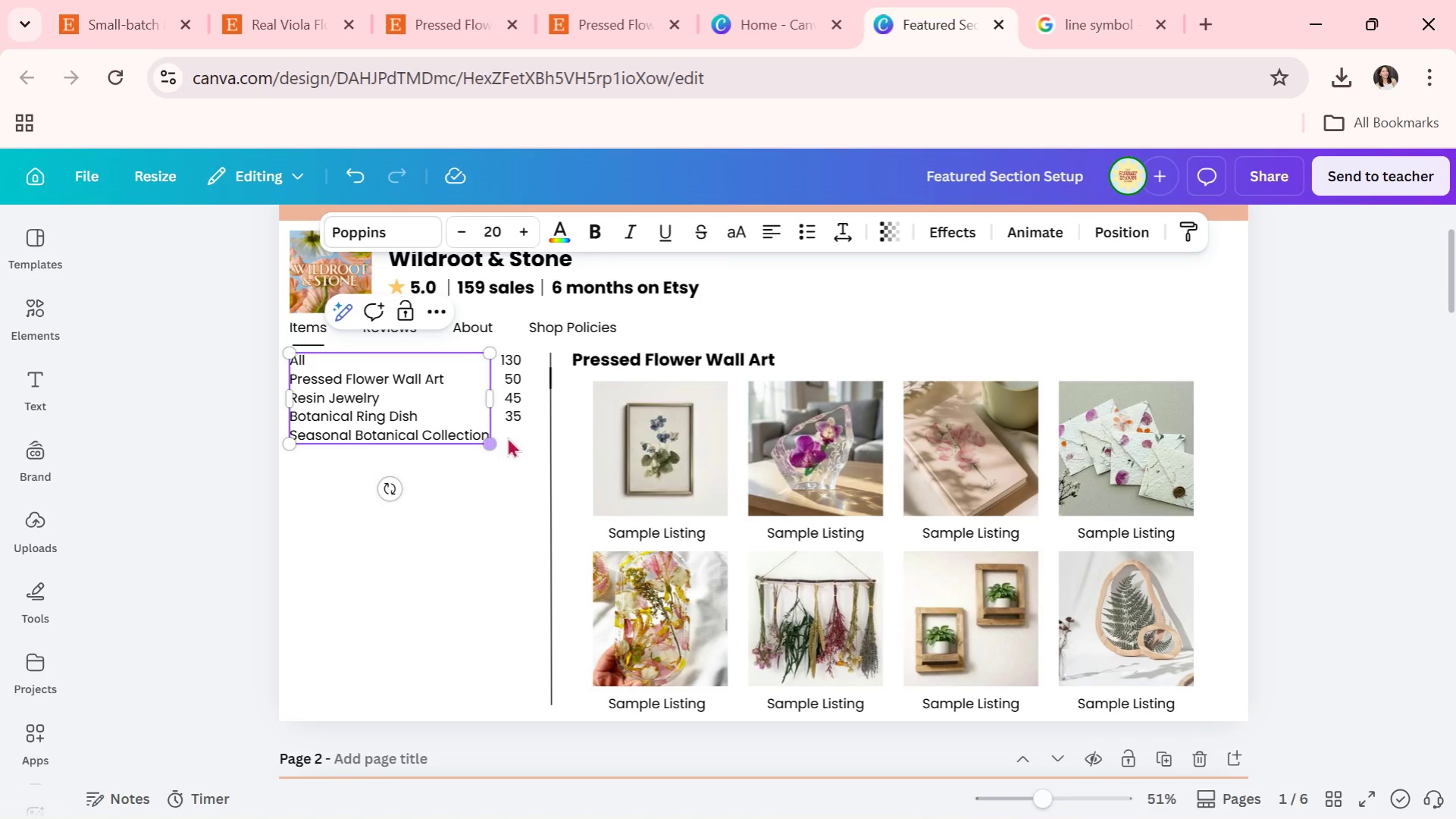 
double_click([516, 422])
 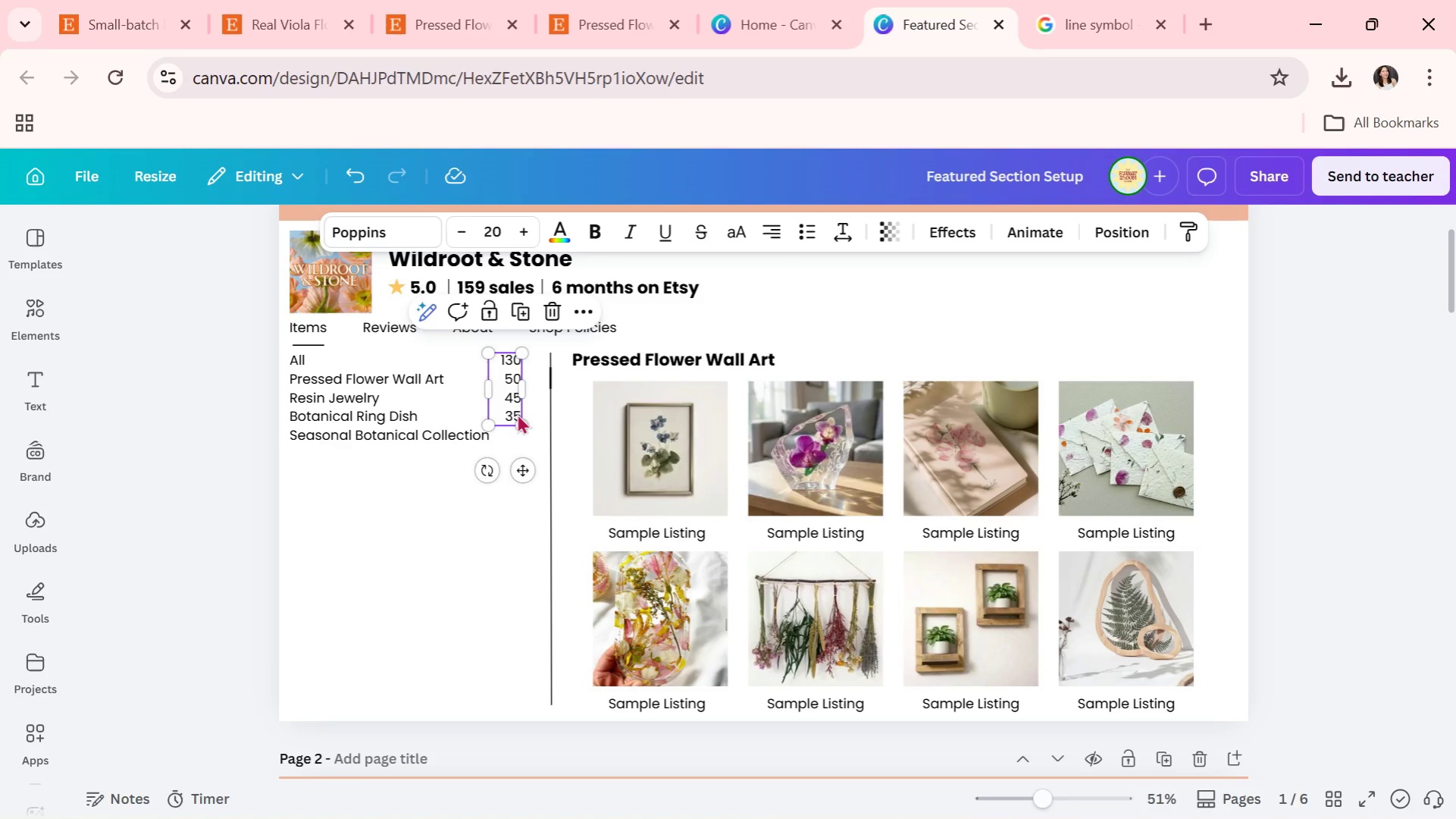 
left_click([517, 413])
 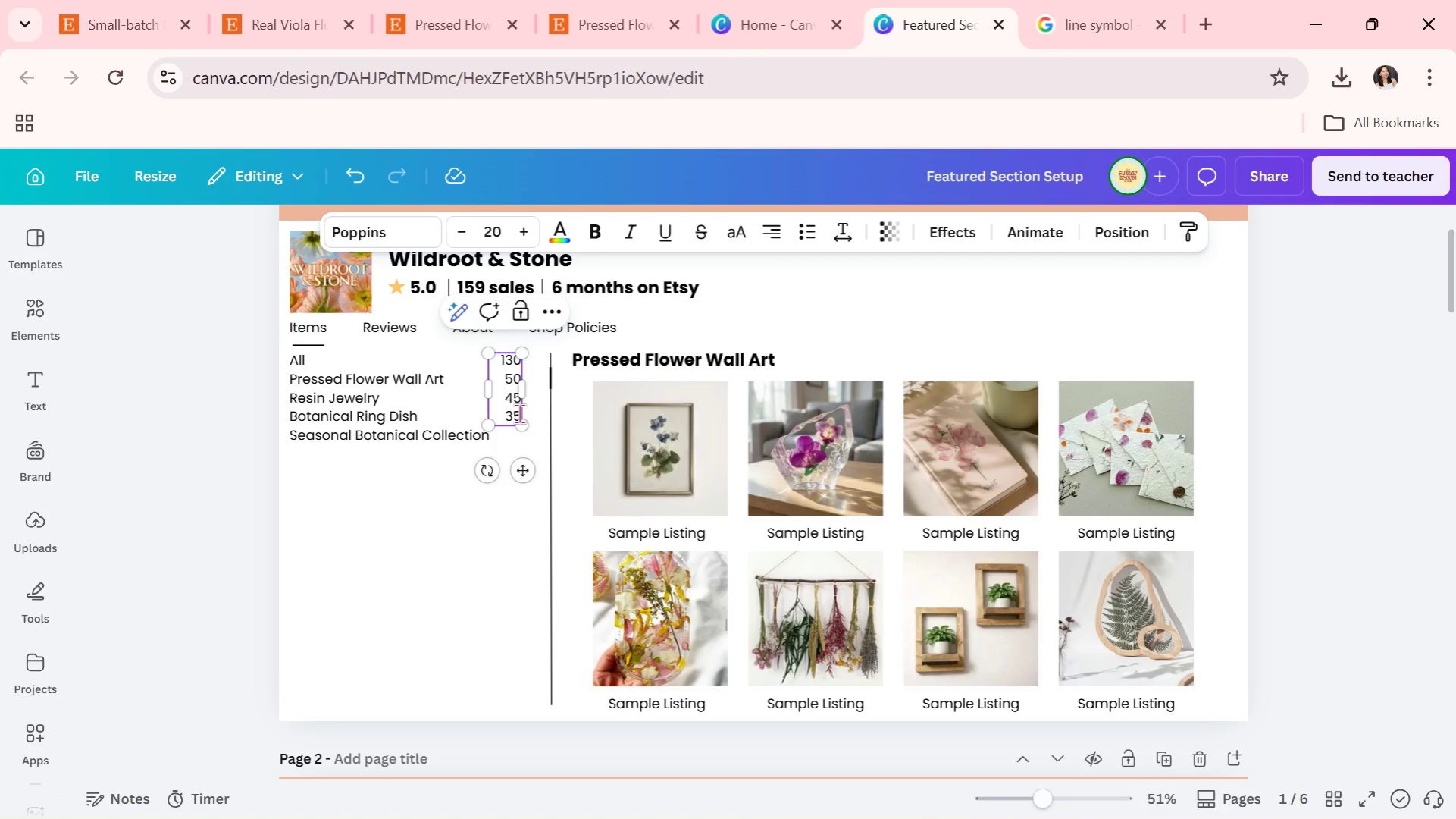 
left_click([519, 413])
 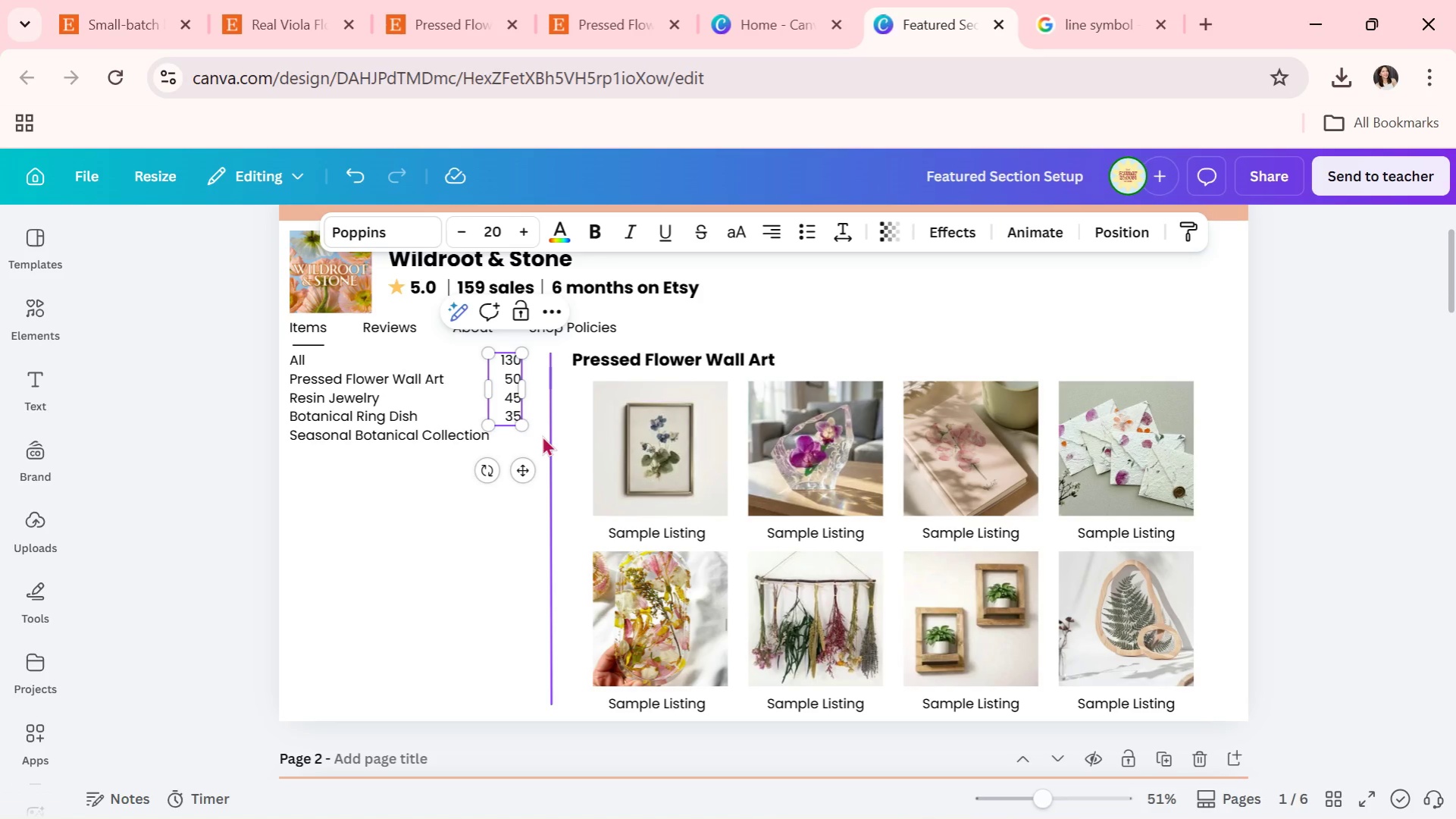 
key(Backspace)
 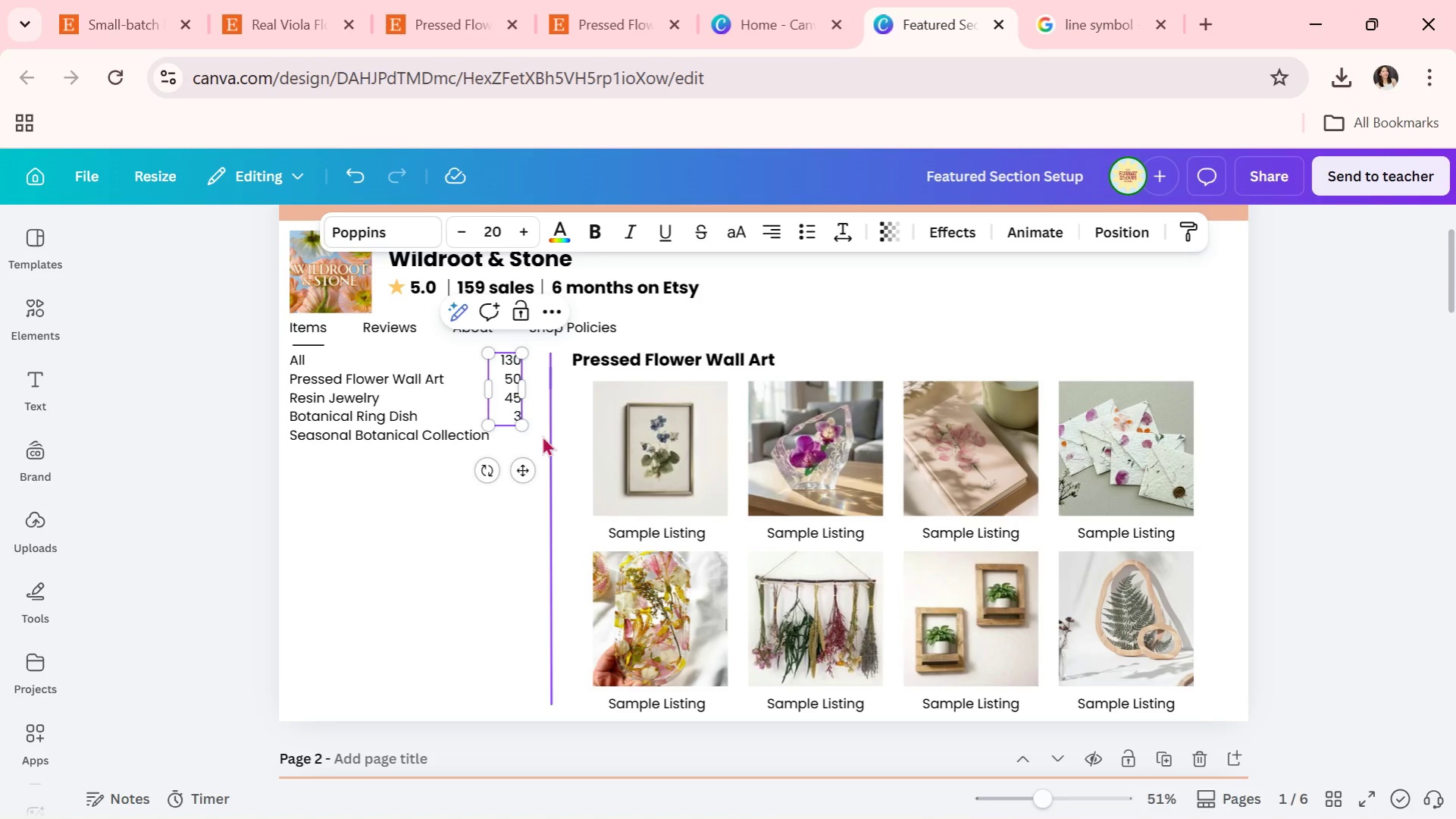 
key(3)
 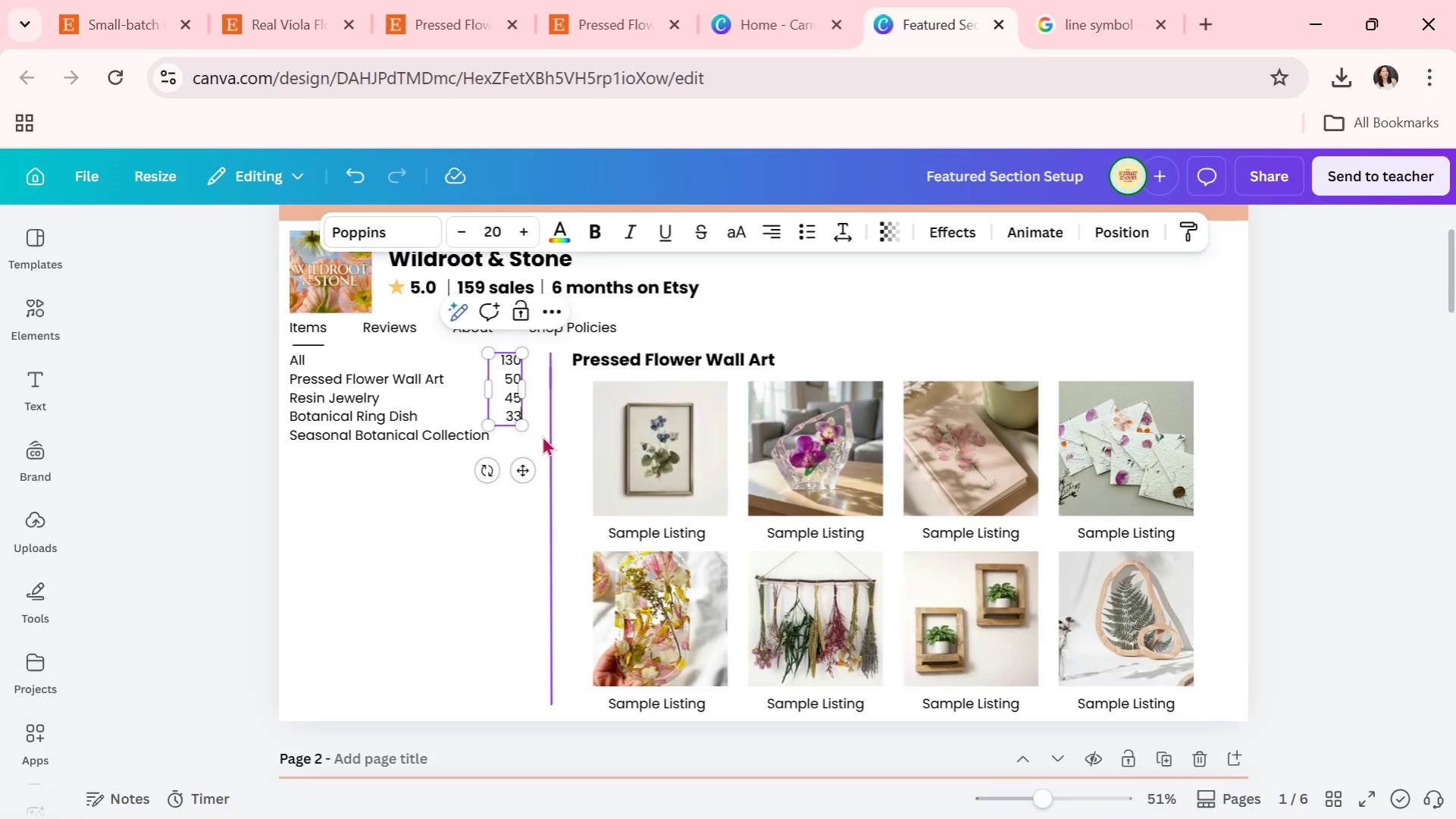 
key(Backspace)
 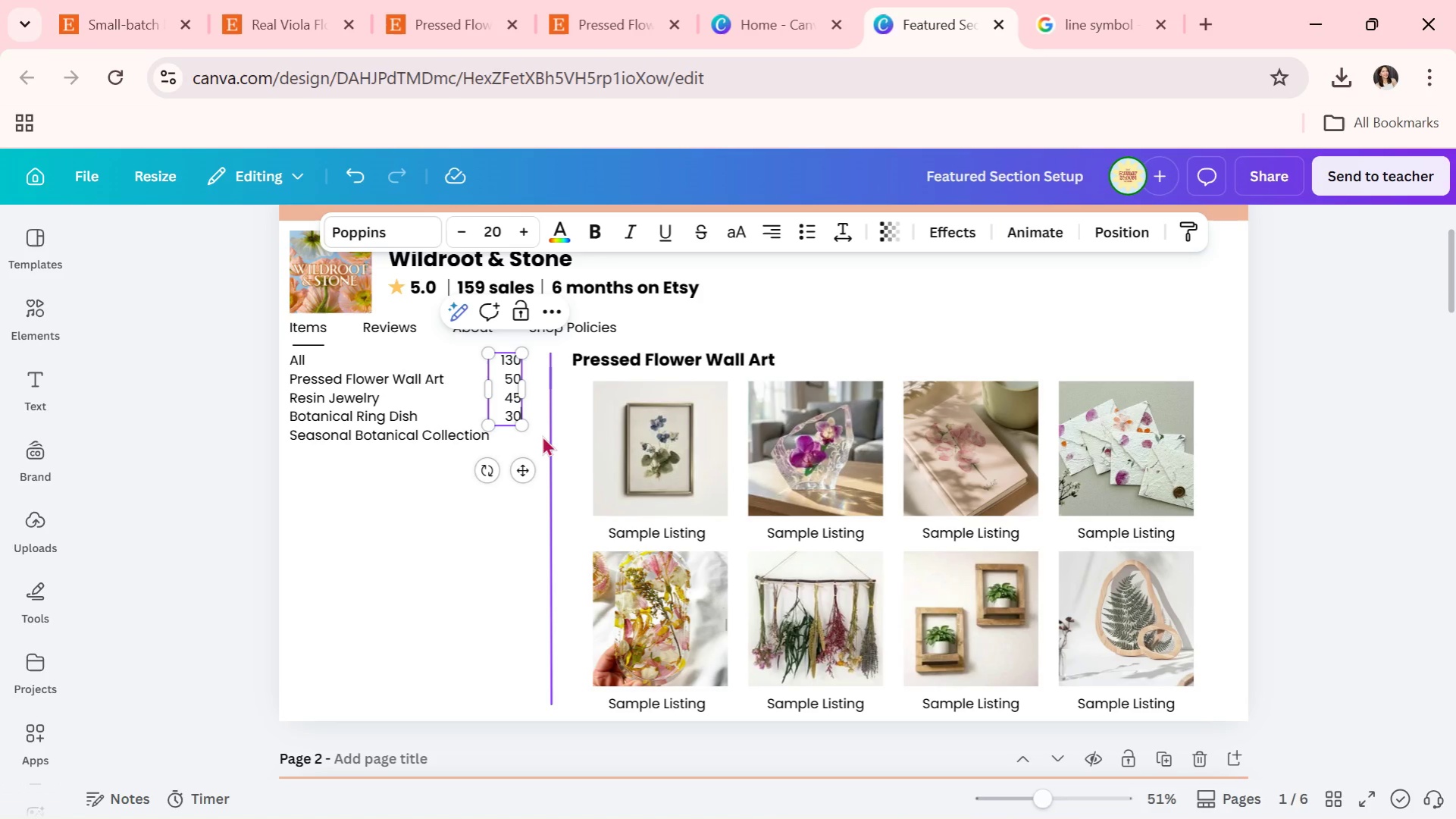 
key(0)
 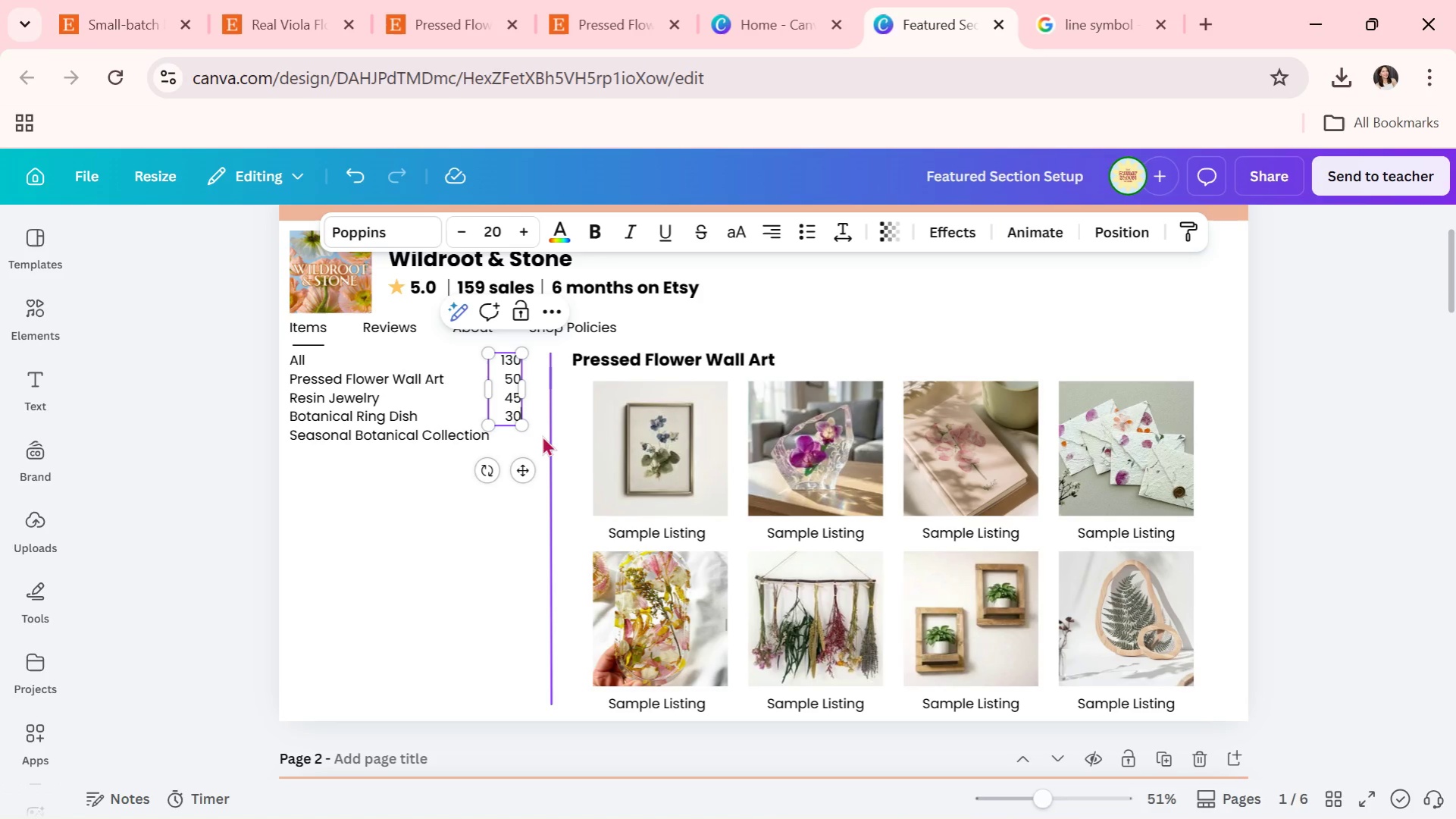 
key(Enter)
 